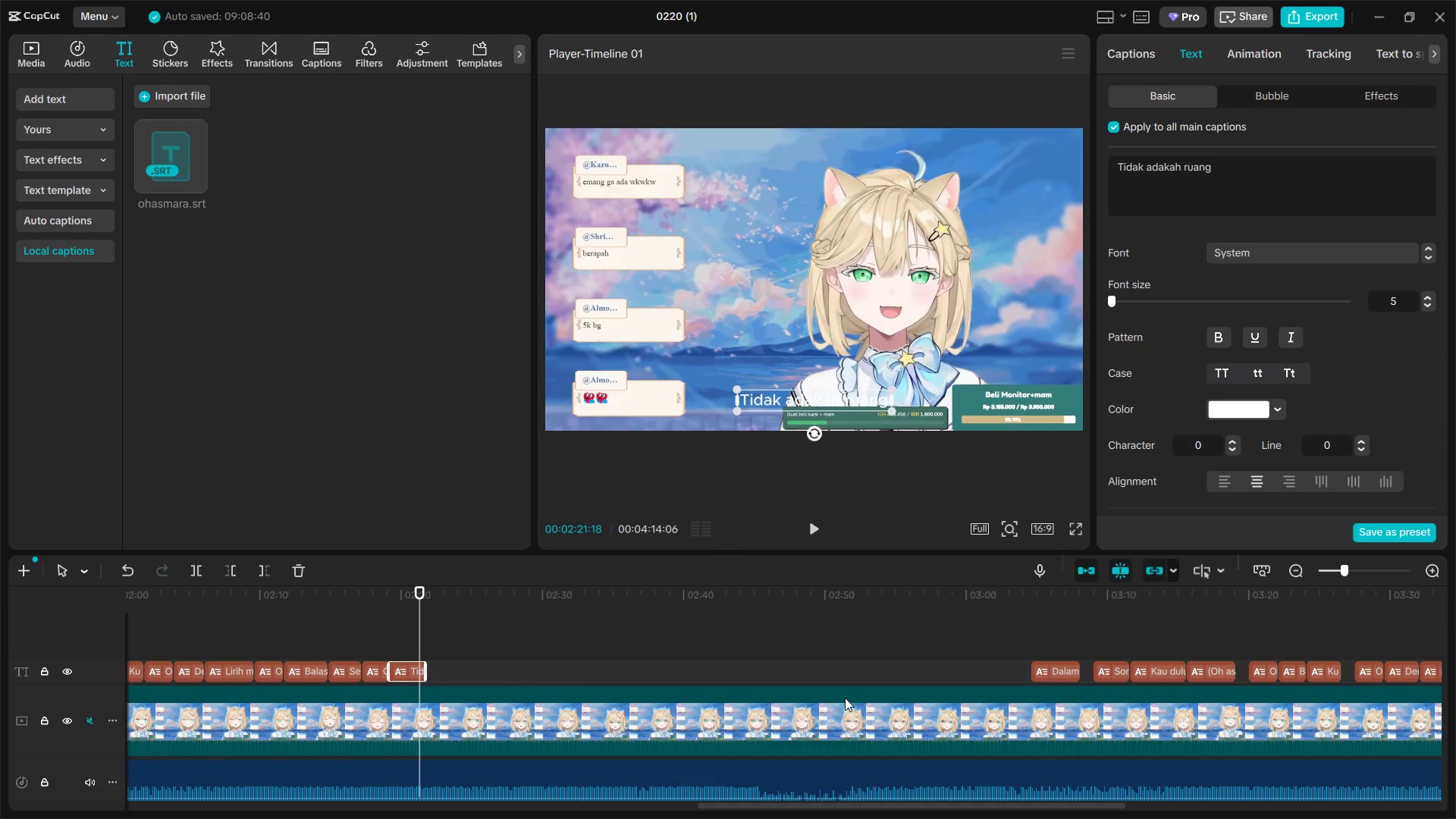 
key(W)
 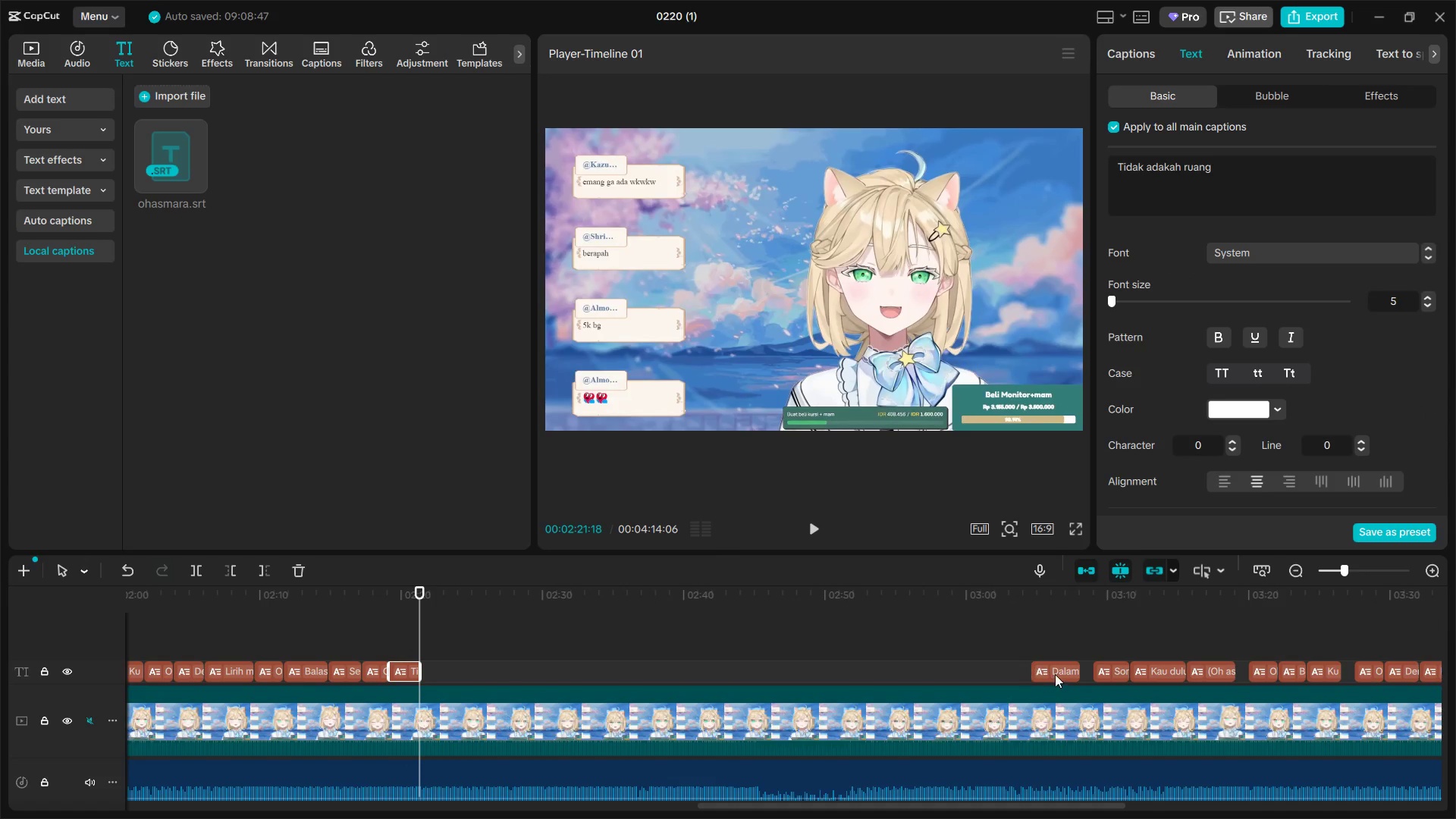 
left_click_drag(start_coordinate=[1055, 674], to_coordinate=[441, 676])
 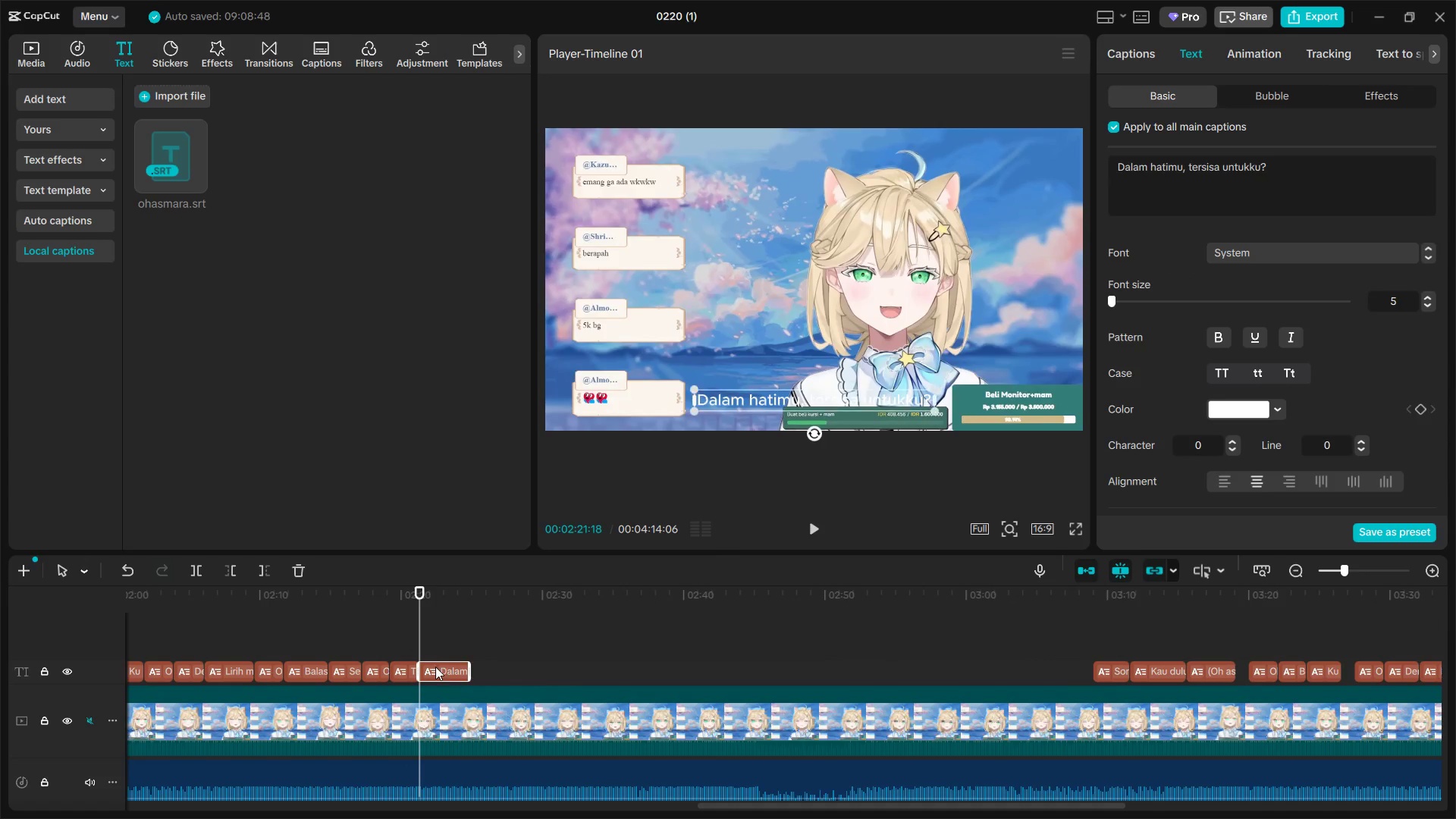 
key(Space)
 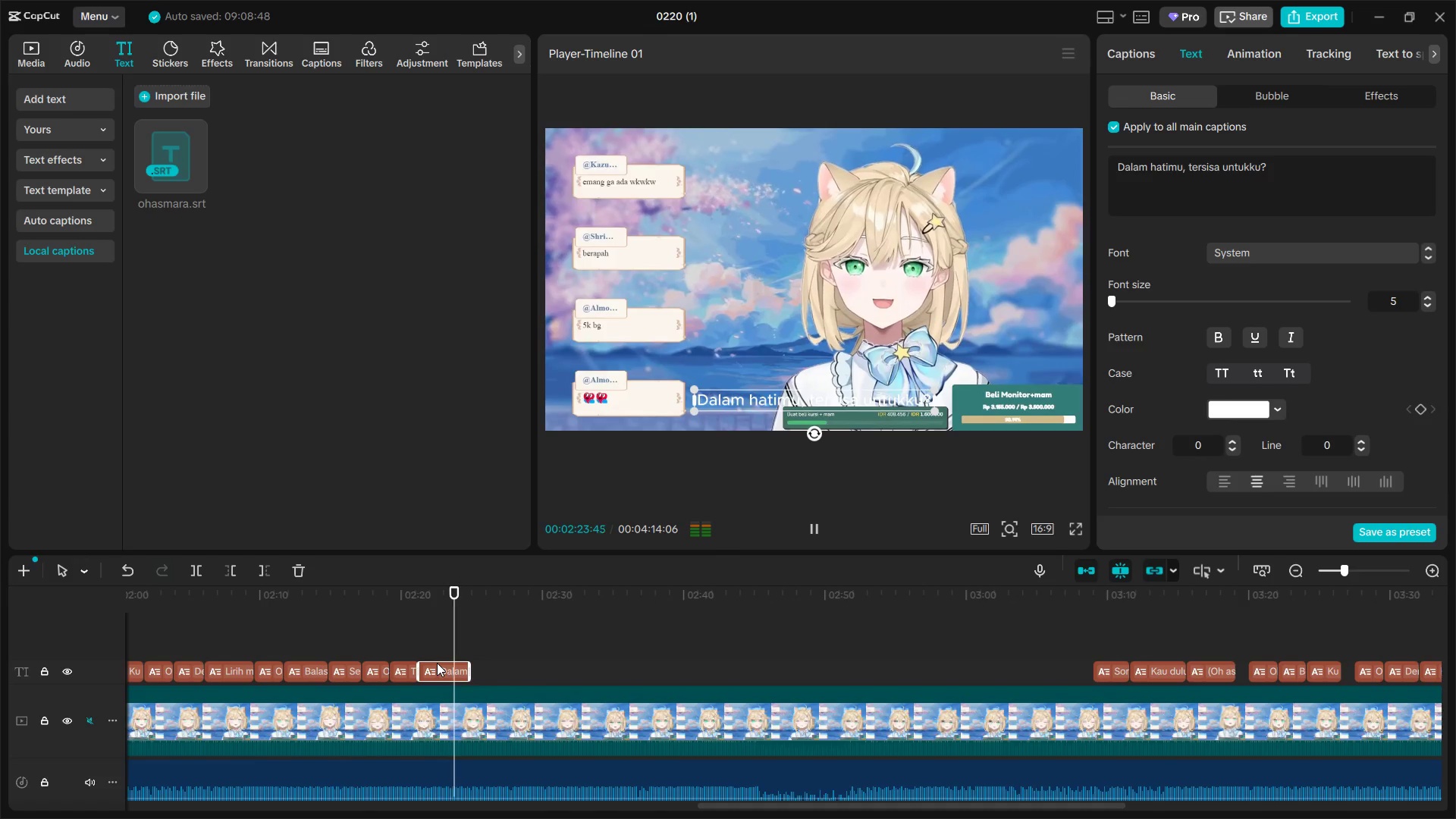 
left_click_drag(start_coordinate=[470, 672], to_coordinate=[520, 676])
 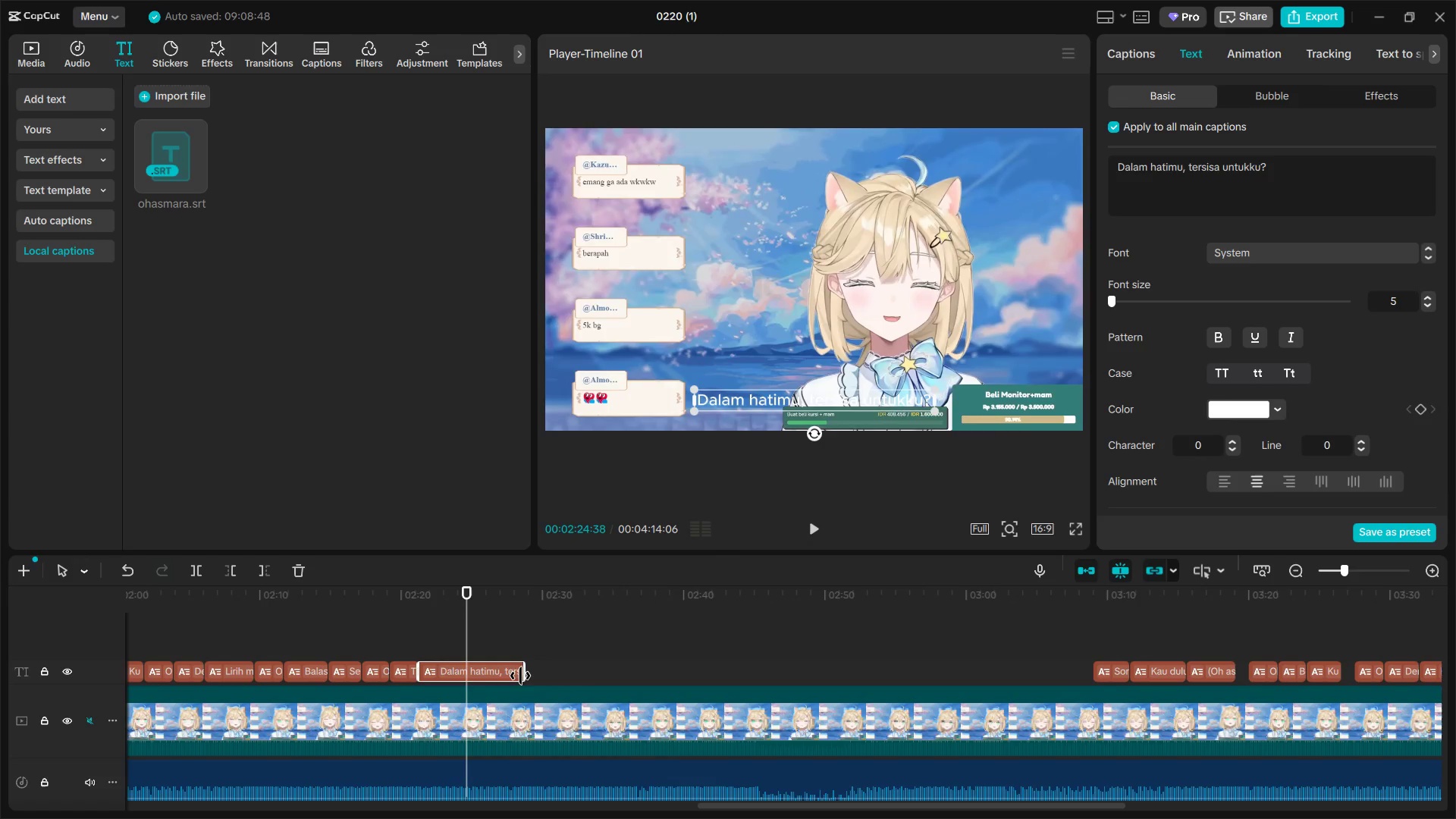 
key(Space)
 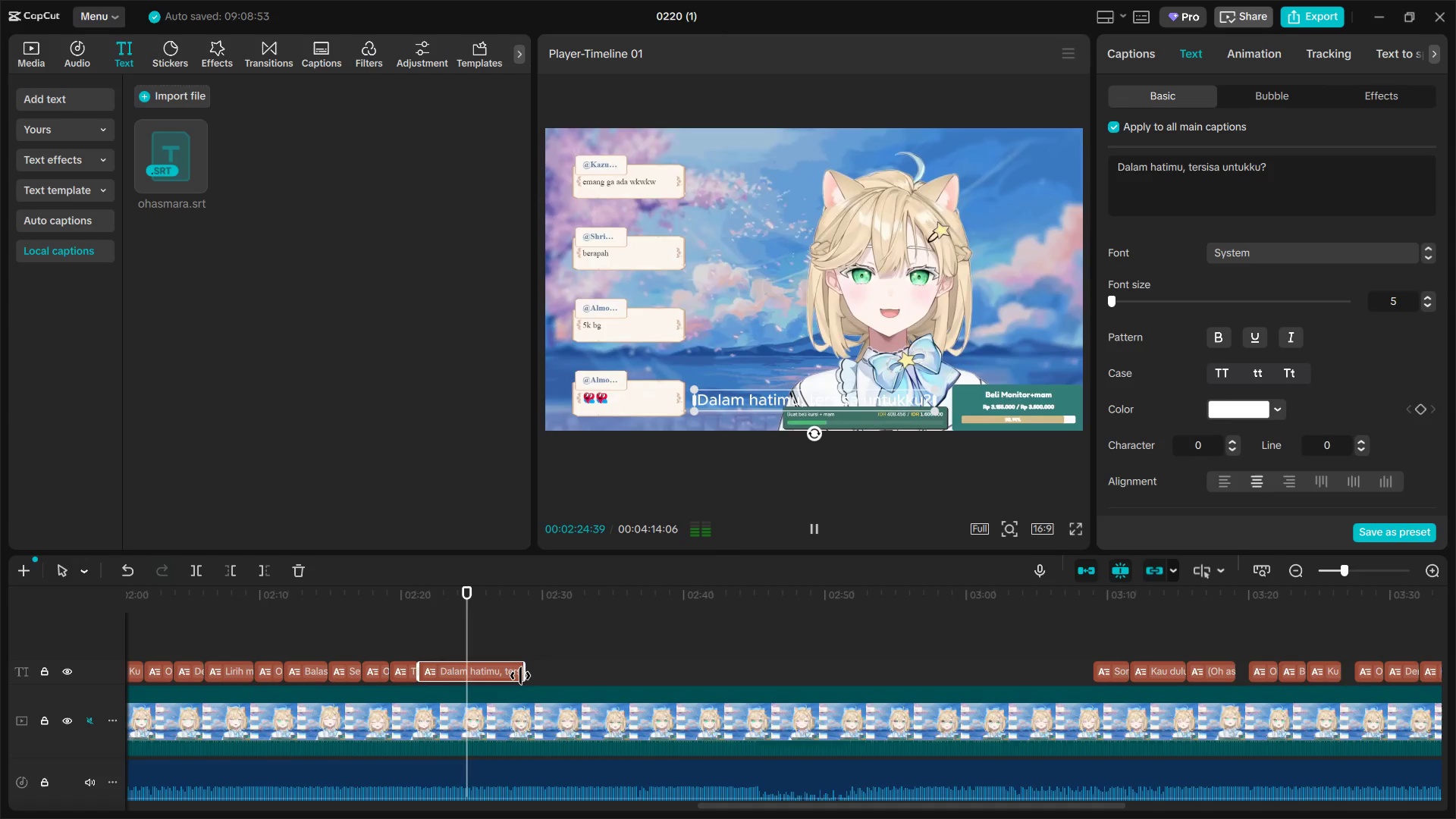 
key(Space)
 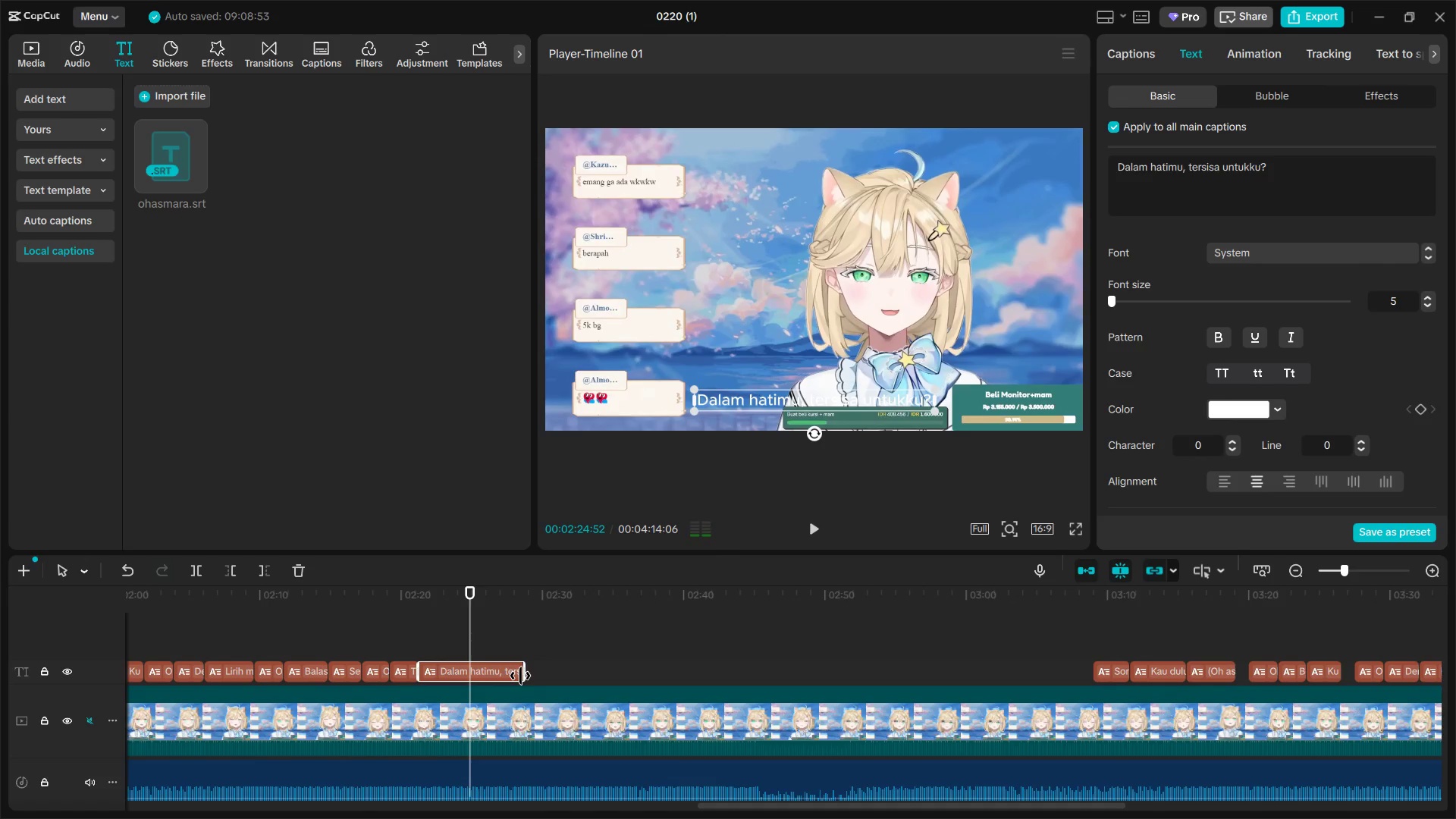 
key(Space)
 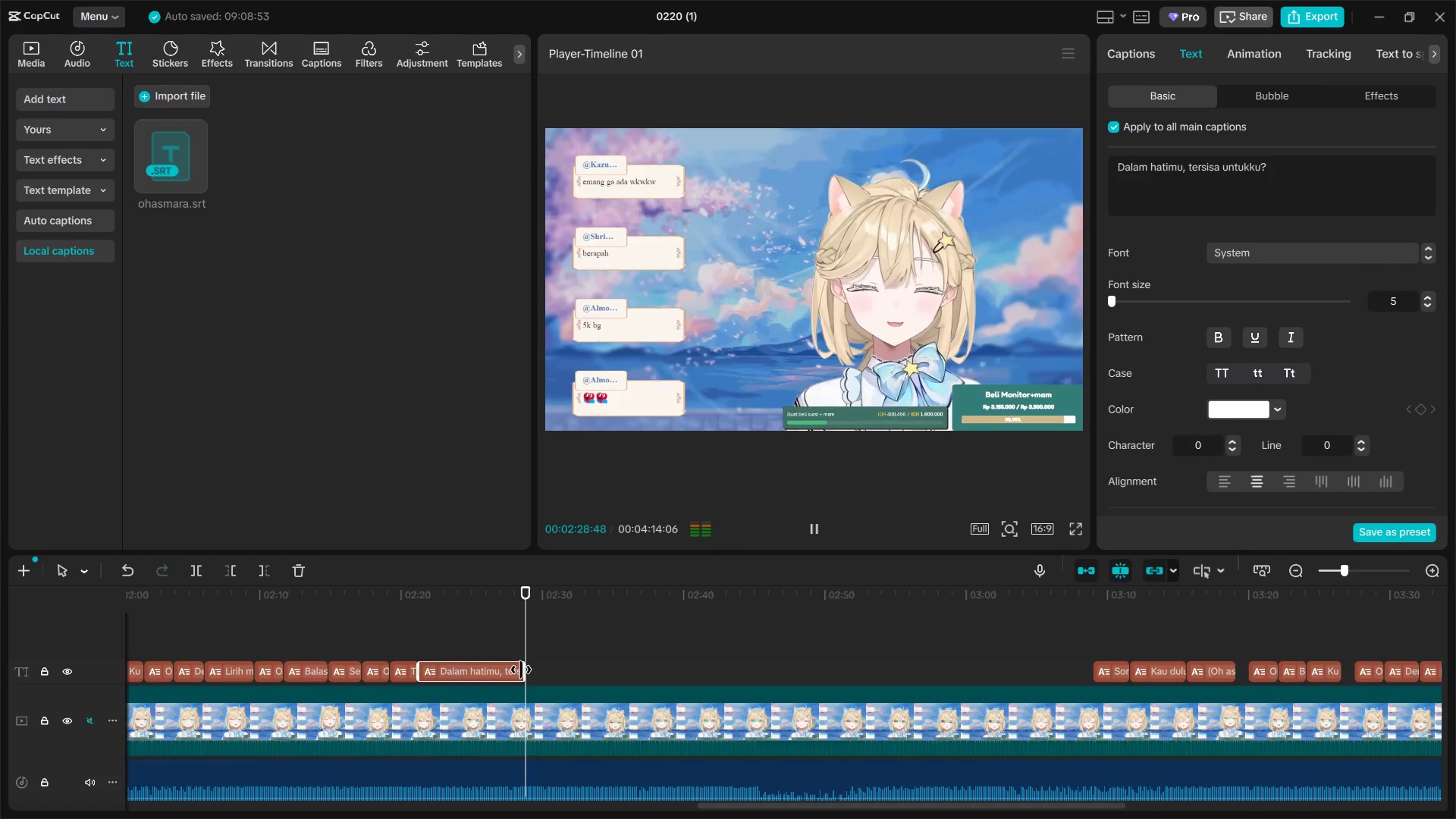 
wait(5.28)
 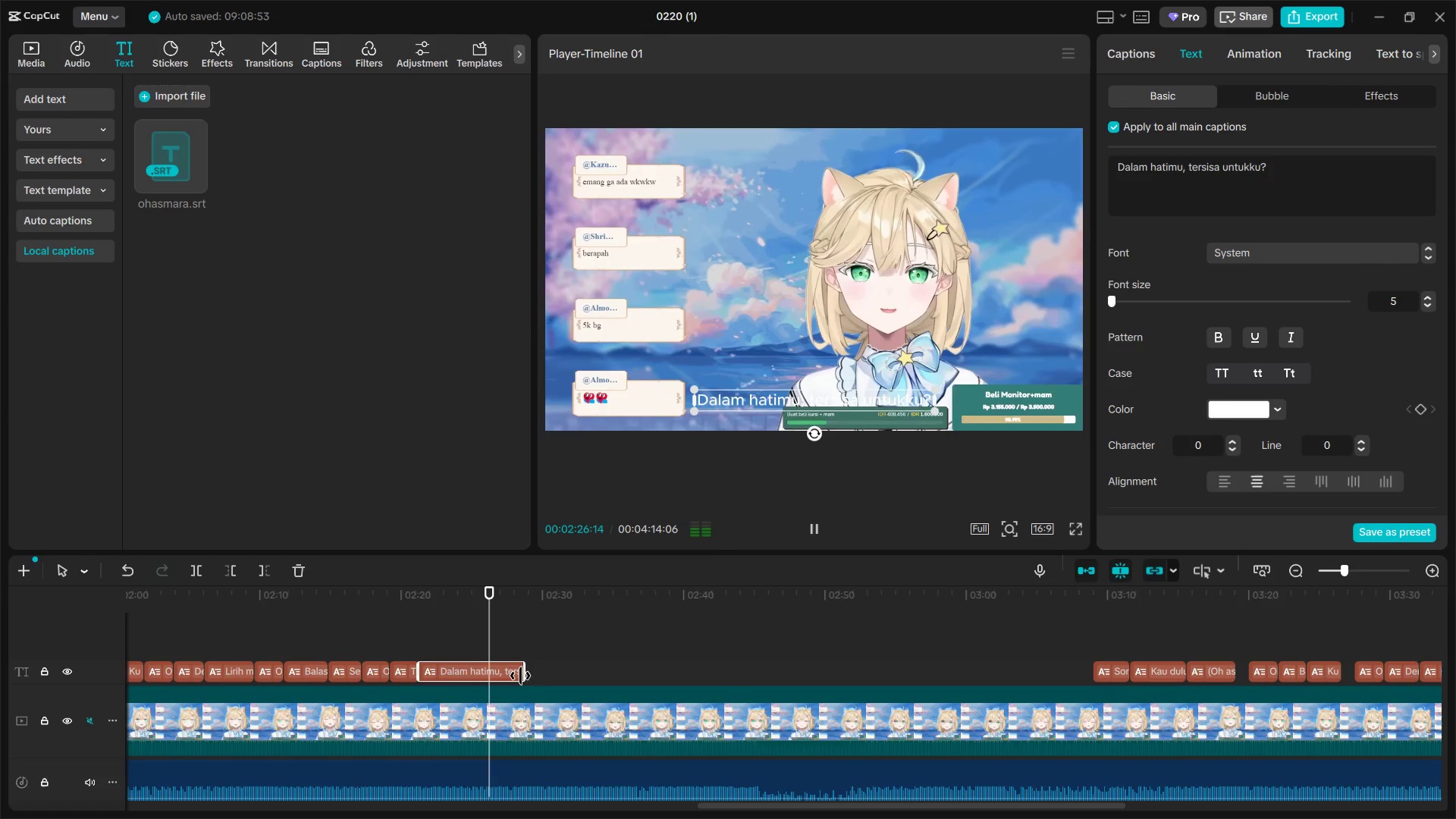 
key(Space)
 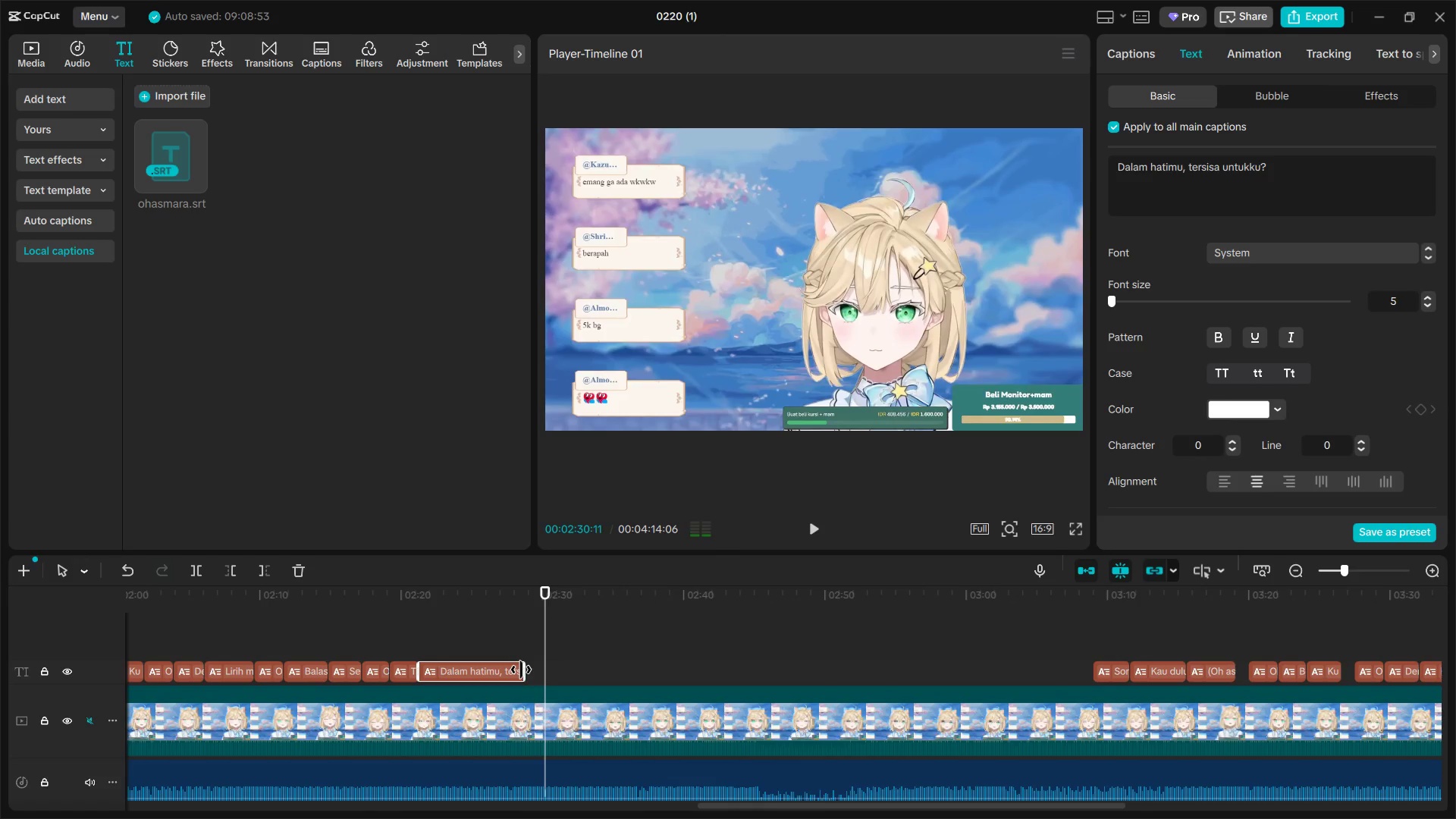 
left_click_drag(start_coordinate=[521, 670], to_coordinate=[541, 670])
 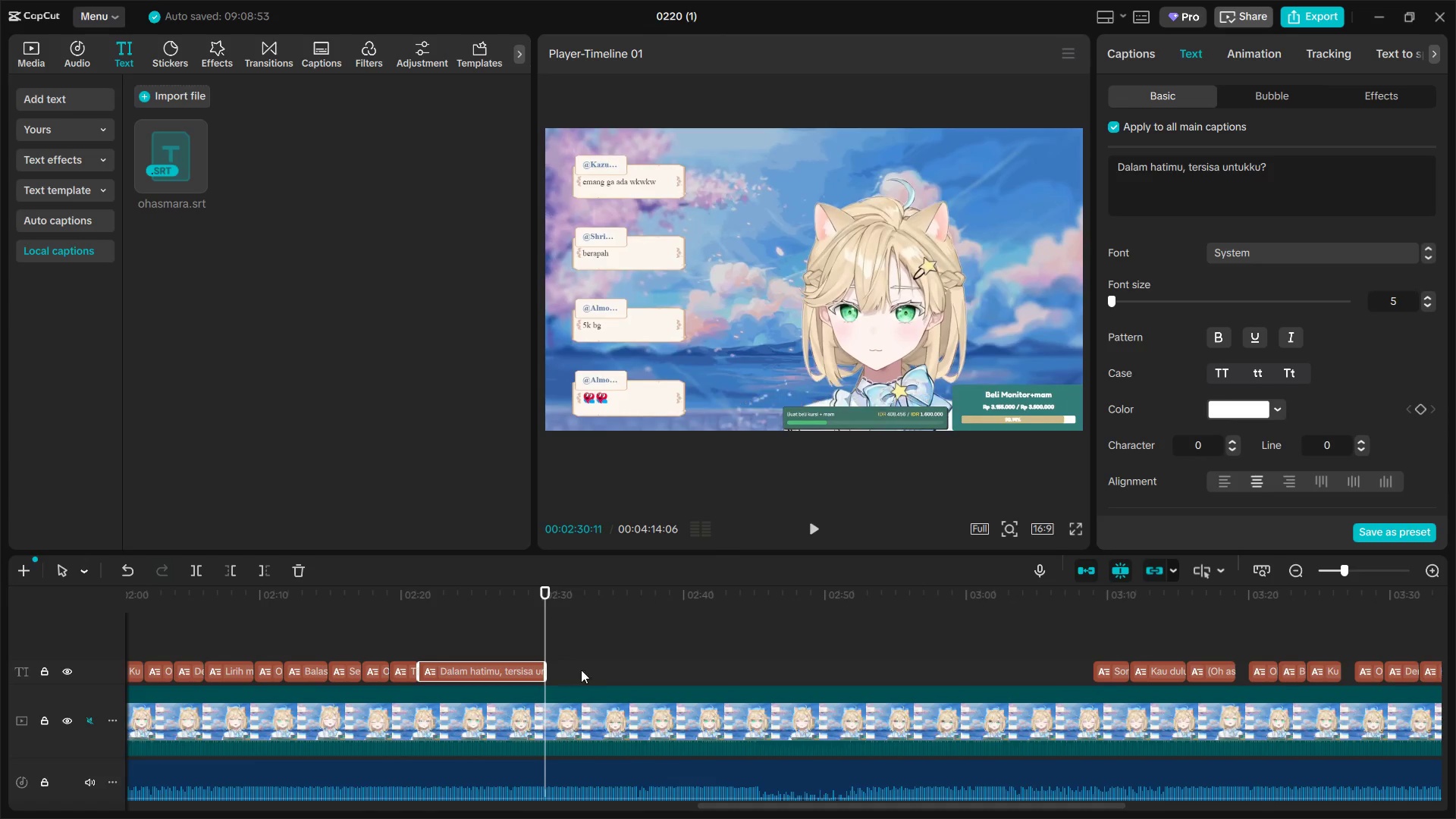 
key(Space)
 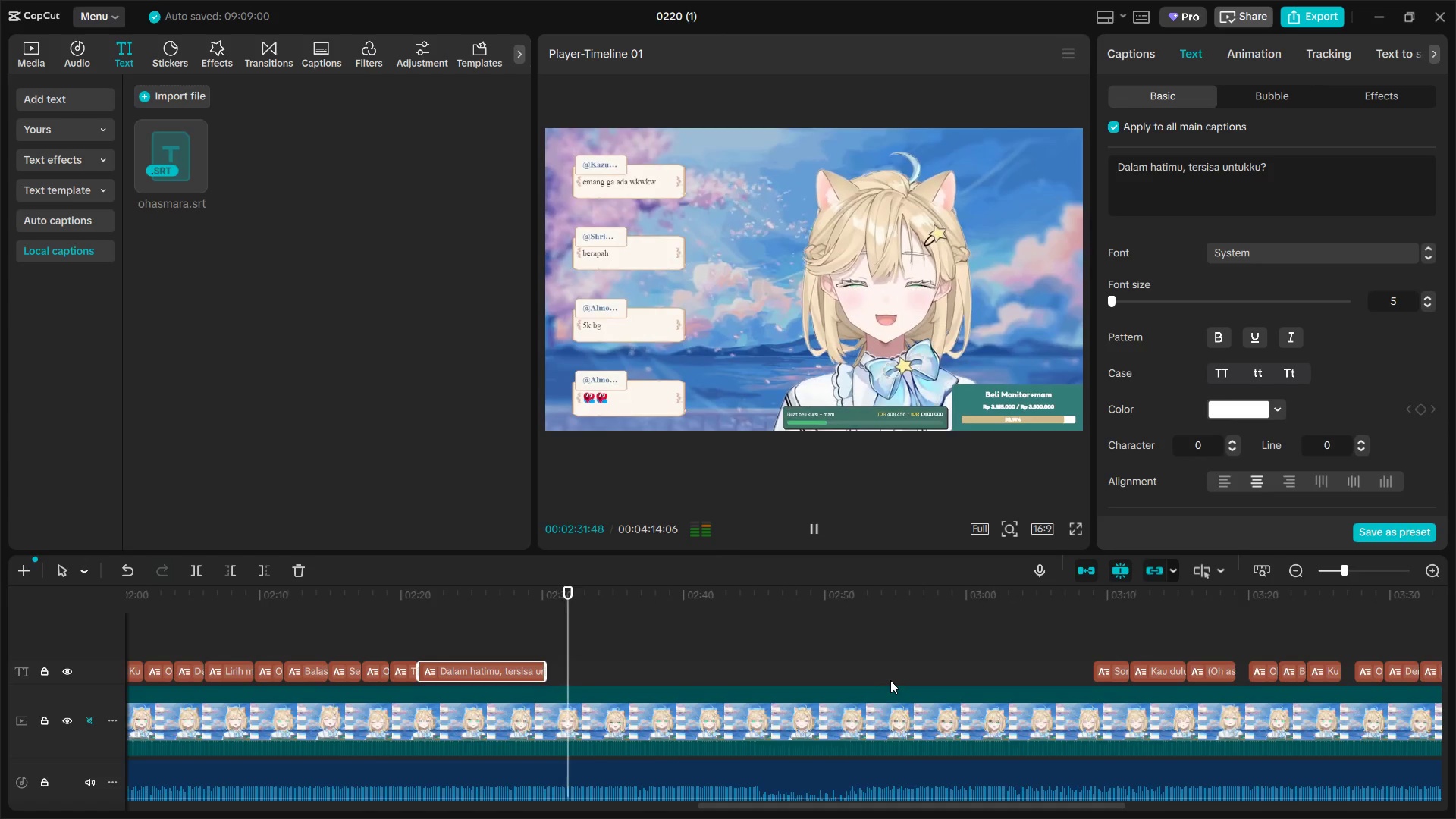 
key(Space)
 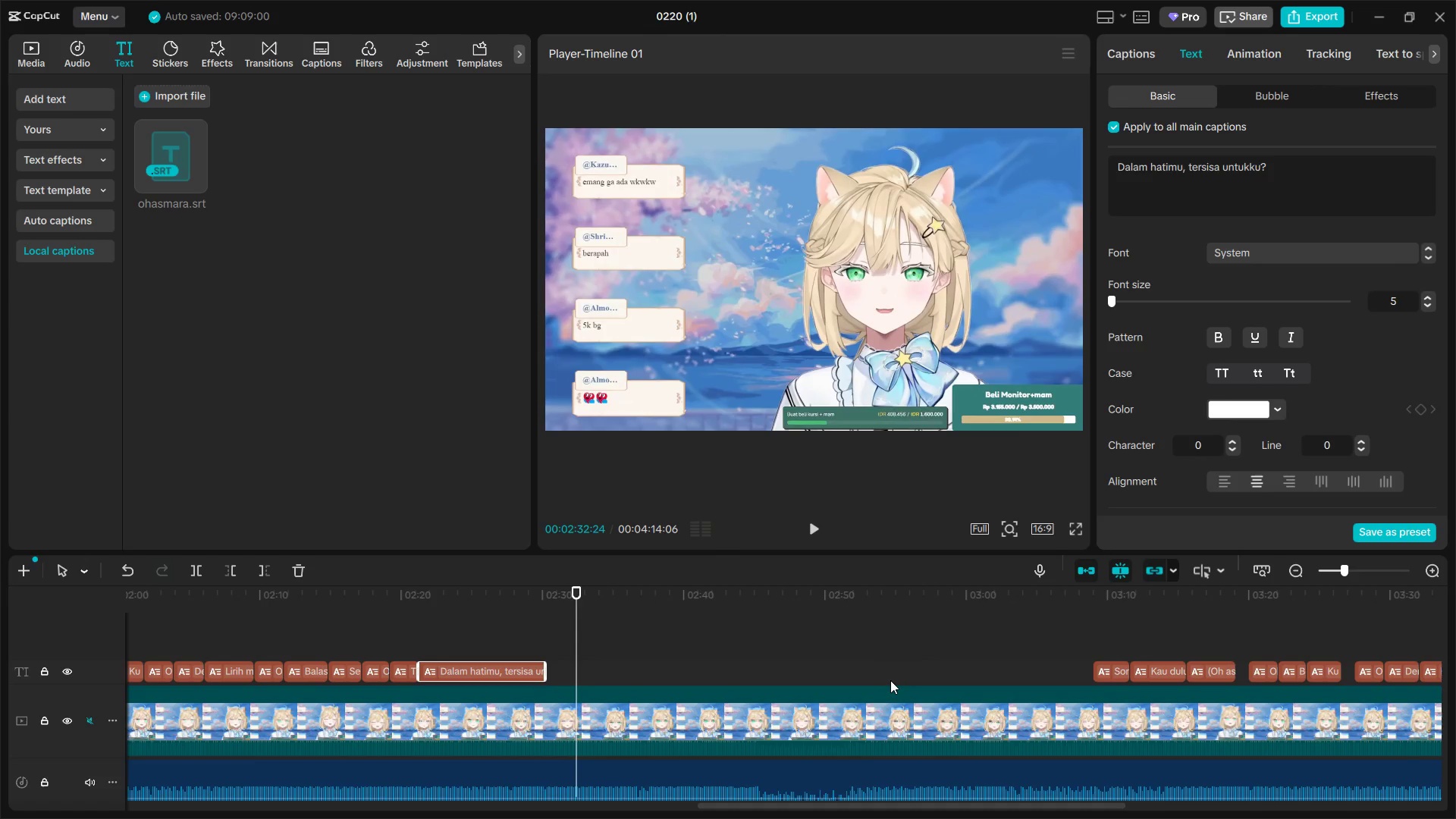 
left_click([510, 622])
 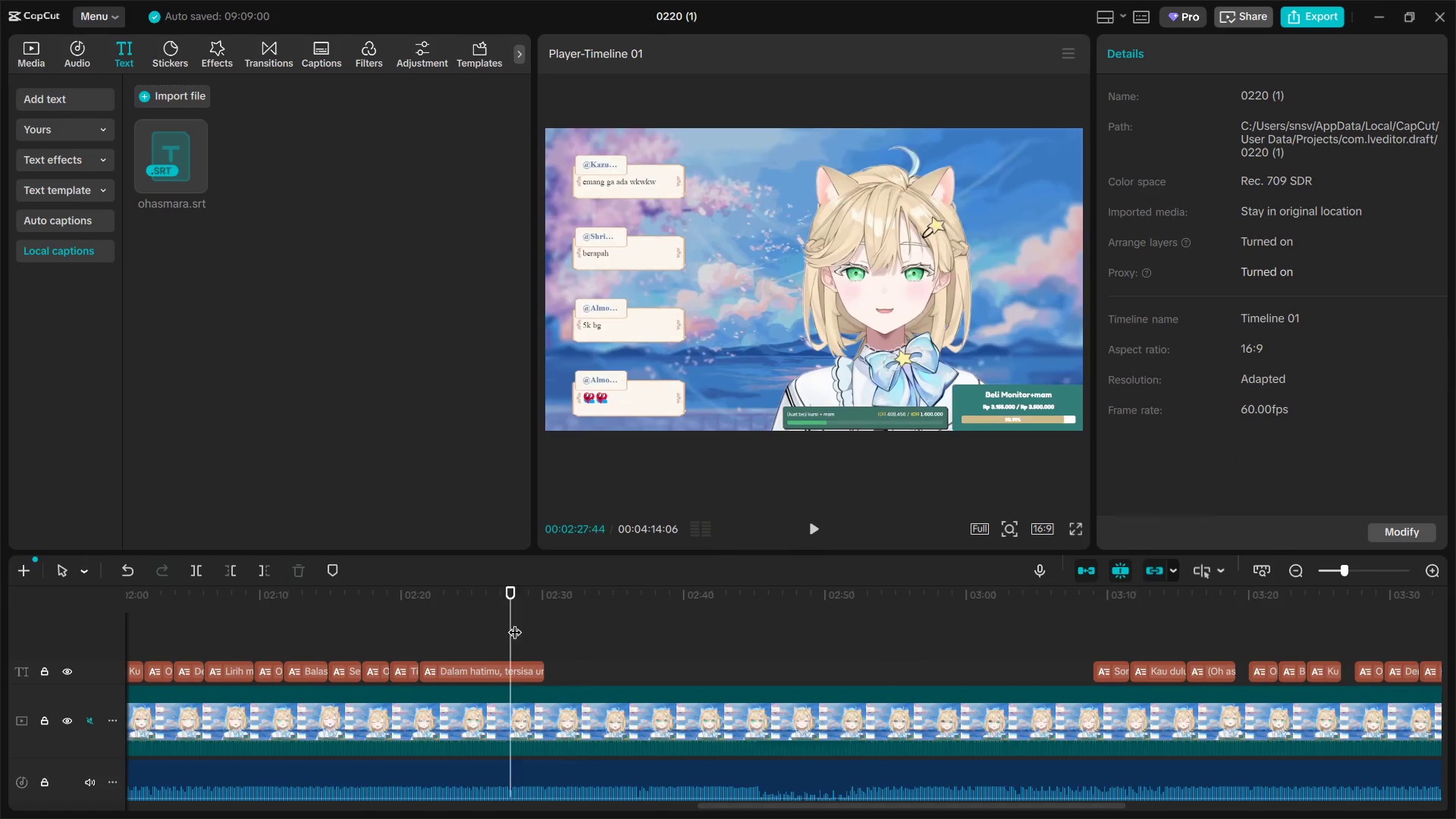 
key(Space)
 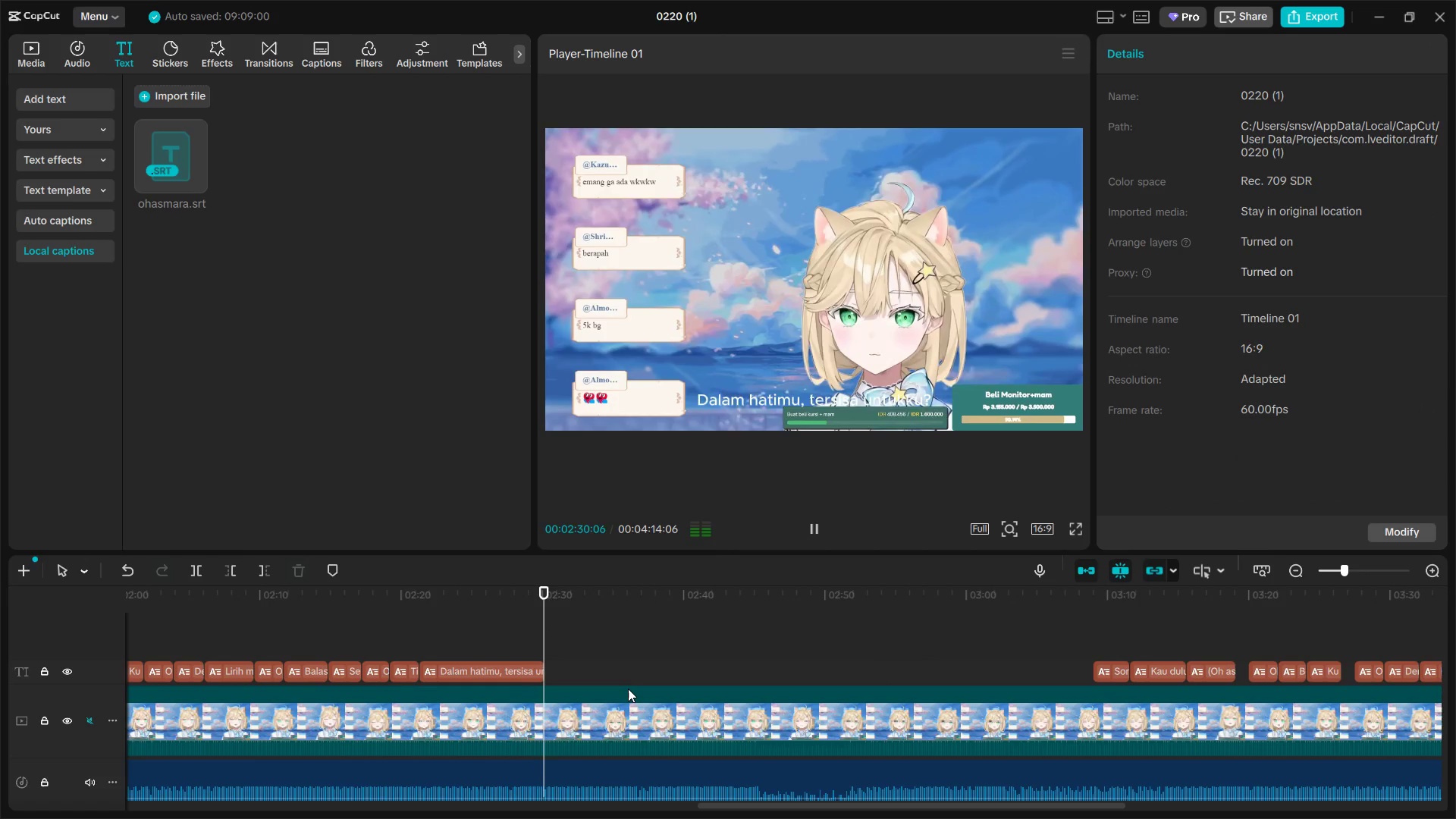 
key(Space)
 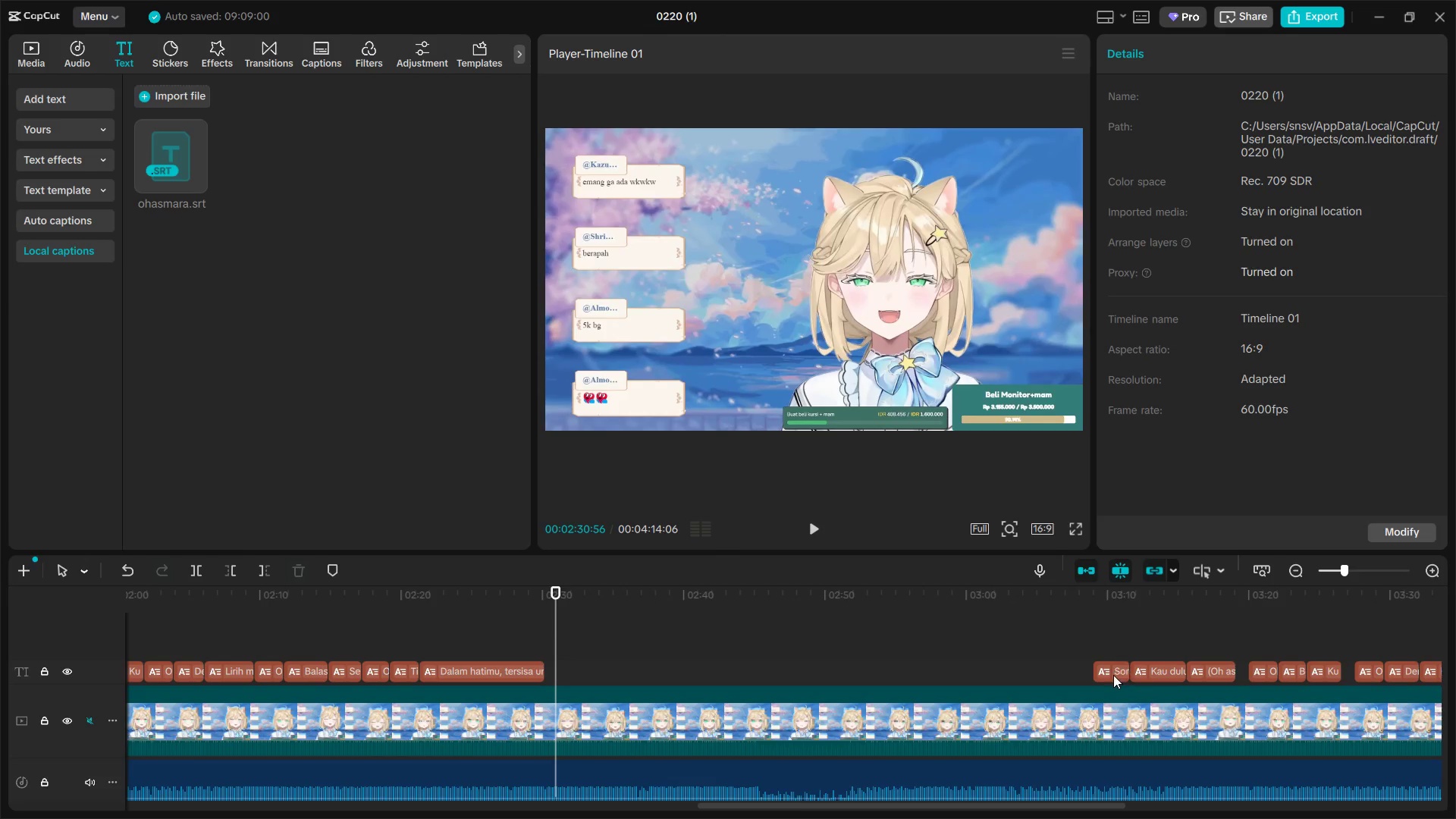 
left_click_drag(start_coordinate=[1112, 671], to_coordinate=[578, 671])
 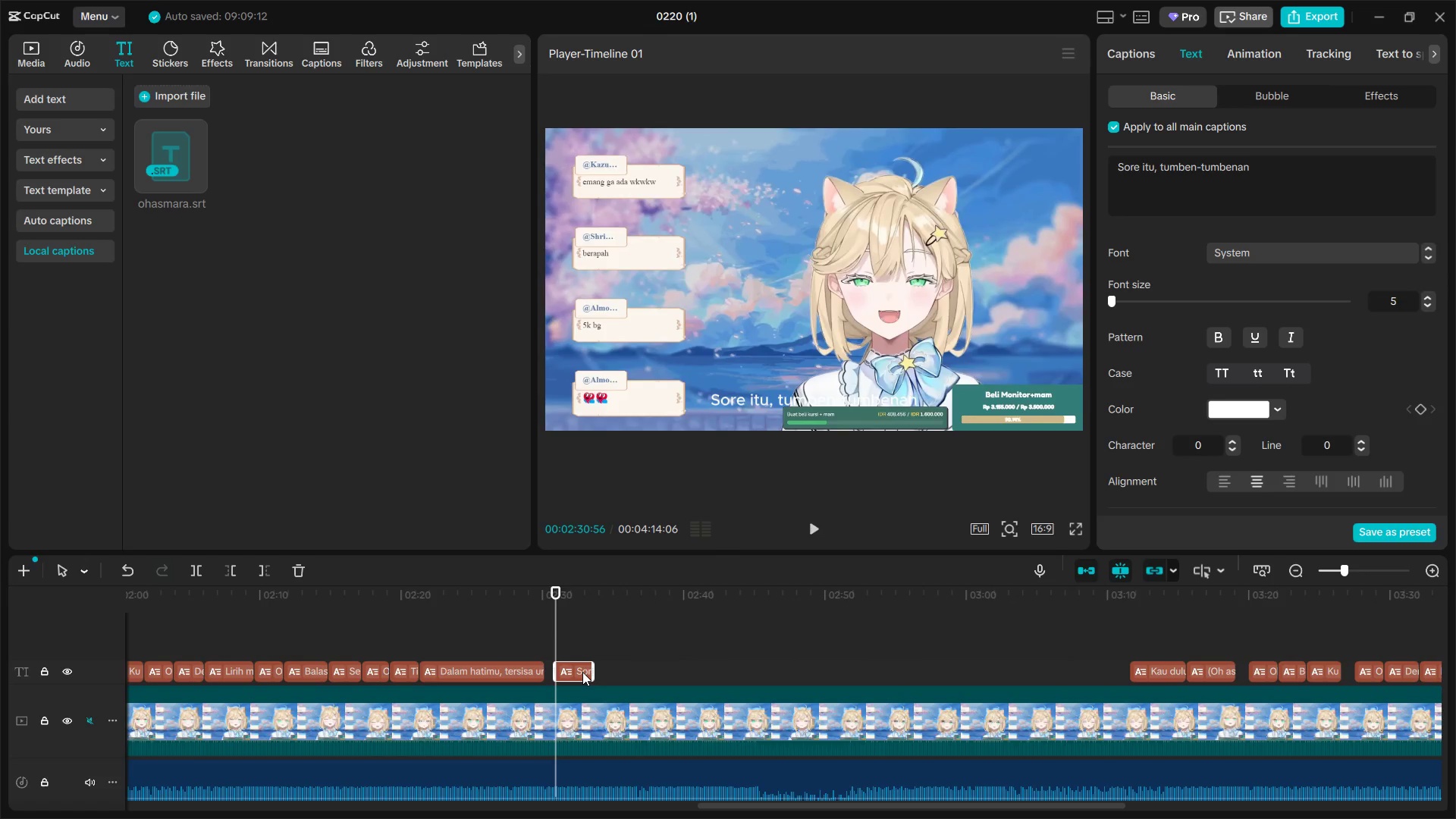 
key(Space)
 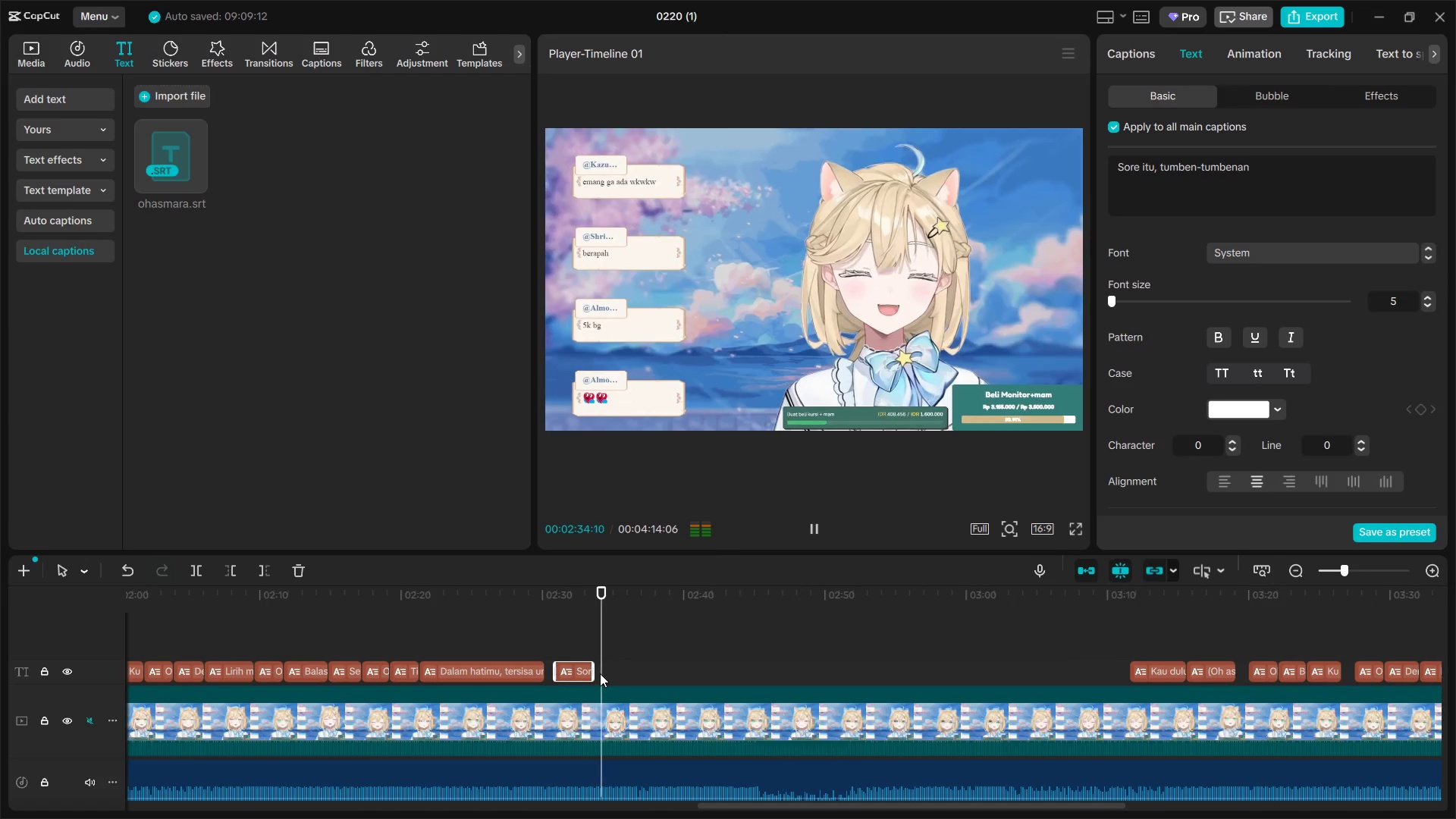 
key(Space)
 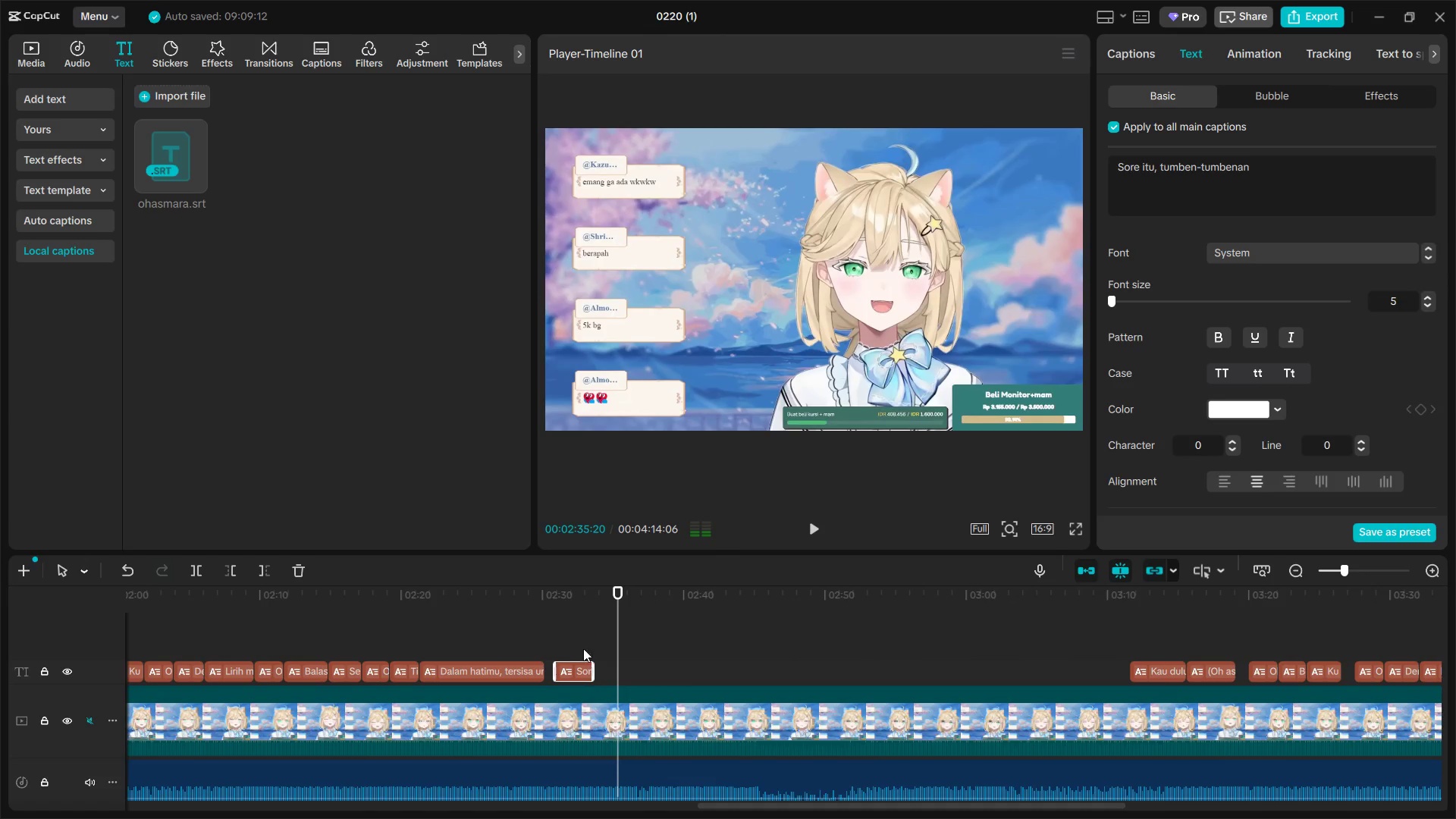 
left_click([577, 644])
 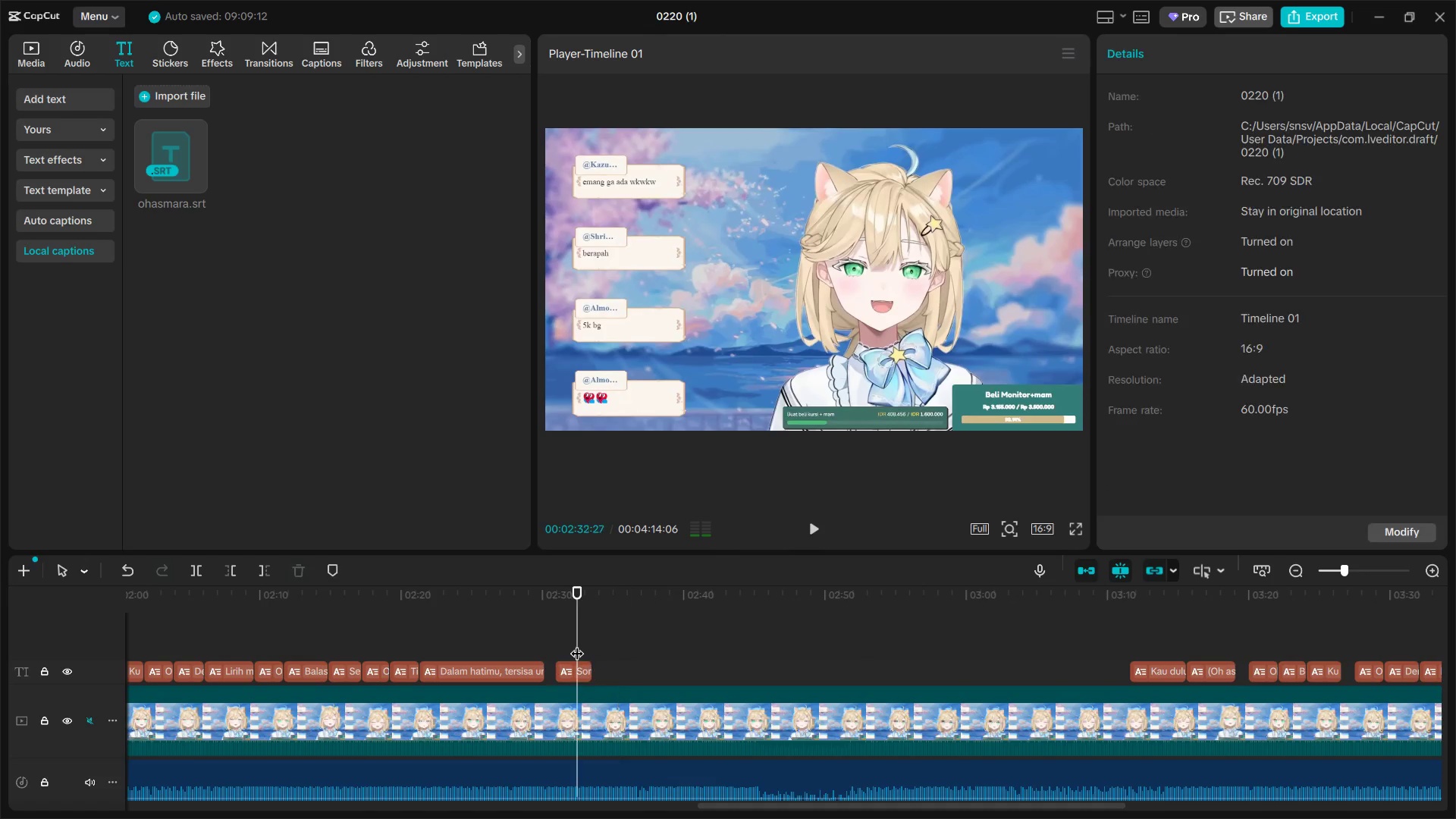 
key(Space)
 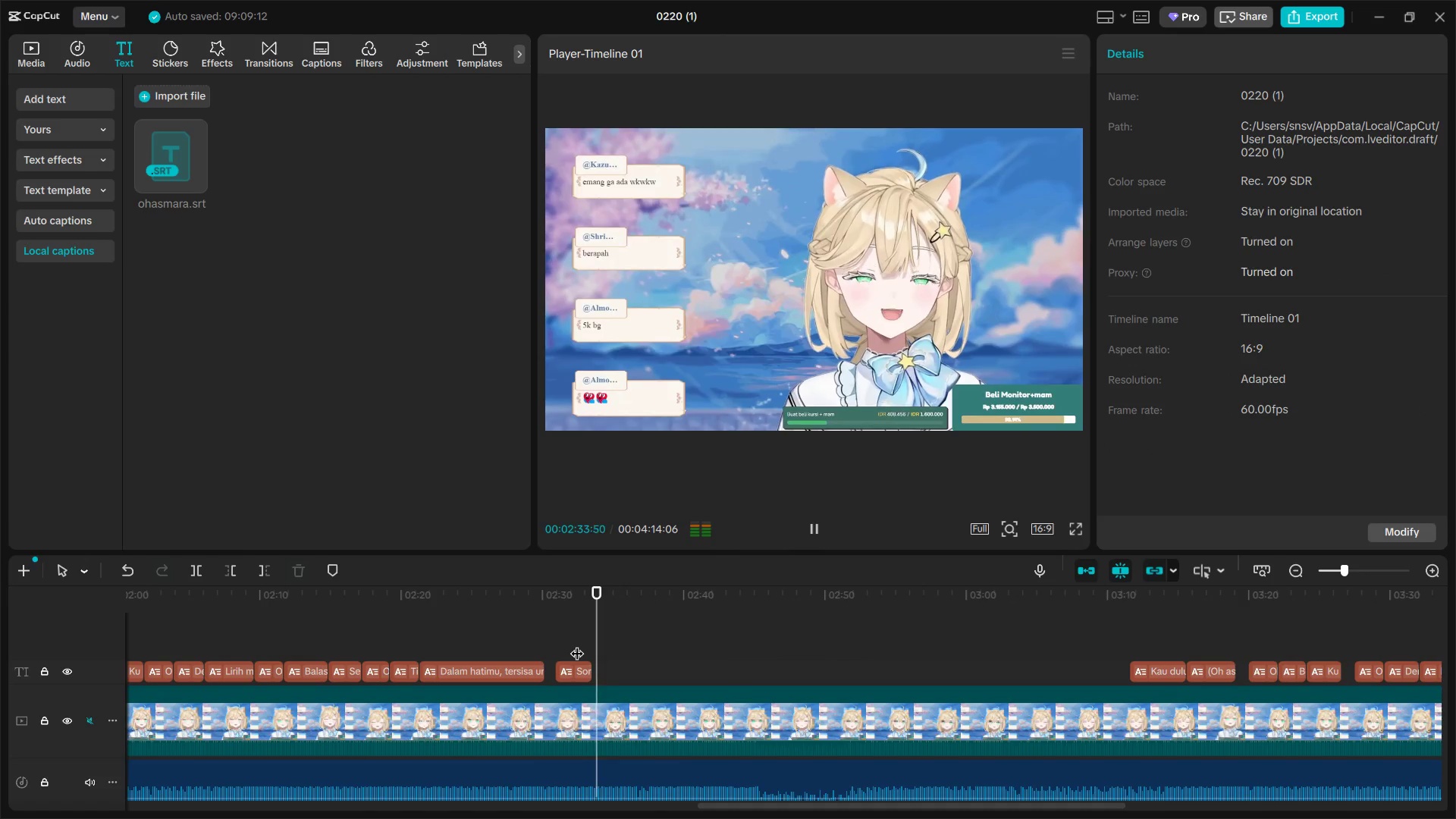 
key(Space)
 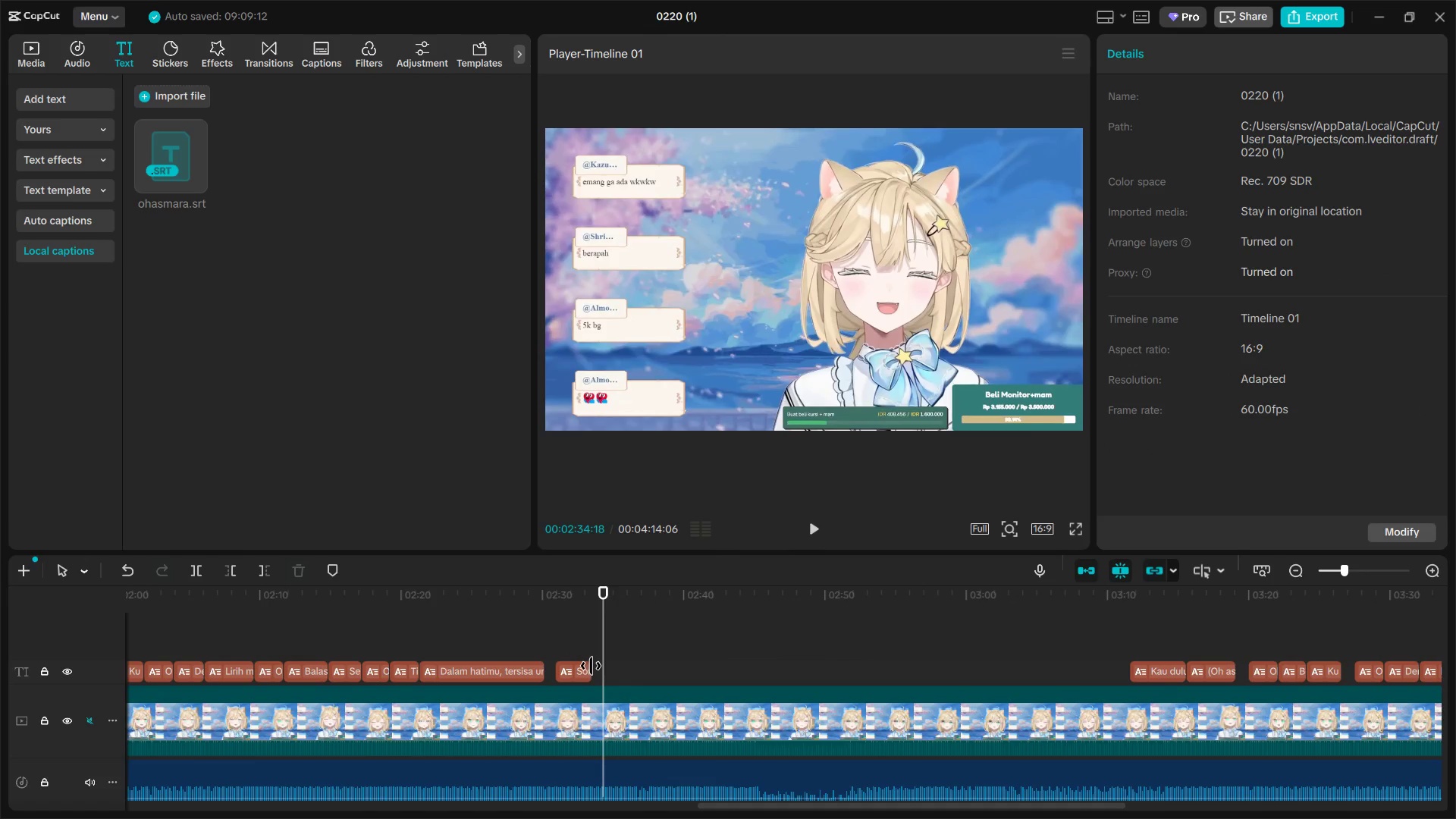 
left_click_drag(start_coordinate=[591, 666], to_coordinate=[602, 667])
 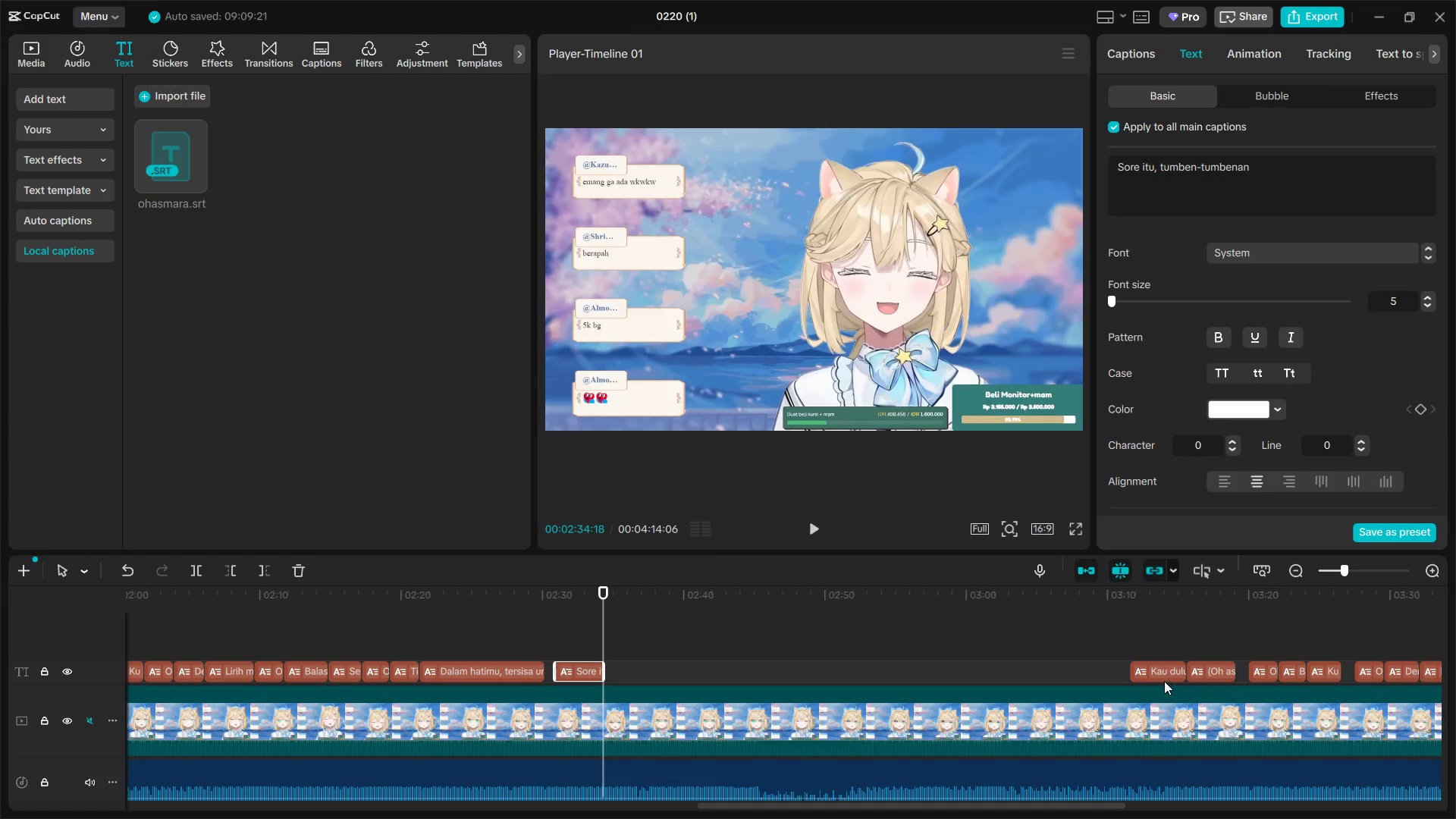 
left_click_drag(start_coordinate=[1156, 672], to_coordinate=[632, 672])
 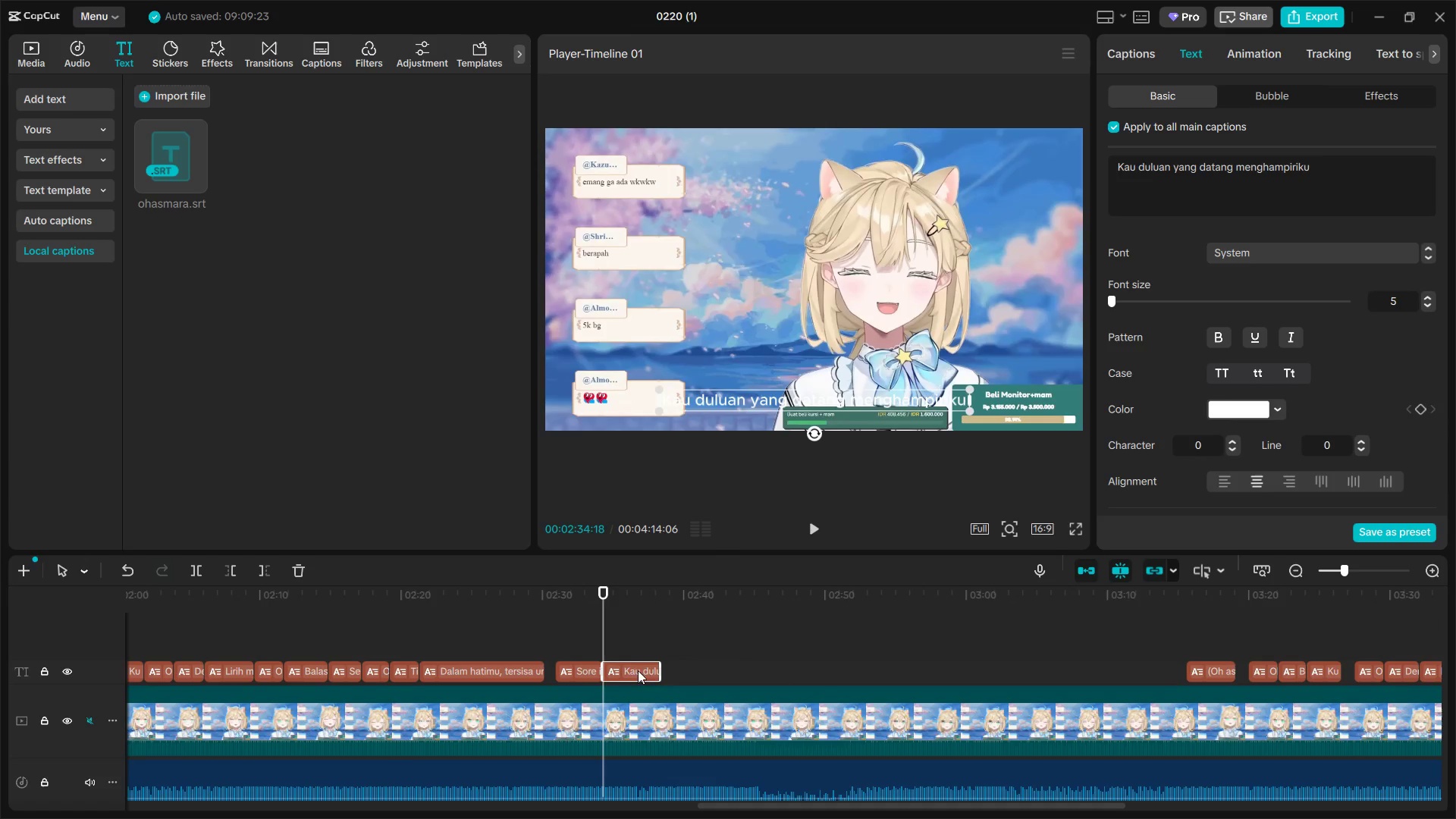 
key(Space)
 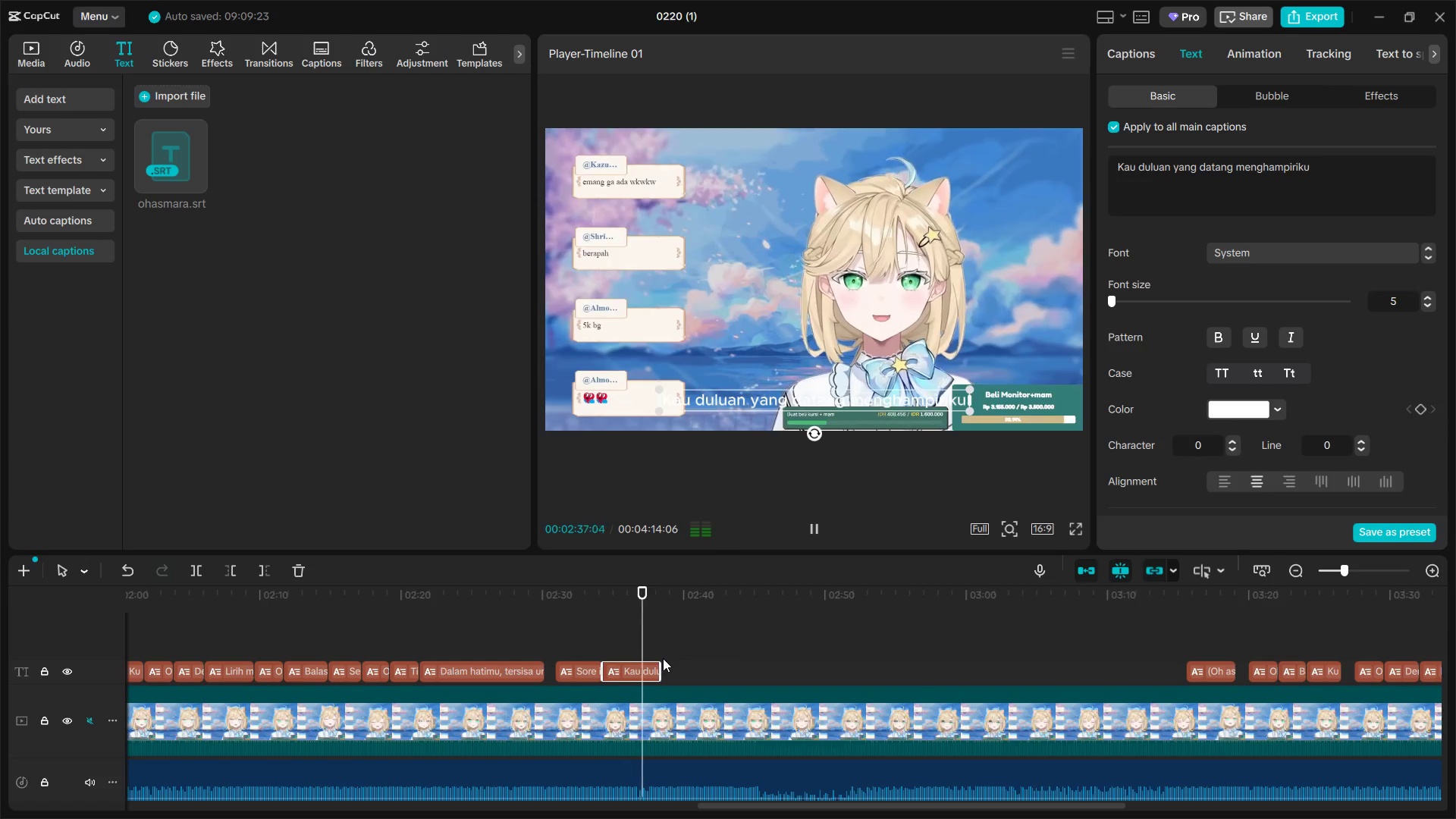 
key(Space)
 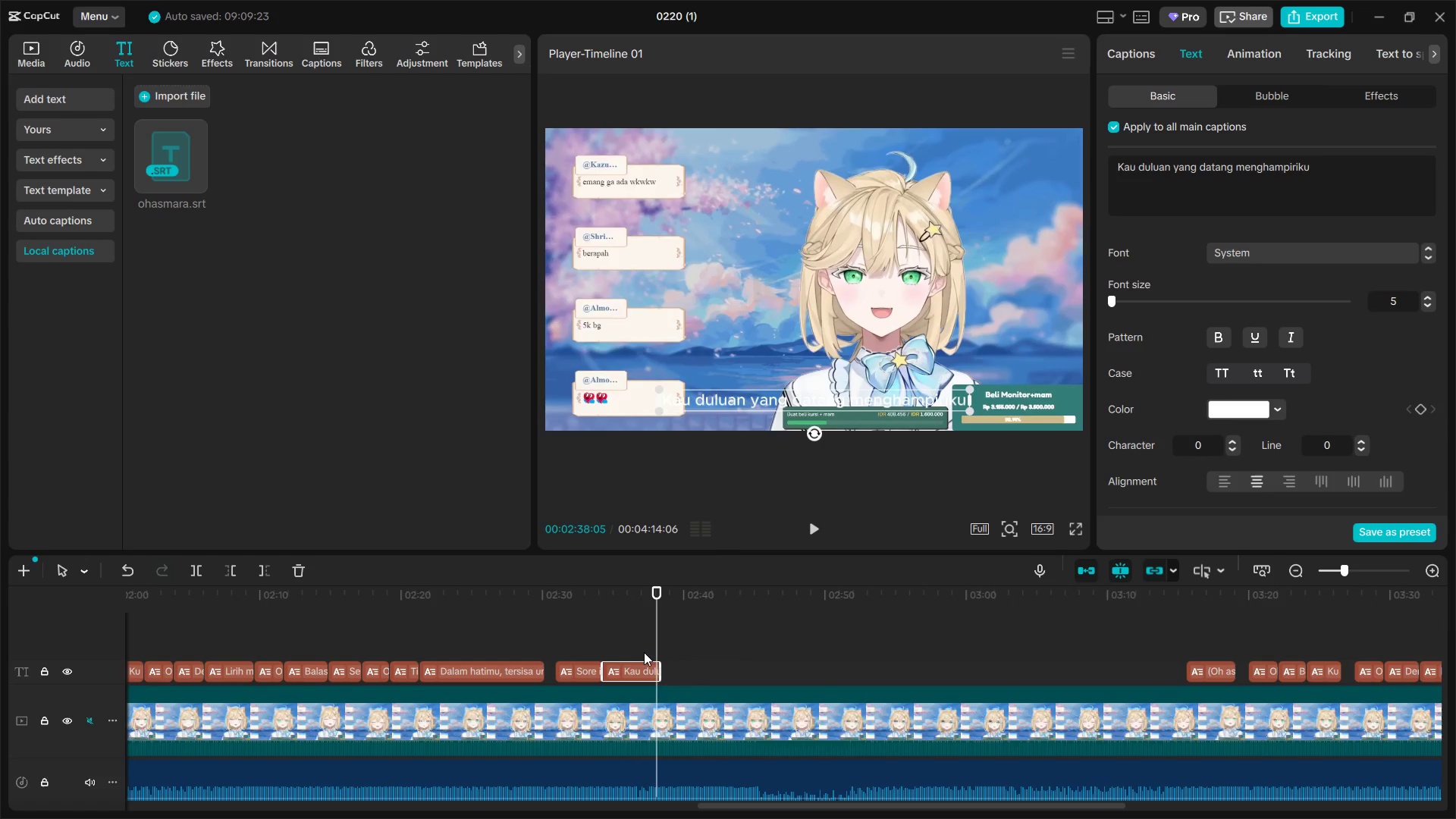 
key(Space)
 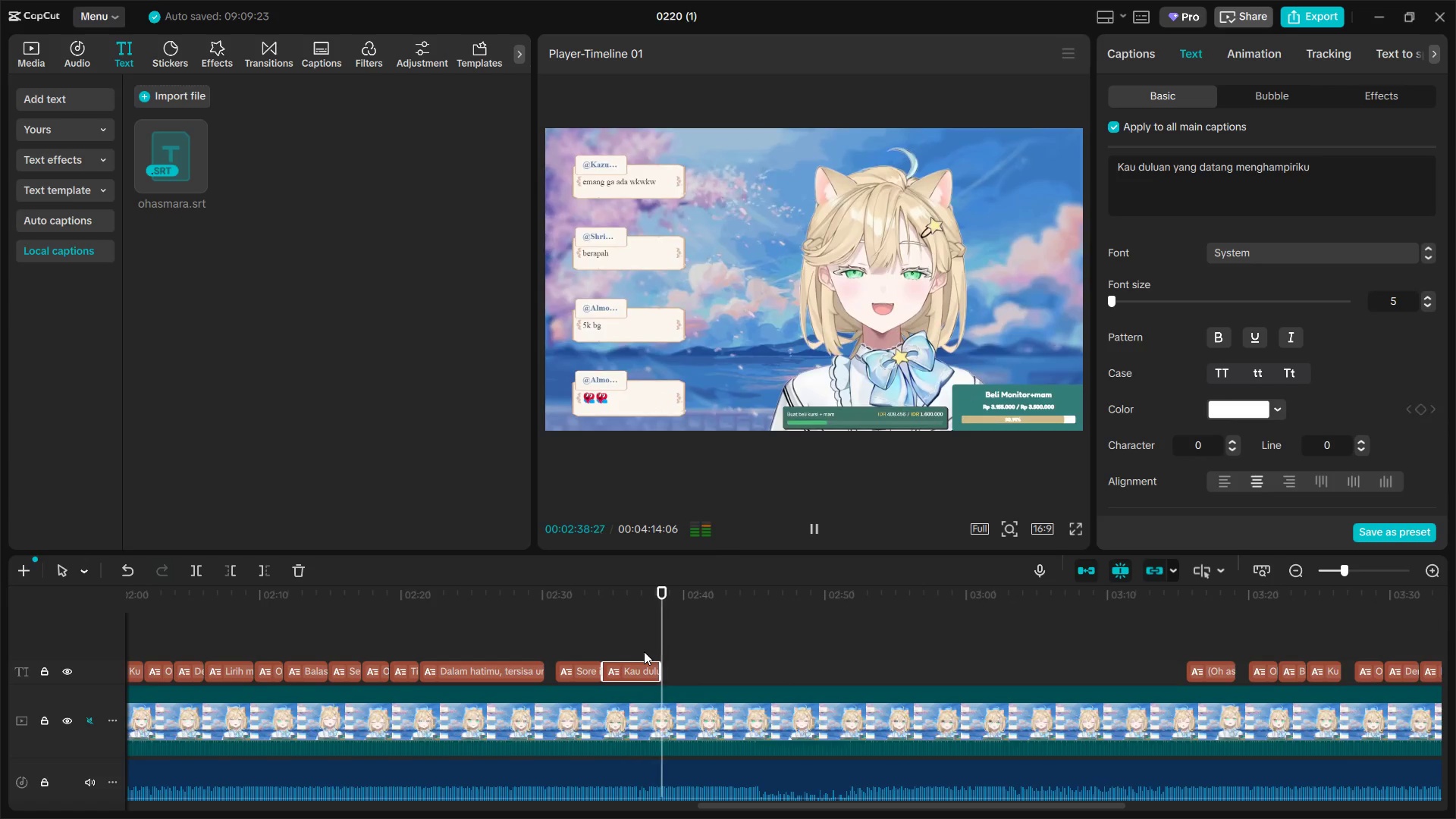 
key(Space)
 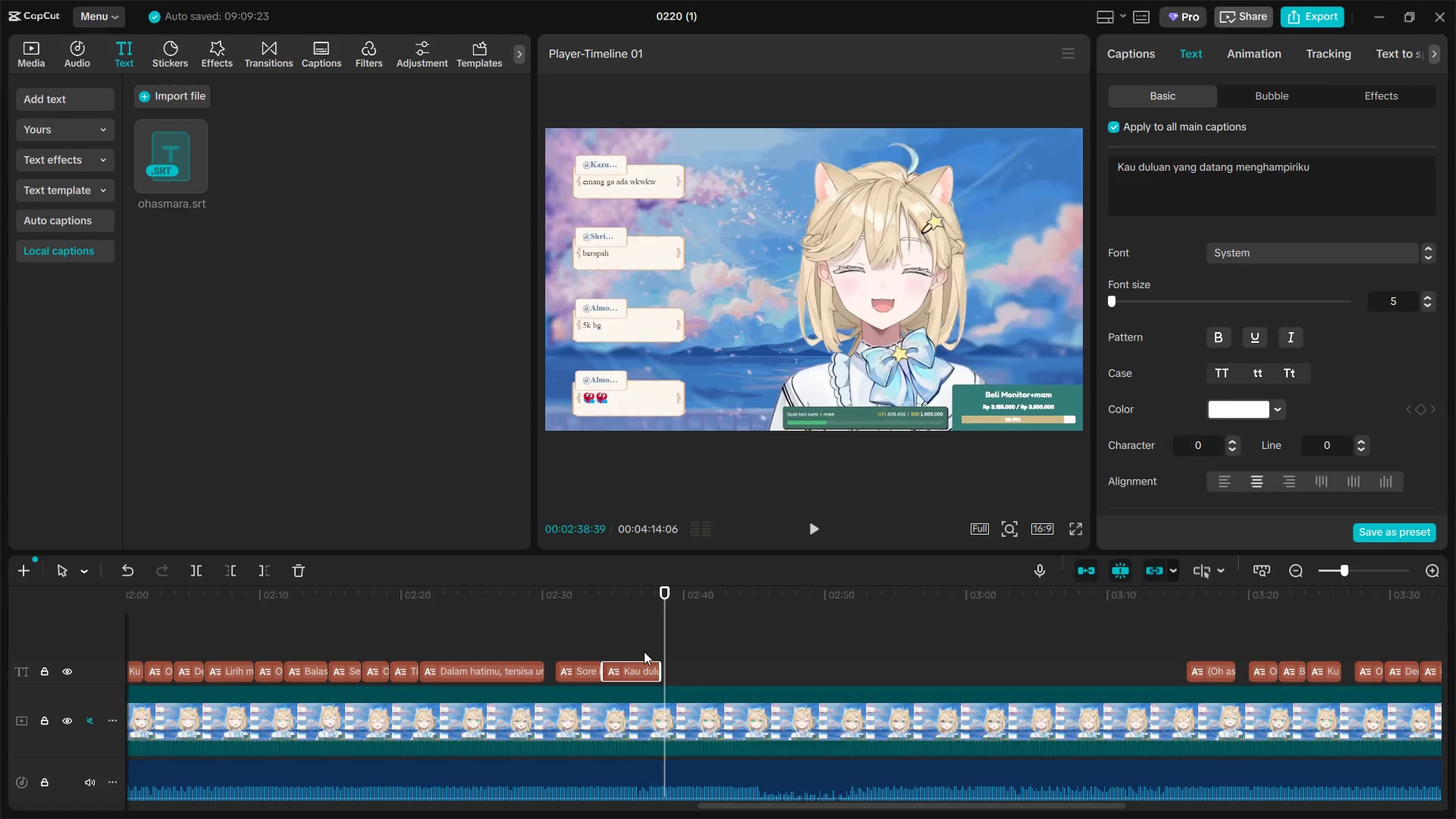 
left_click([644, 651])
 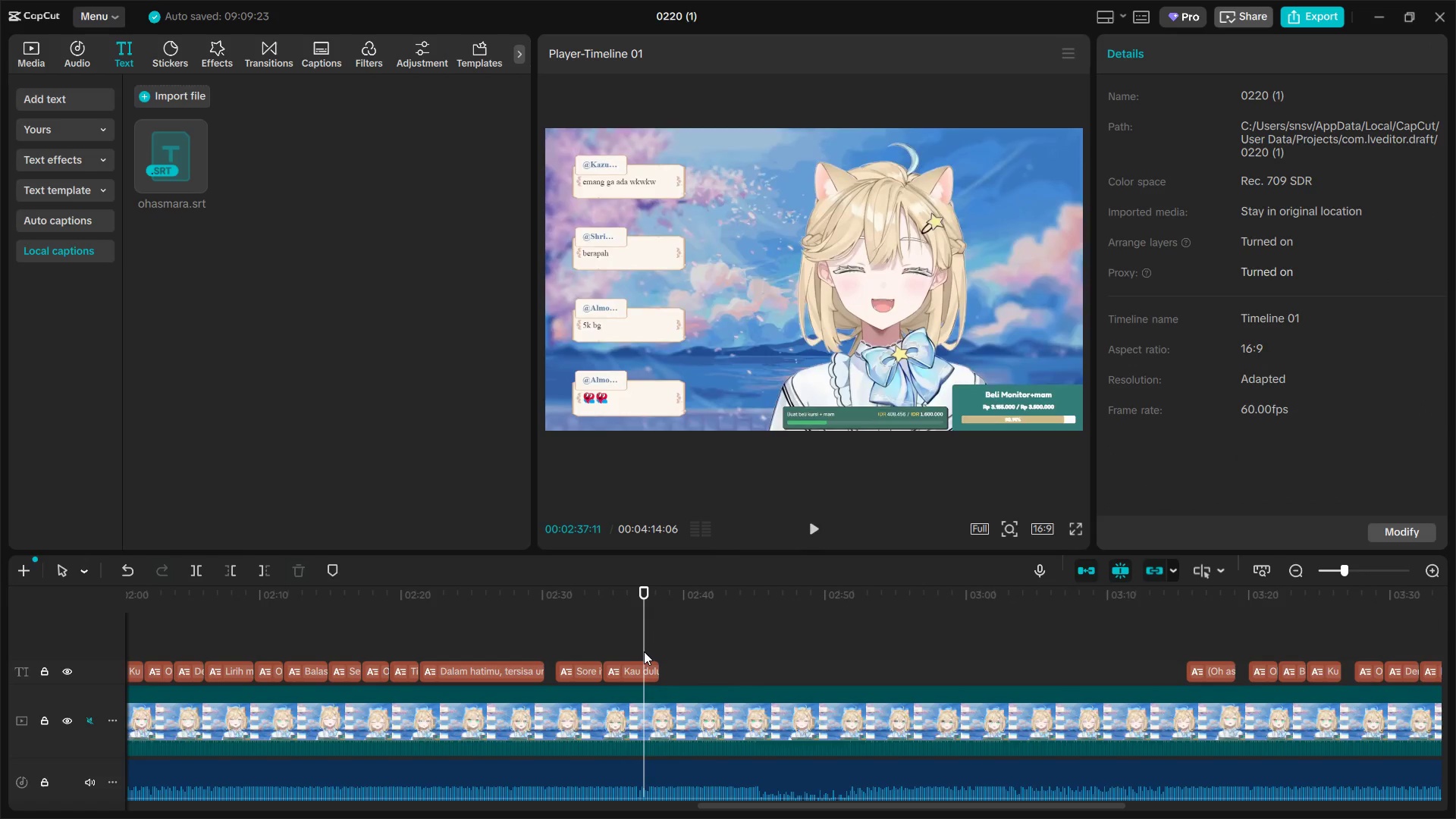 
key(Space)
 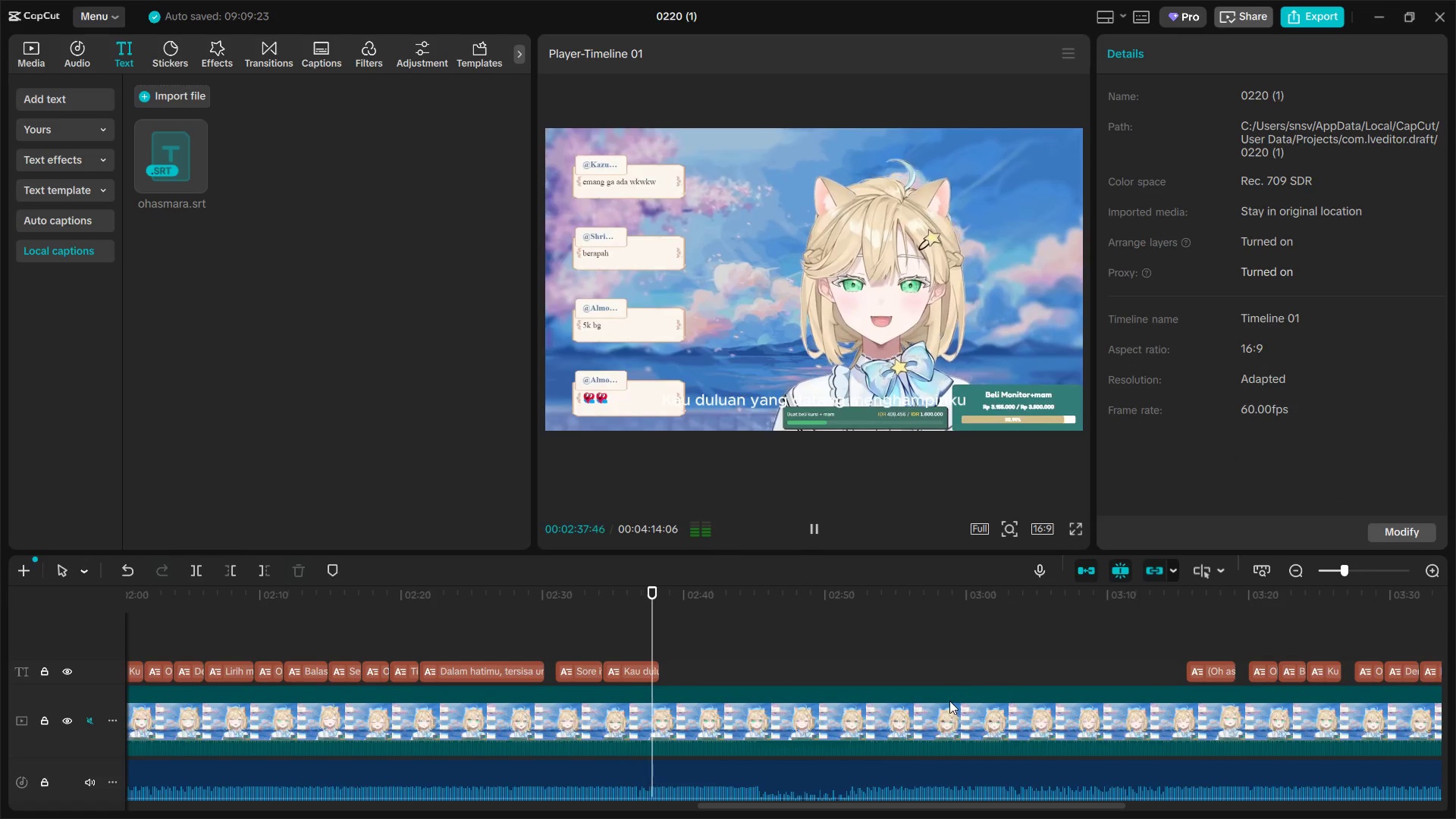 
key(Space)
 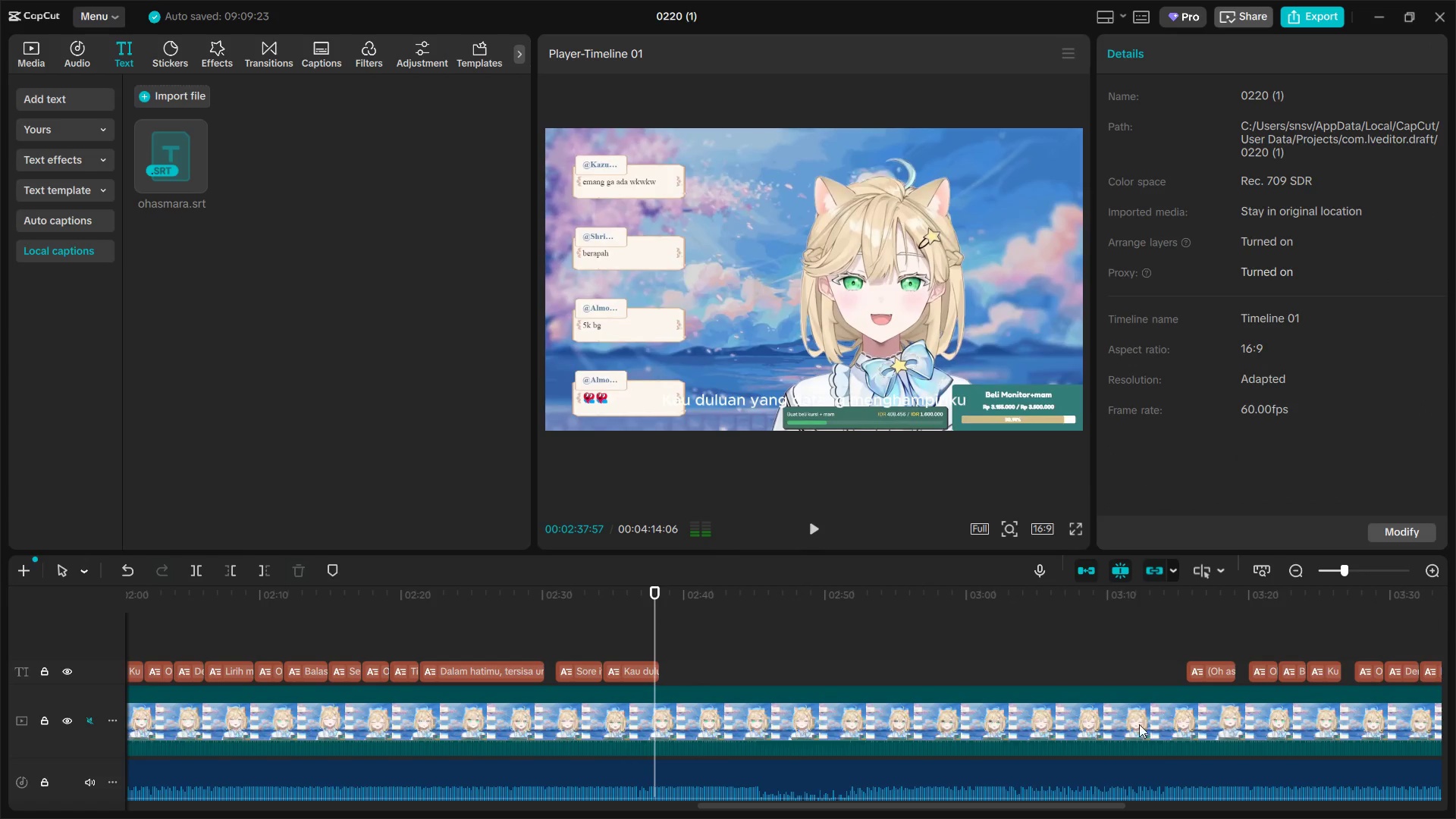 
key(W)
 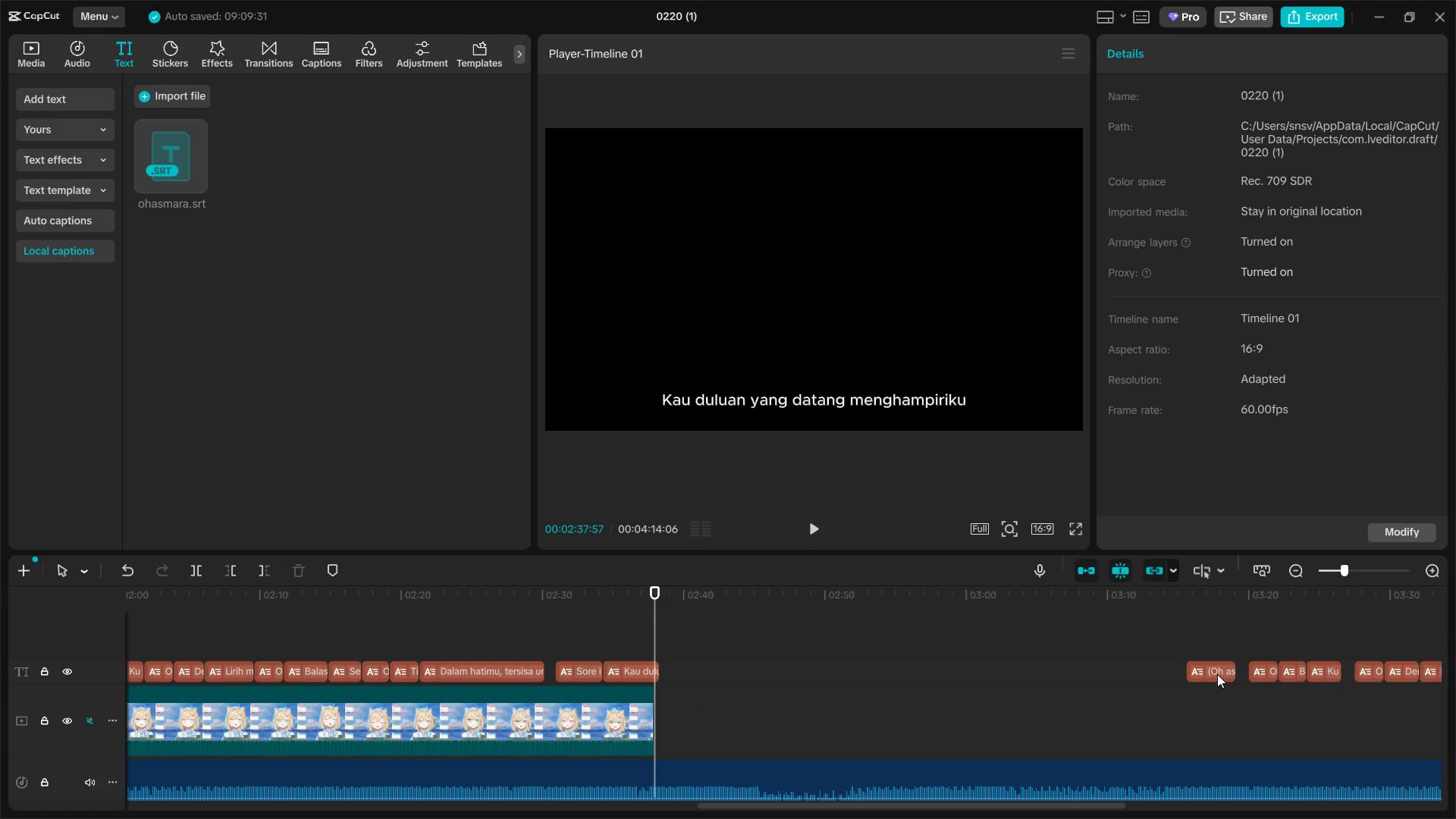 
key(Control+Z)
 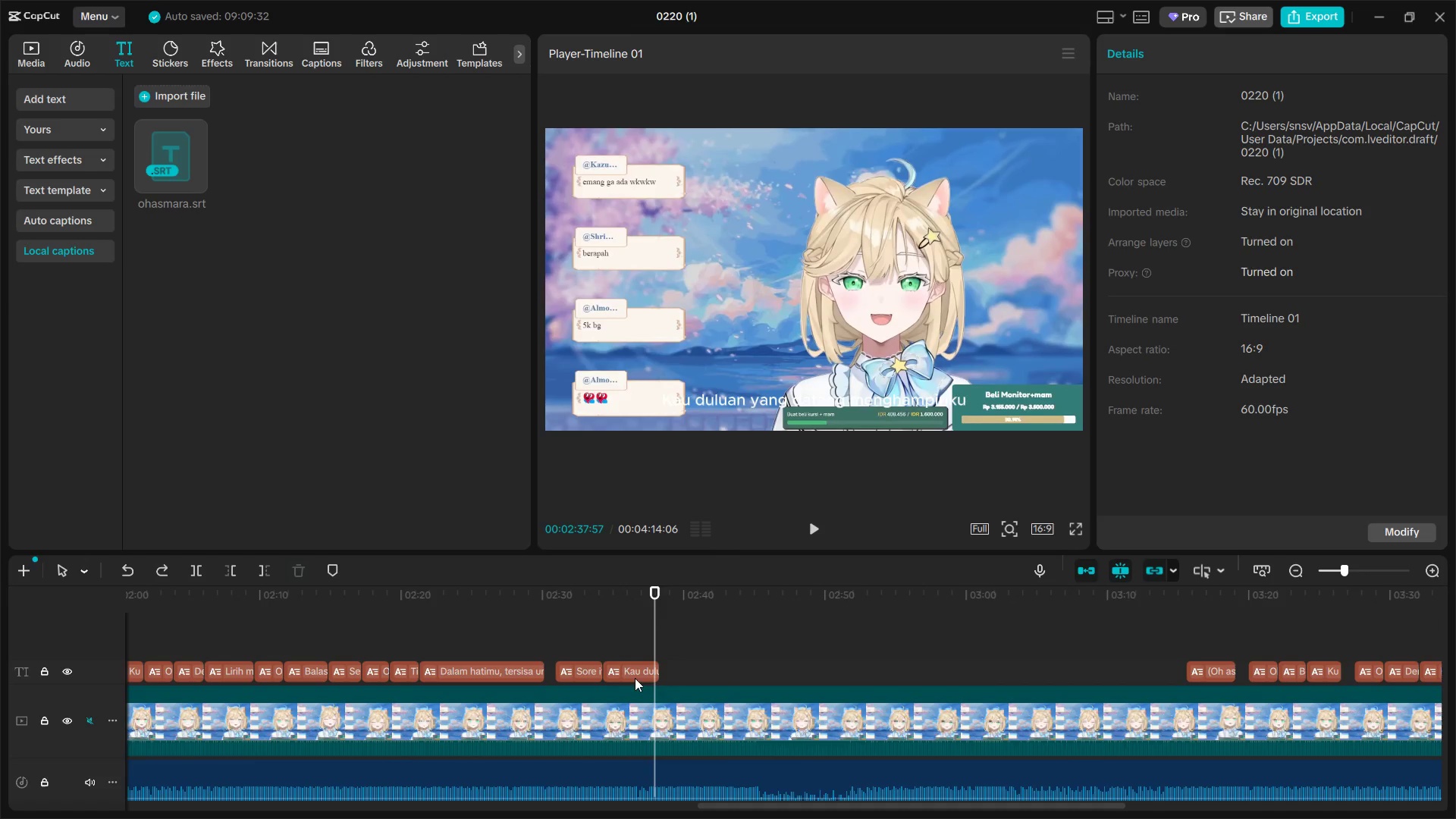 
left_click([642, 673])
 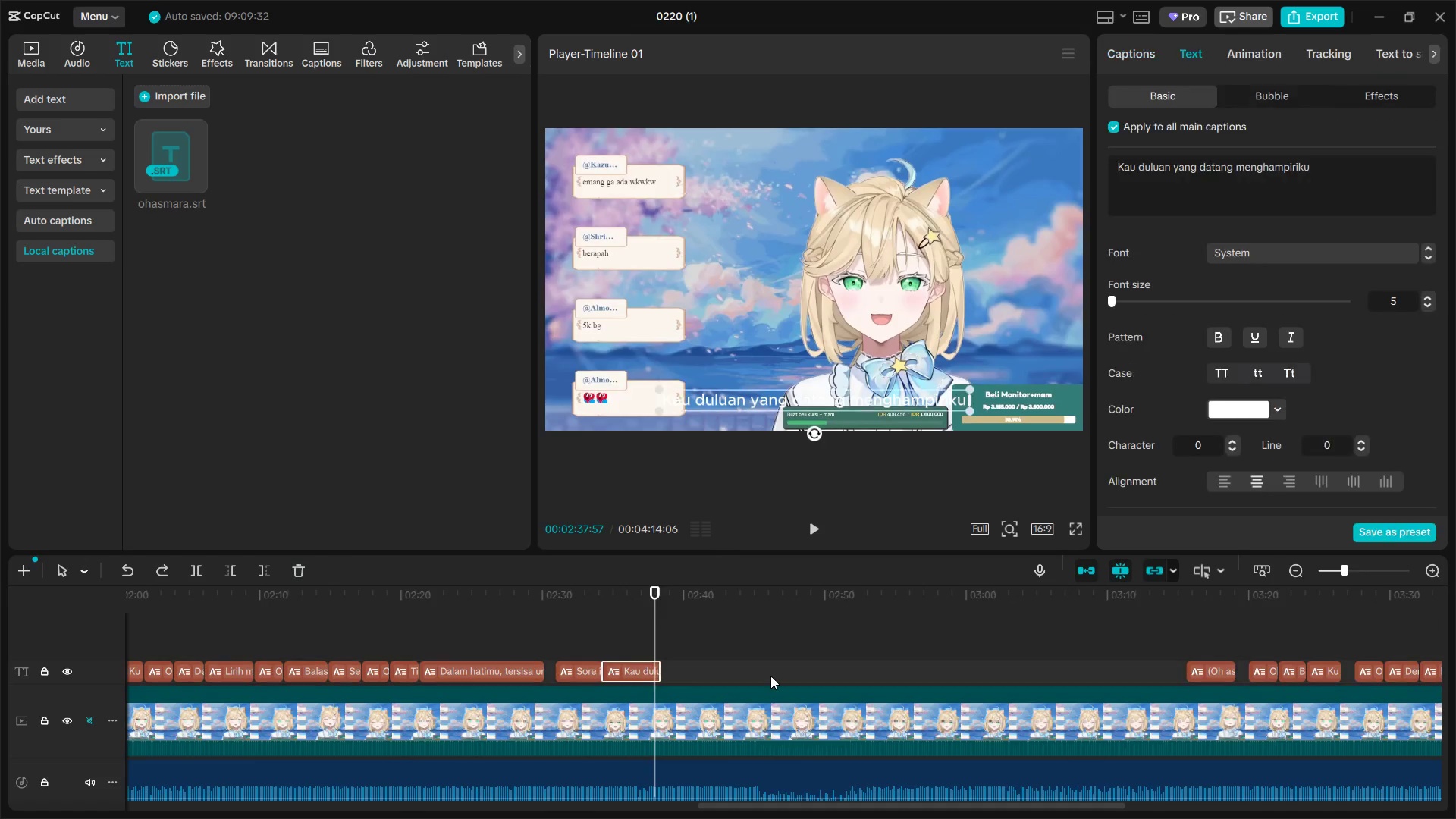 
key(W)
 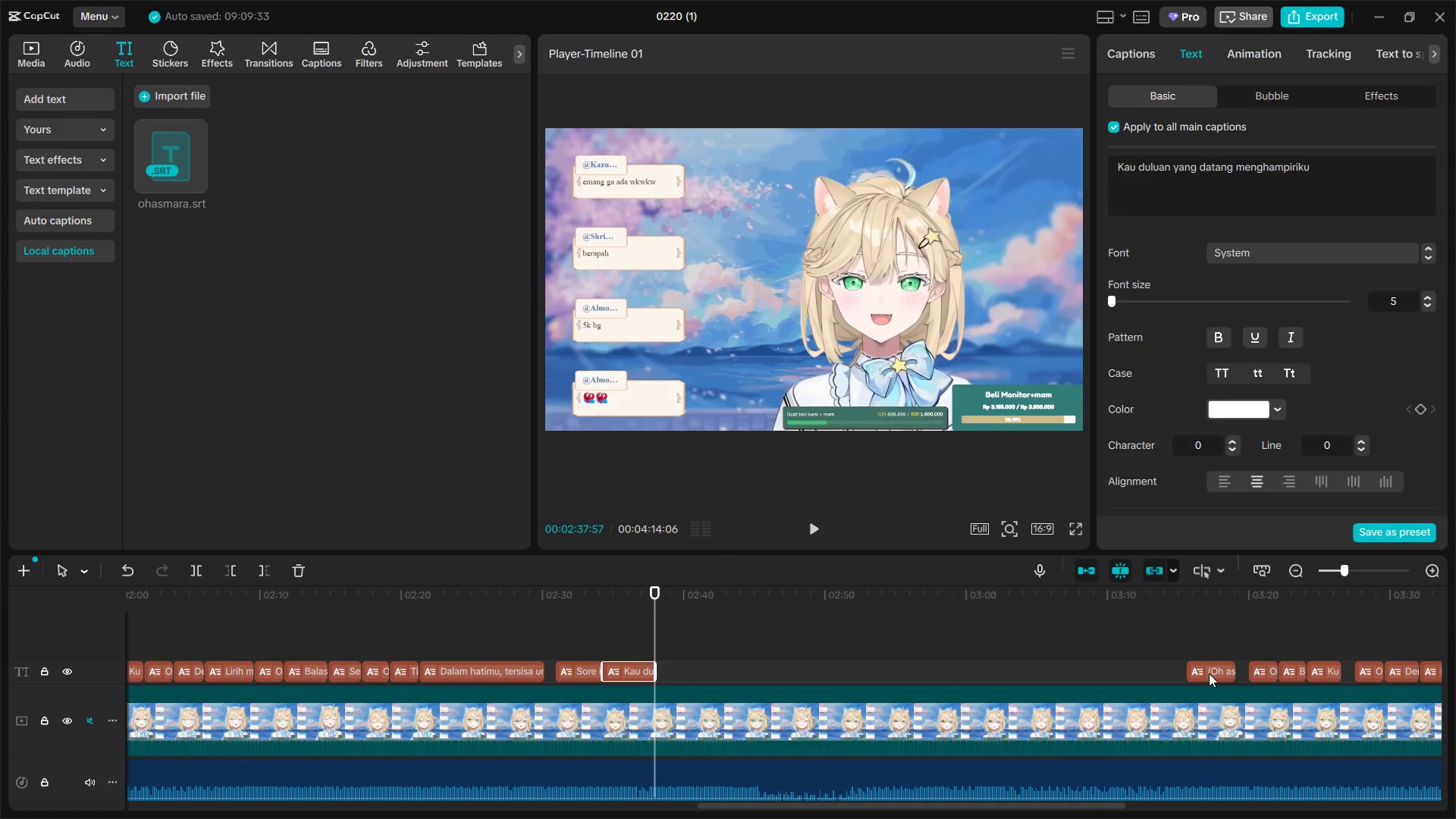 
left_click_drag(start_coordinate=[1209, 673], to_coordinate=[671, 673])
 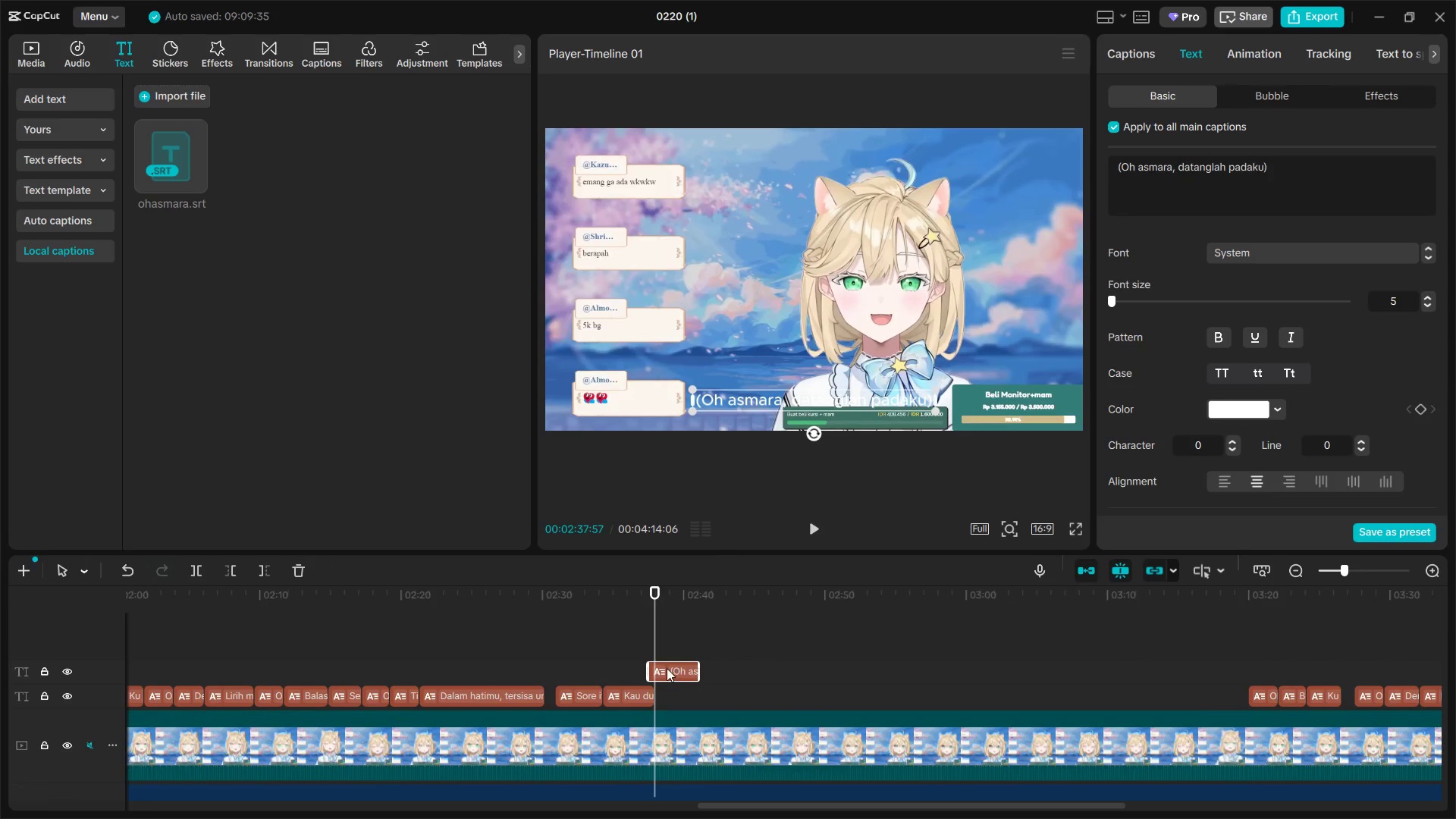 
left_click_drag(start_coordinate=[668, 667], to_coordinate=[677, 695])
 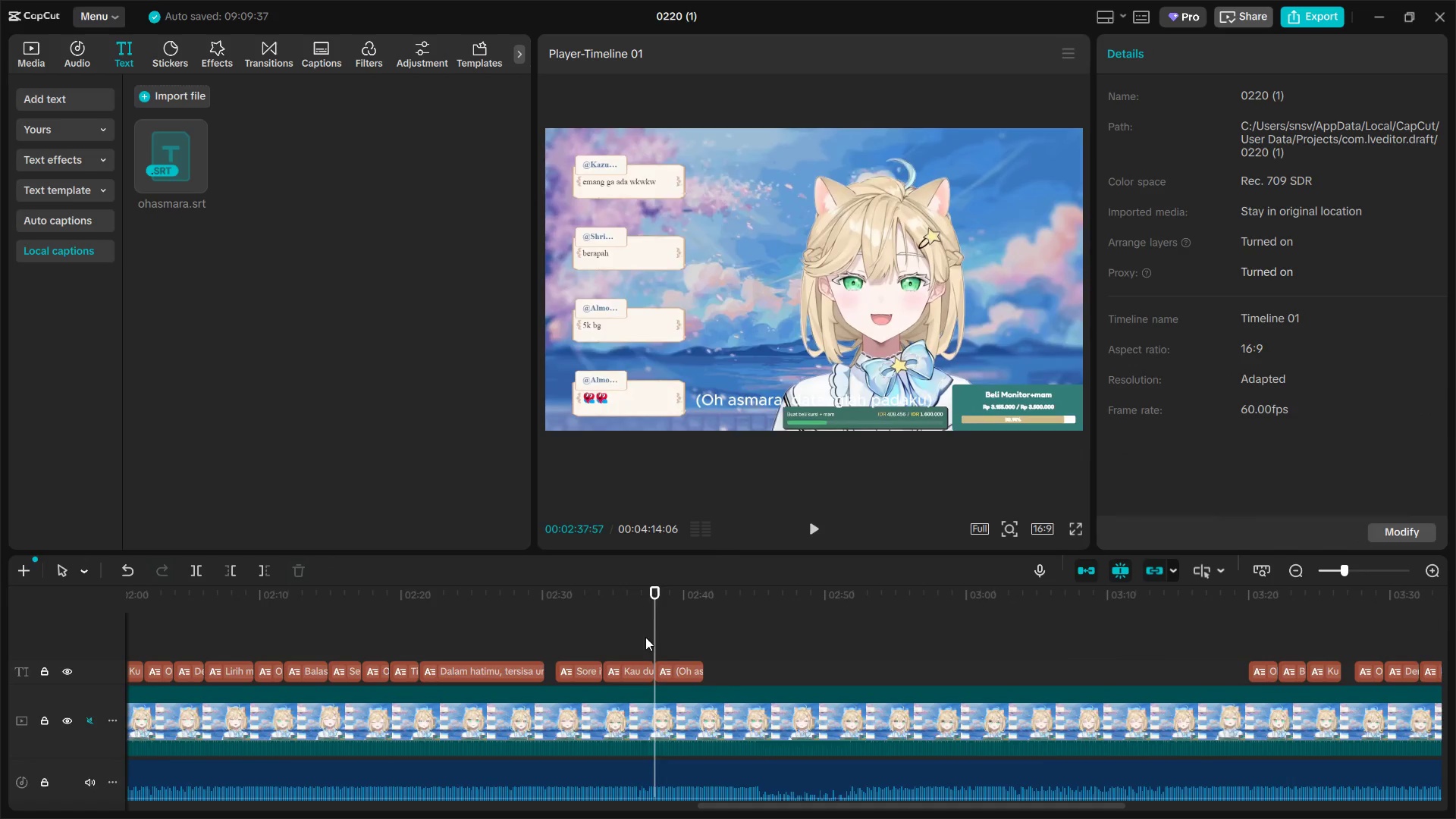 
key(Space)
 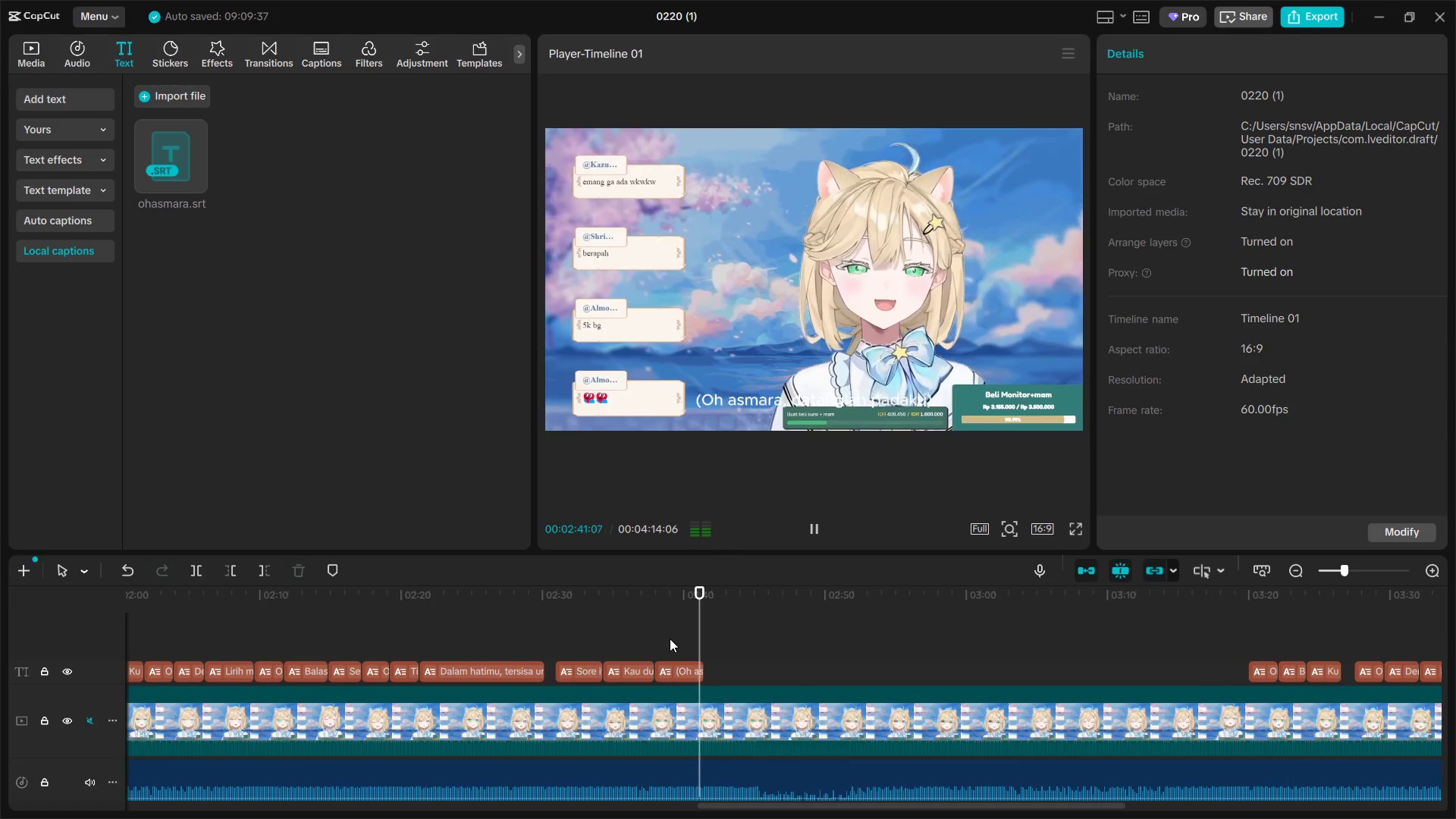 
wait(5.8)
 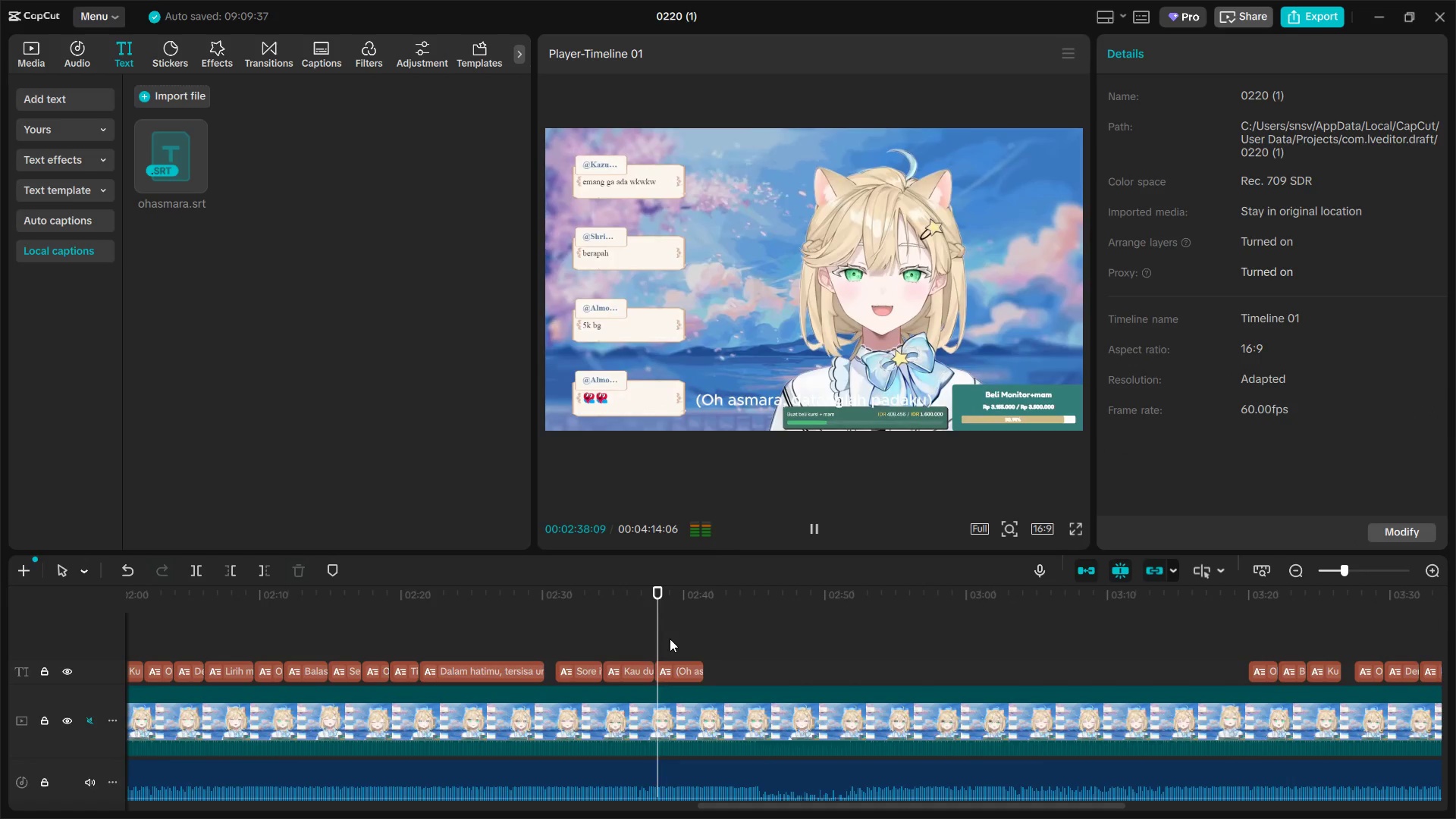 
left_click([689, 671])
 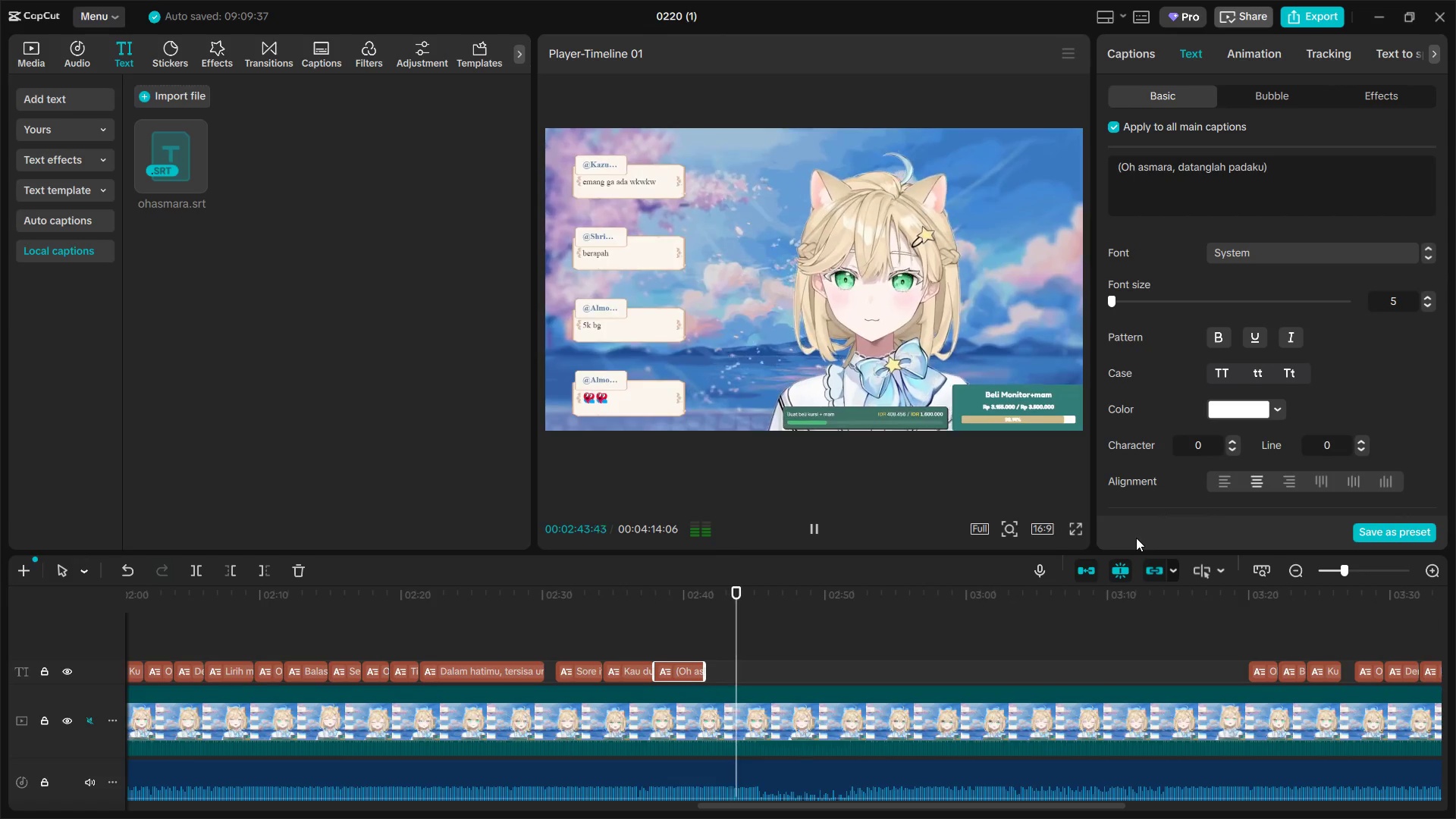 
key(Space)
 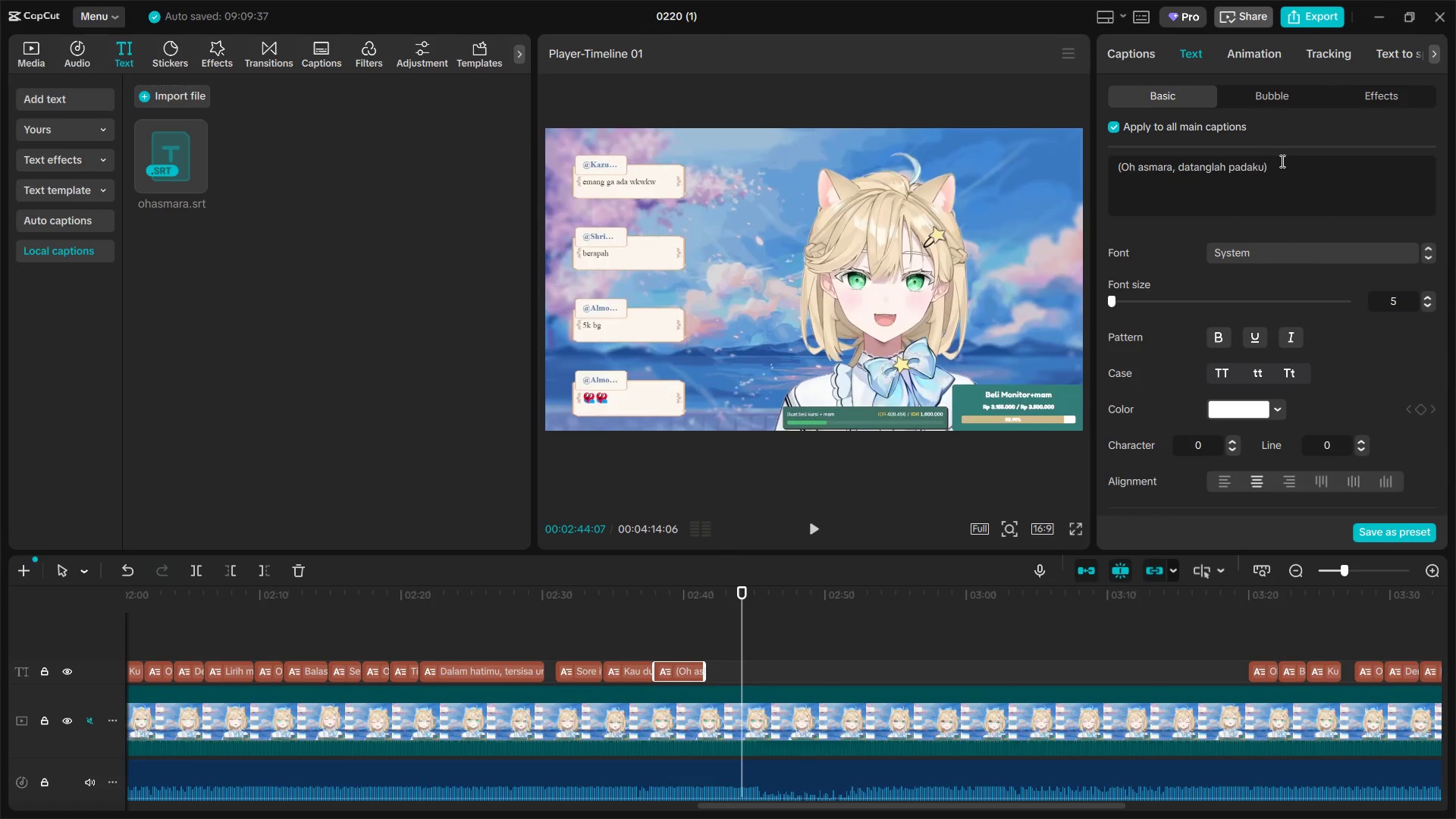 
left_click_drag(start_coordinate=[1284, 169], to_coordinate=[1086, 162])
 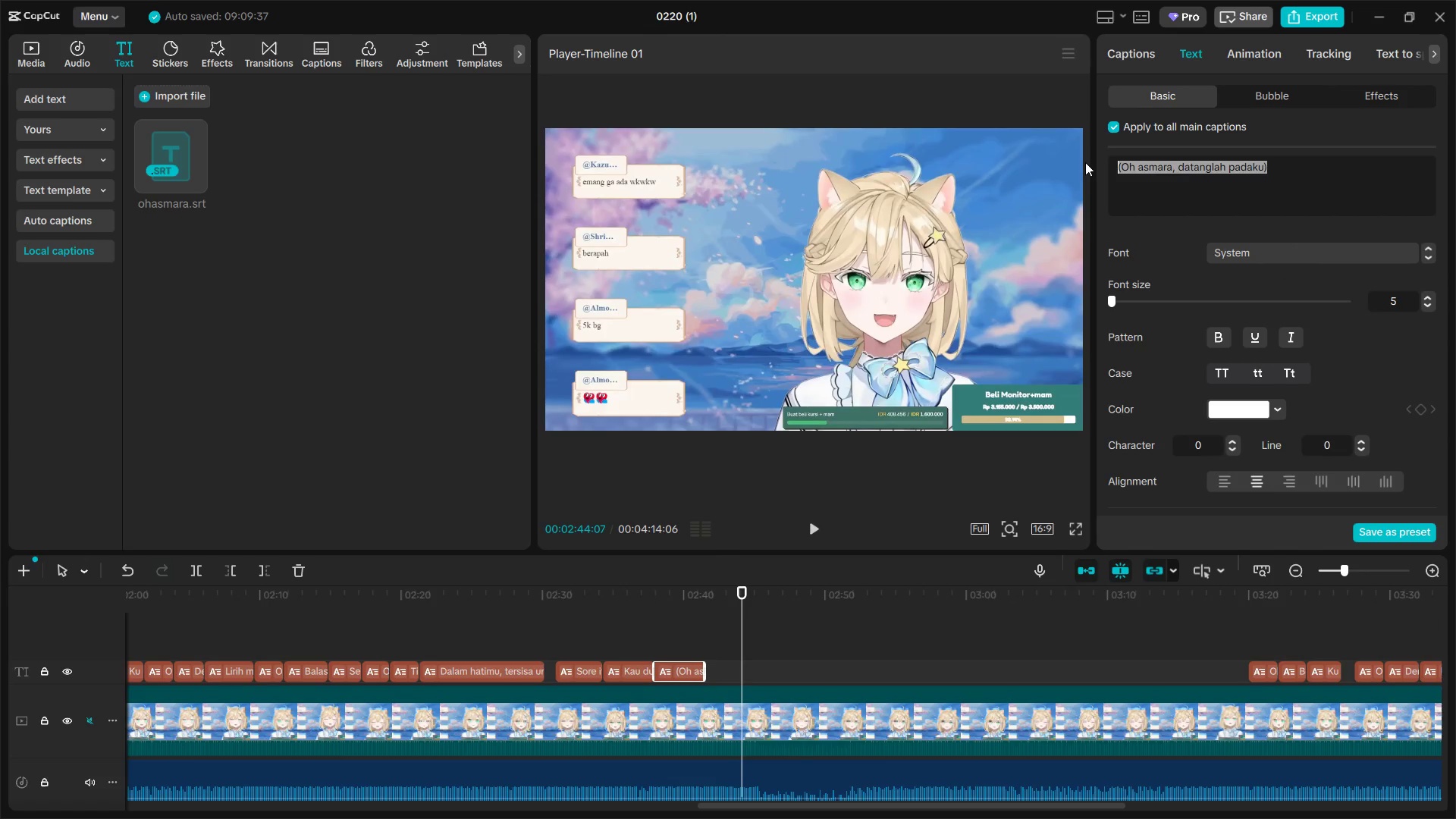 
key(Backspace)
 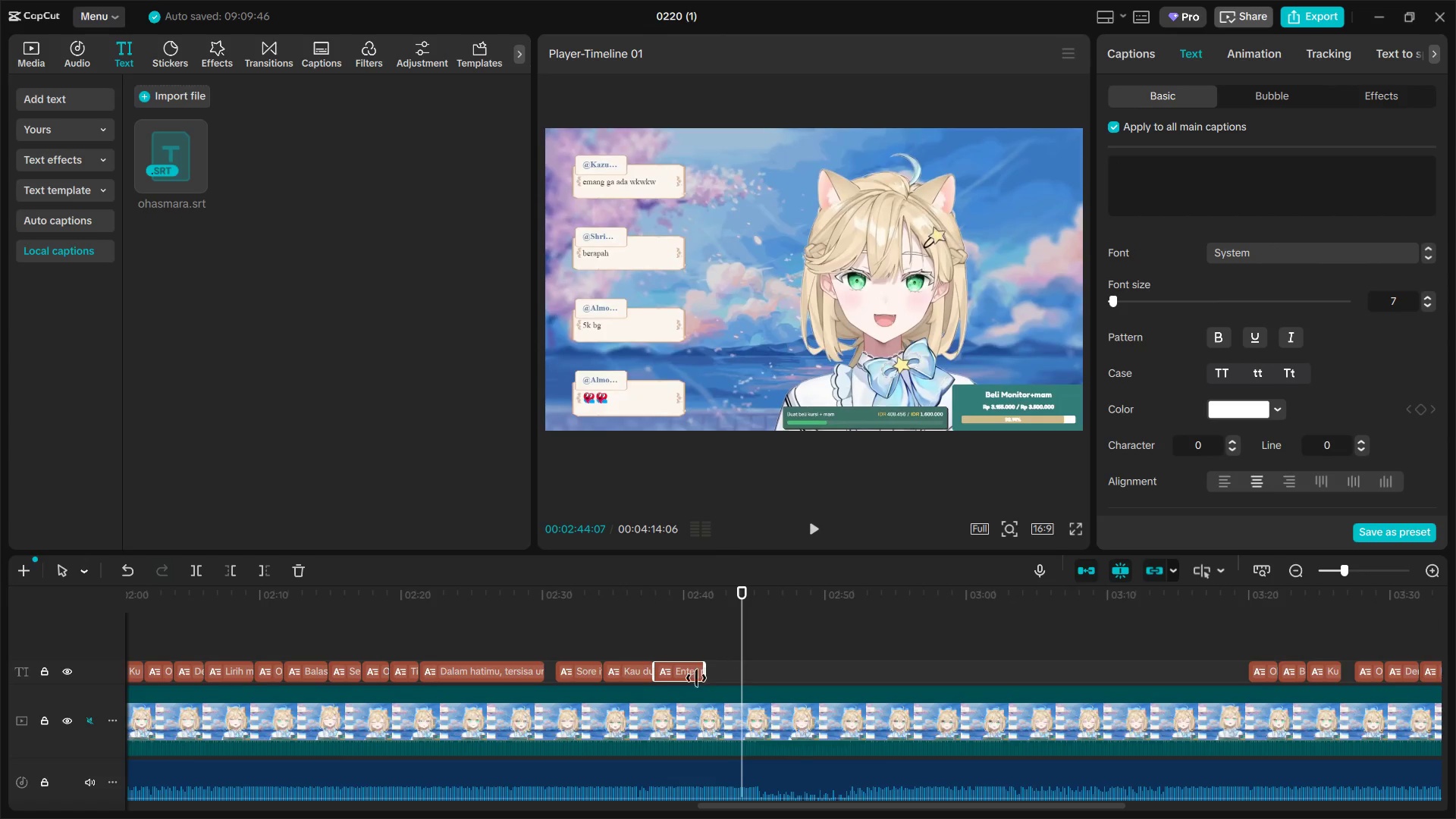 
double_click([687, 667])
 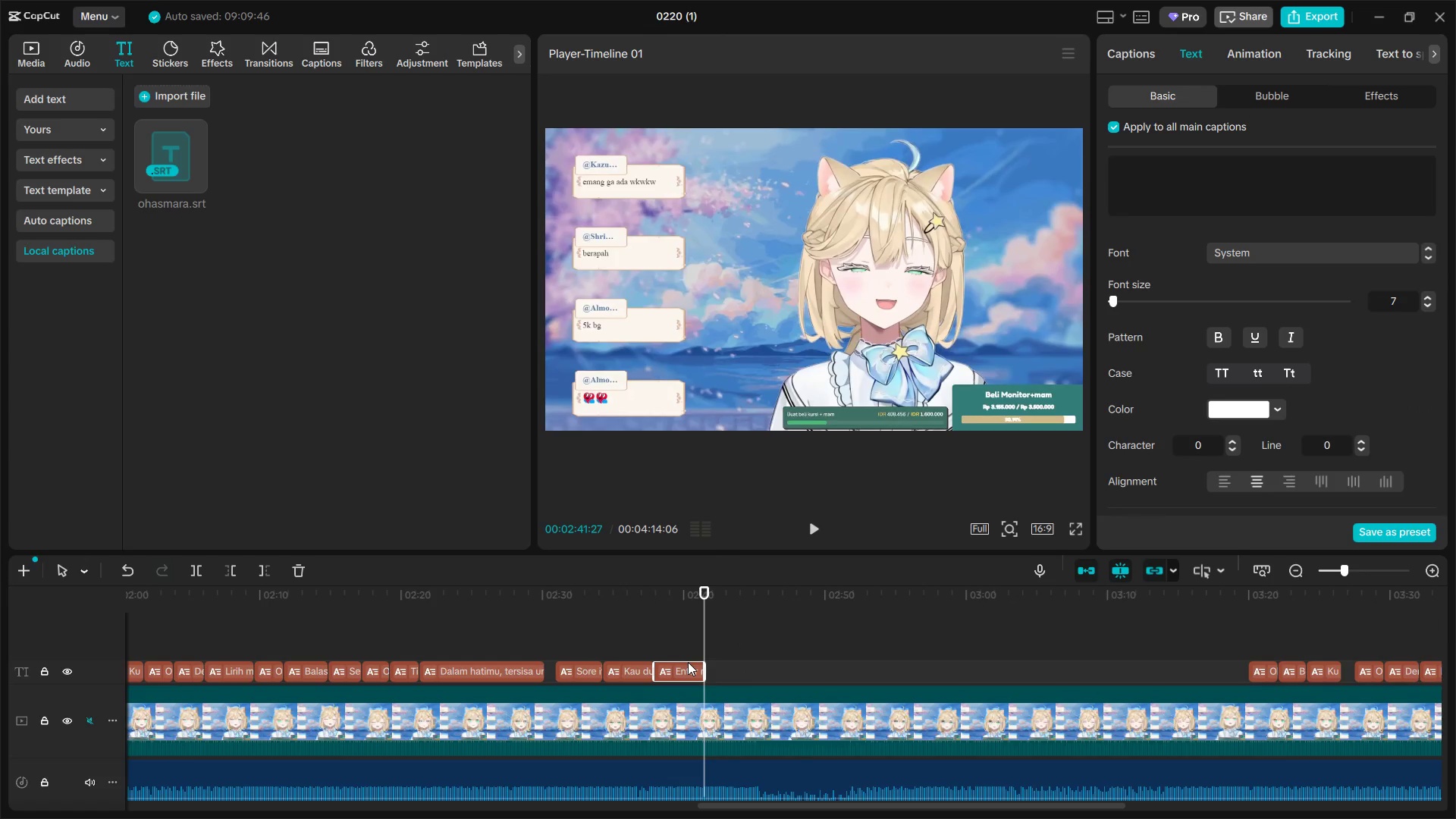 
key(Backspace)
 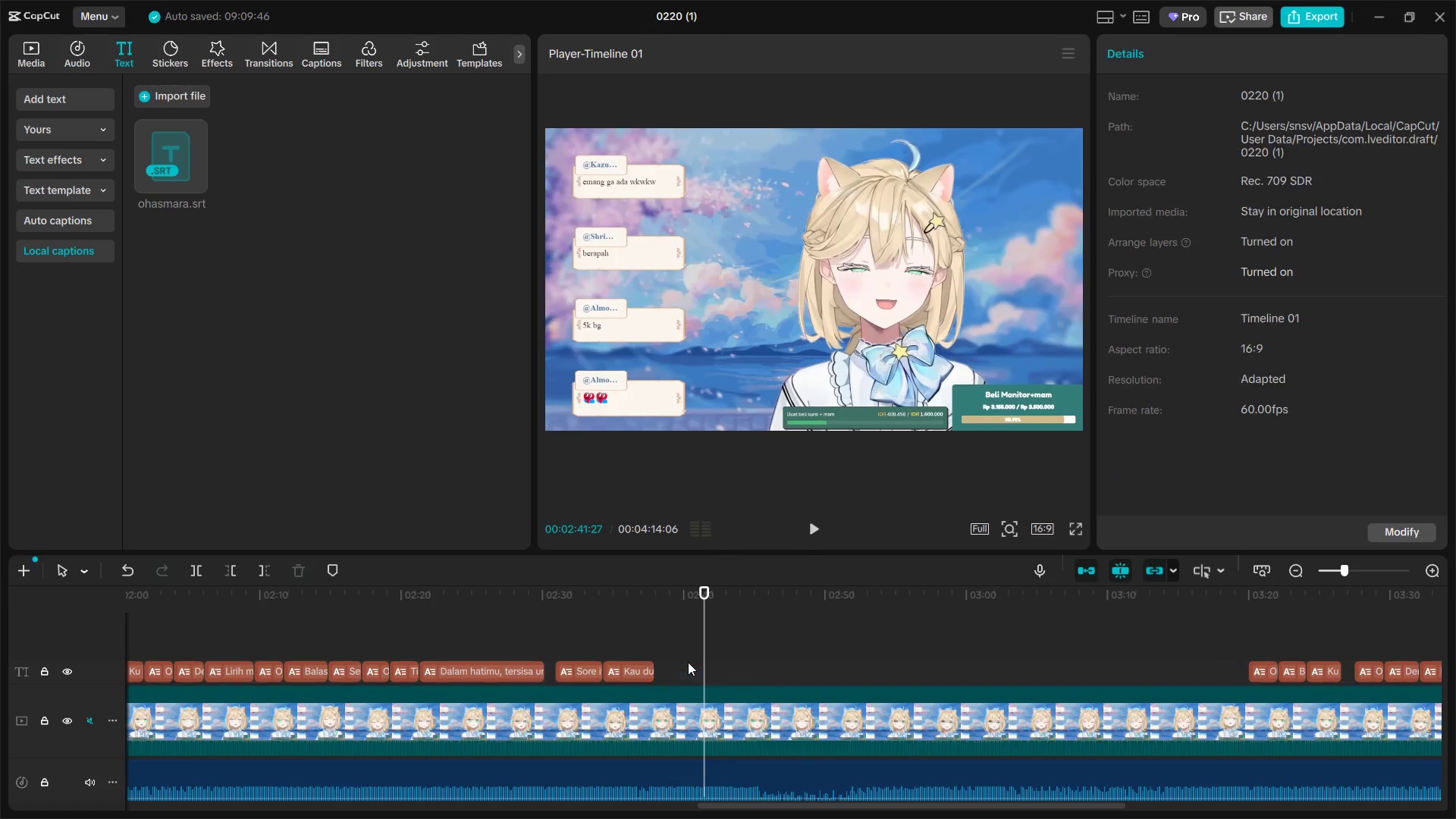 
key(Space)
 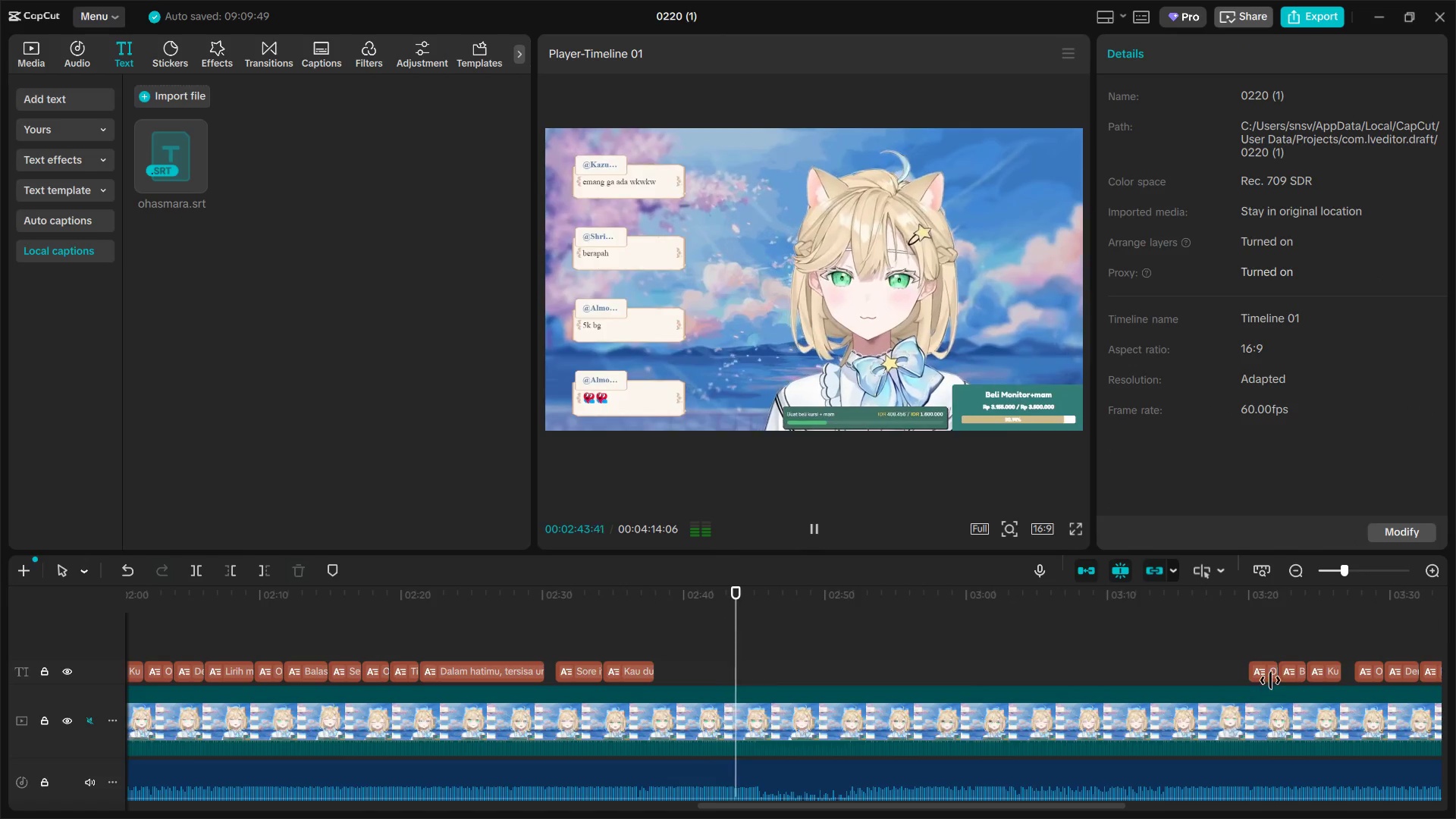 
key(Space)
 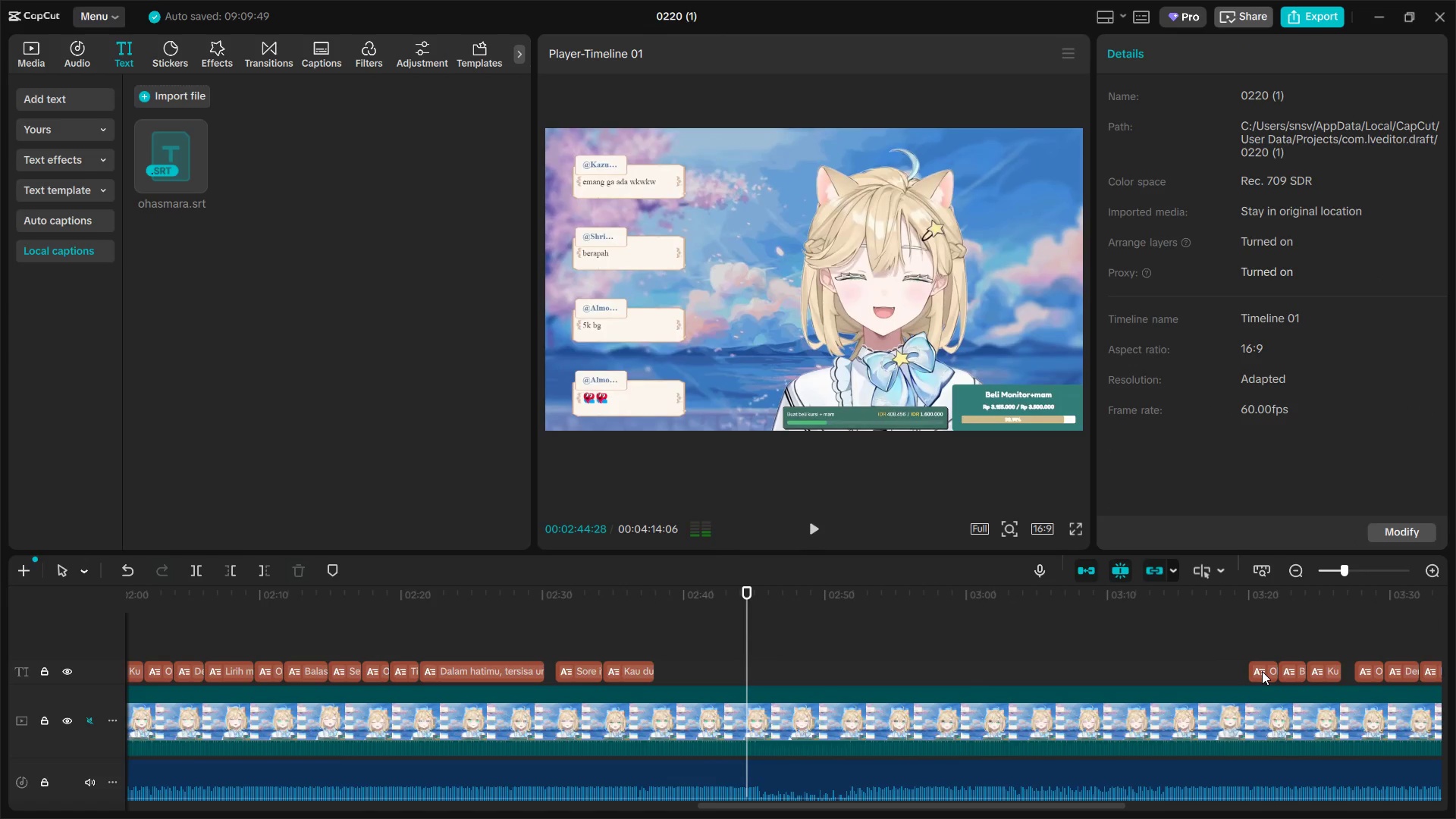 
left_click_drag(start_coordinate=[1262, 671], to_coordinate=[753, 673])
 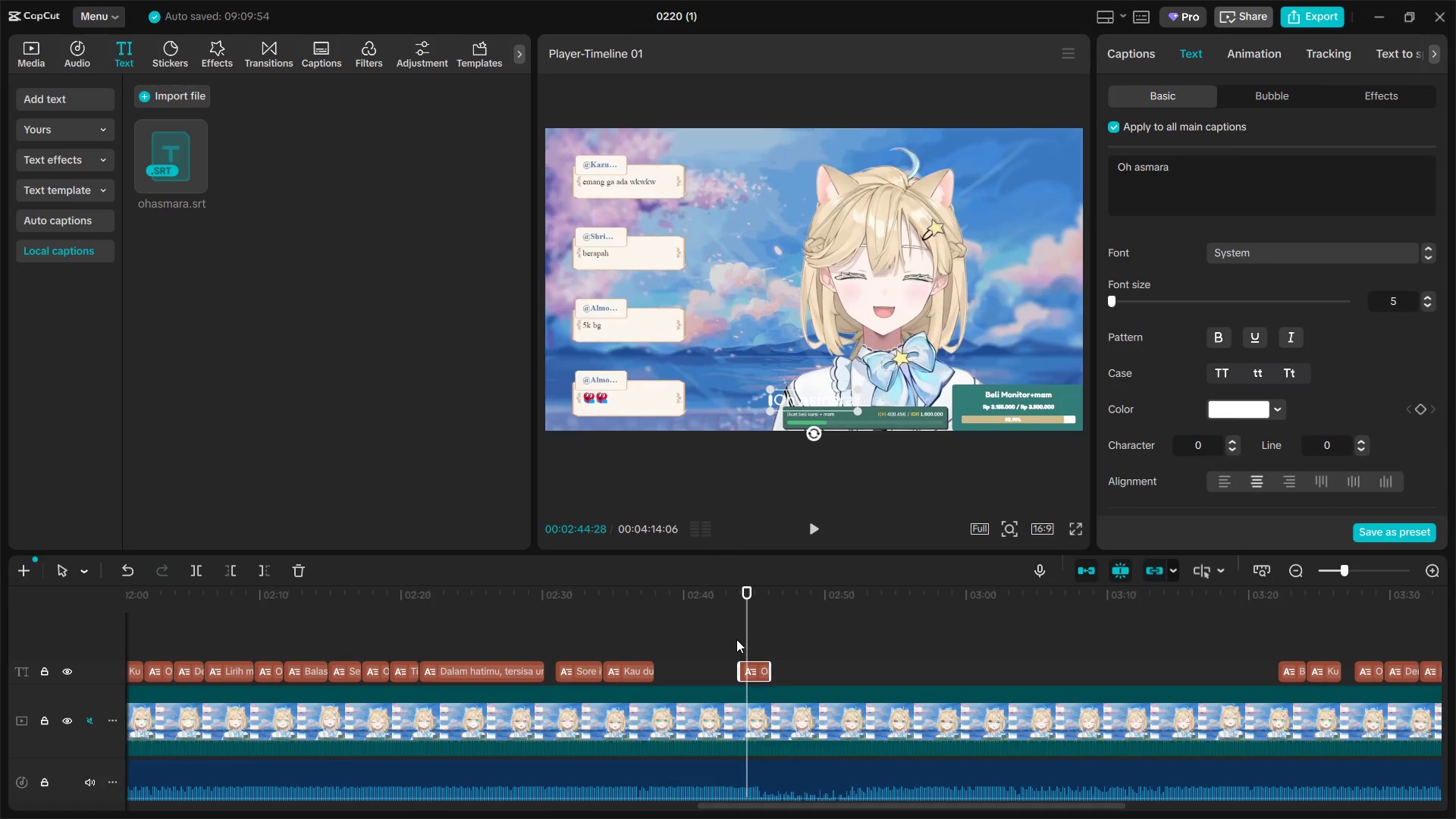 
left_click([736, 639])
 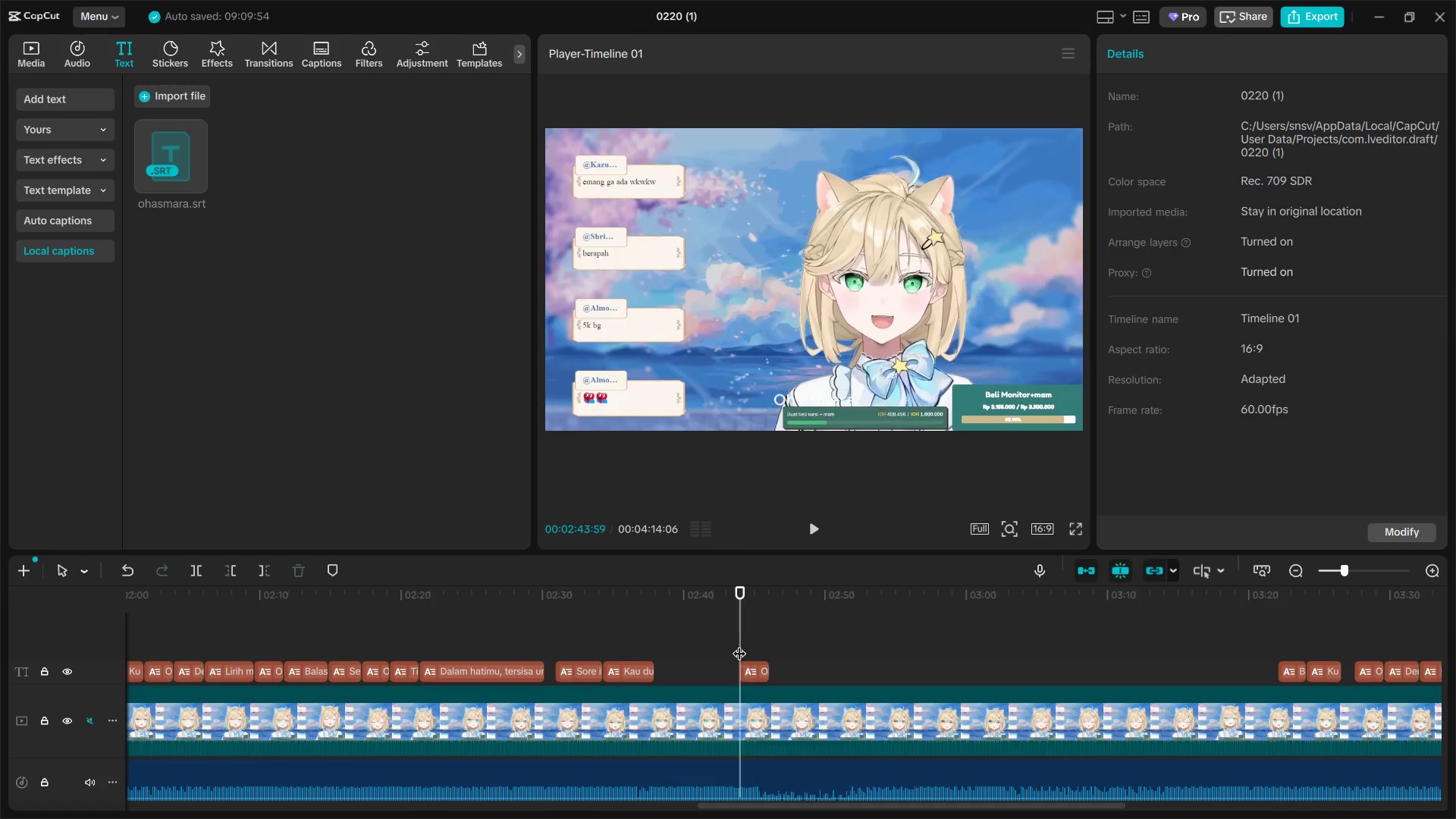 
key(Space)
 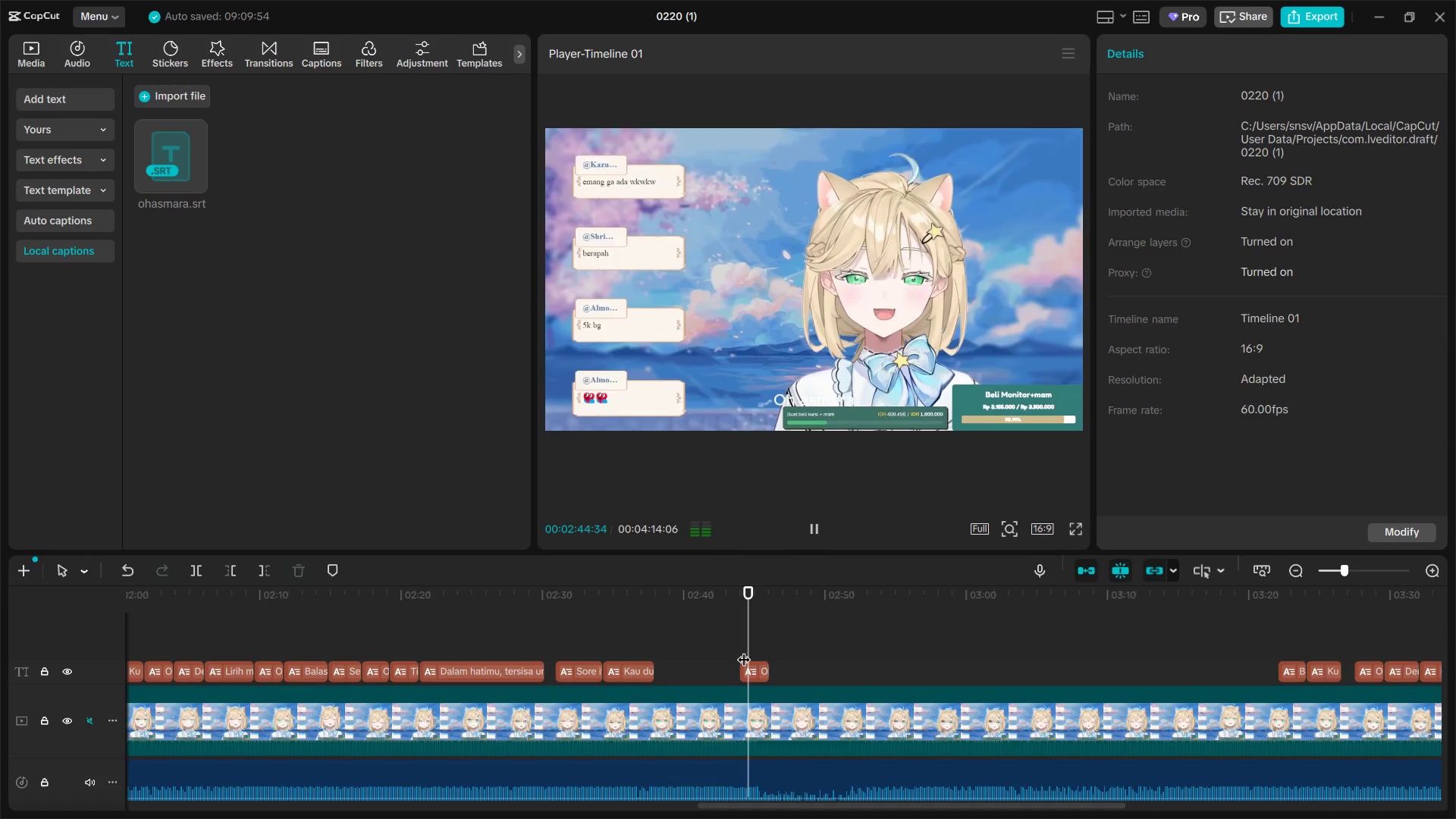 
key(Space)
 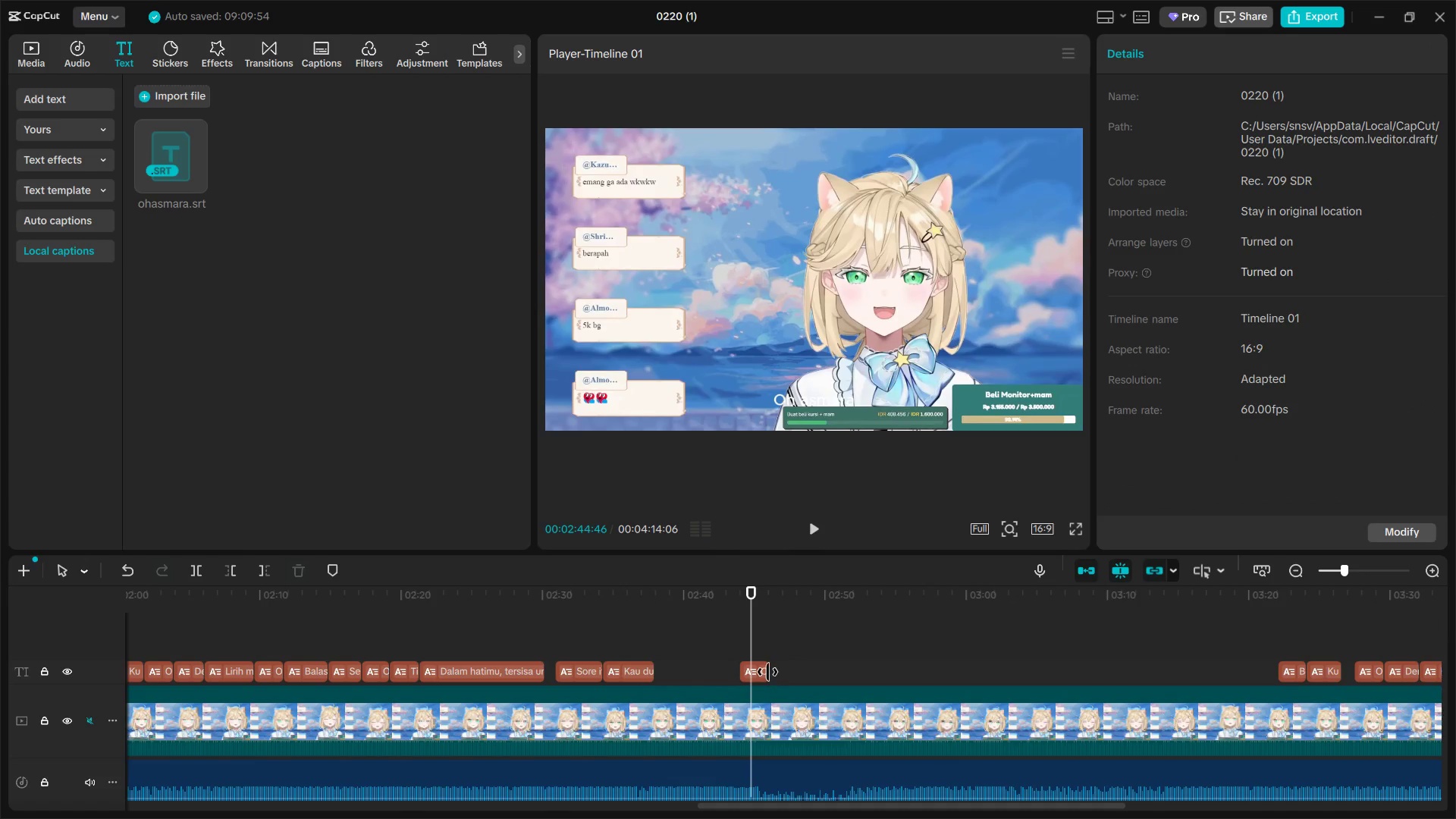 
left_click_drag(start_coordinate=[767, 672], to_coordinate=[778, 670])
 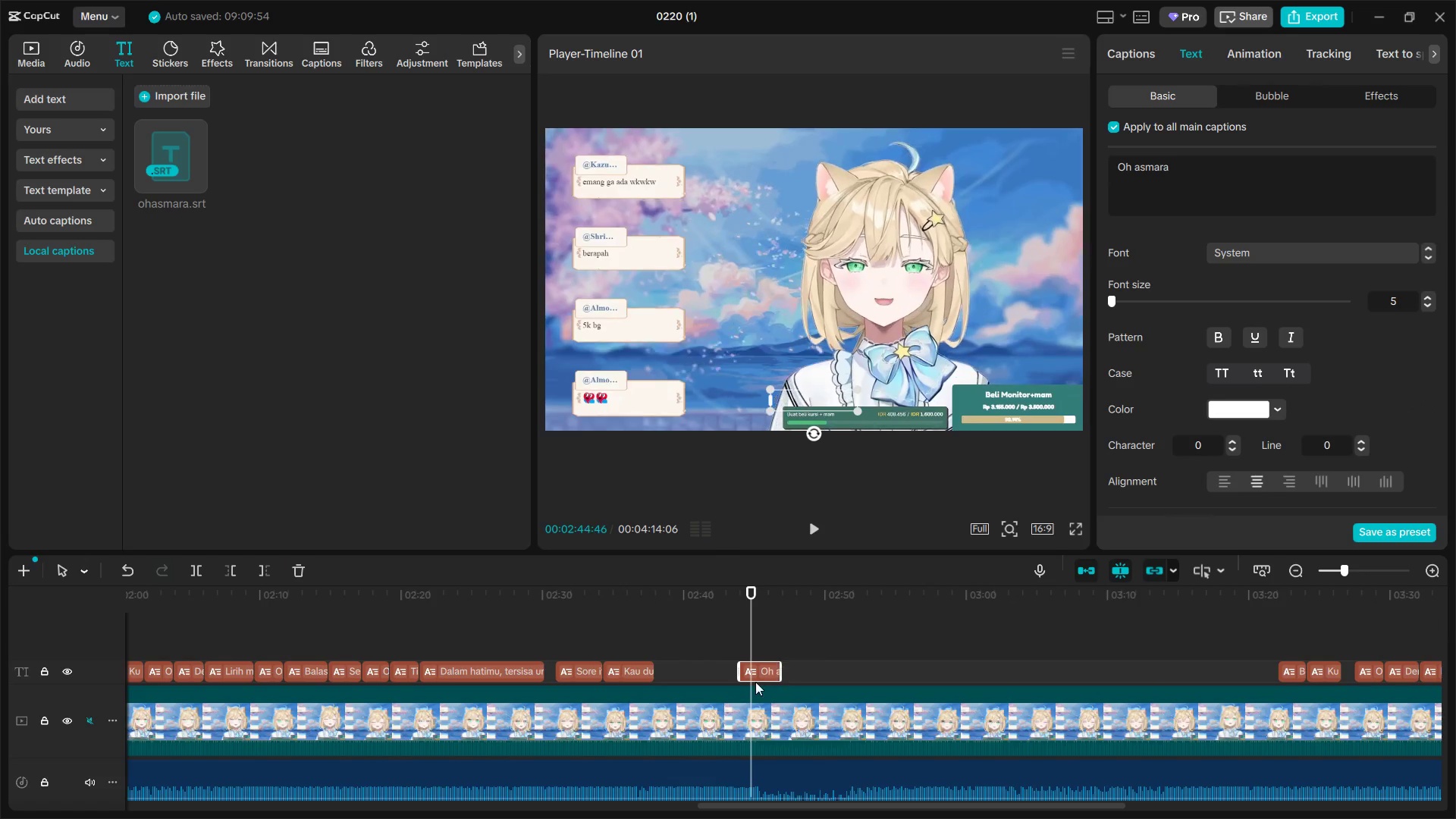 
hold_key(key=ControlLeft, duration=0.8)
 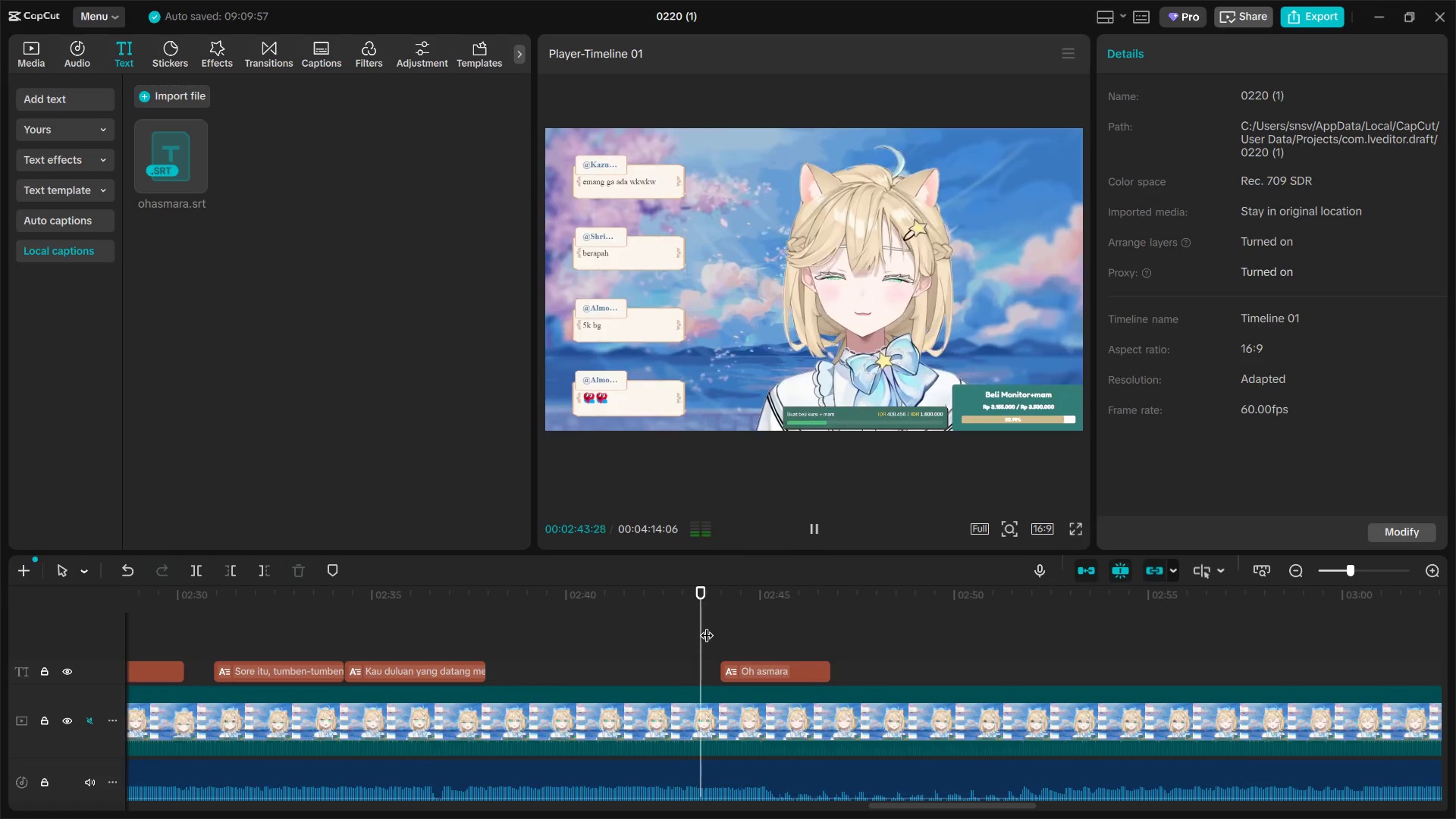 
left_click([696, 626])
 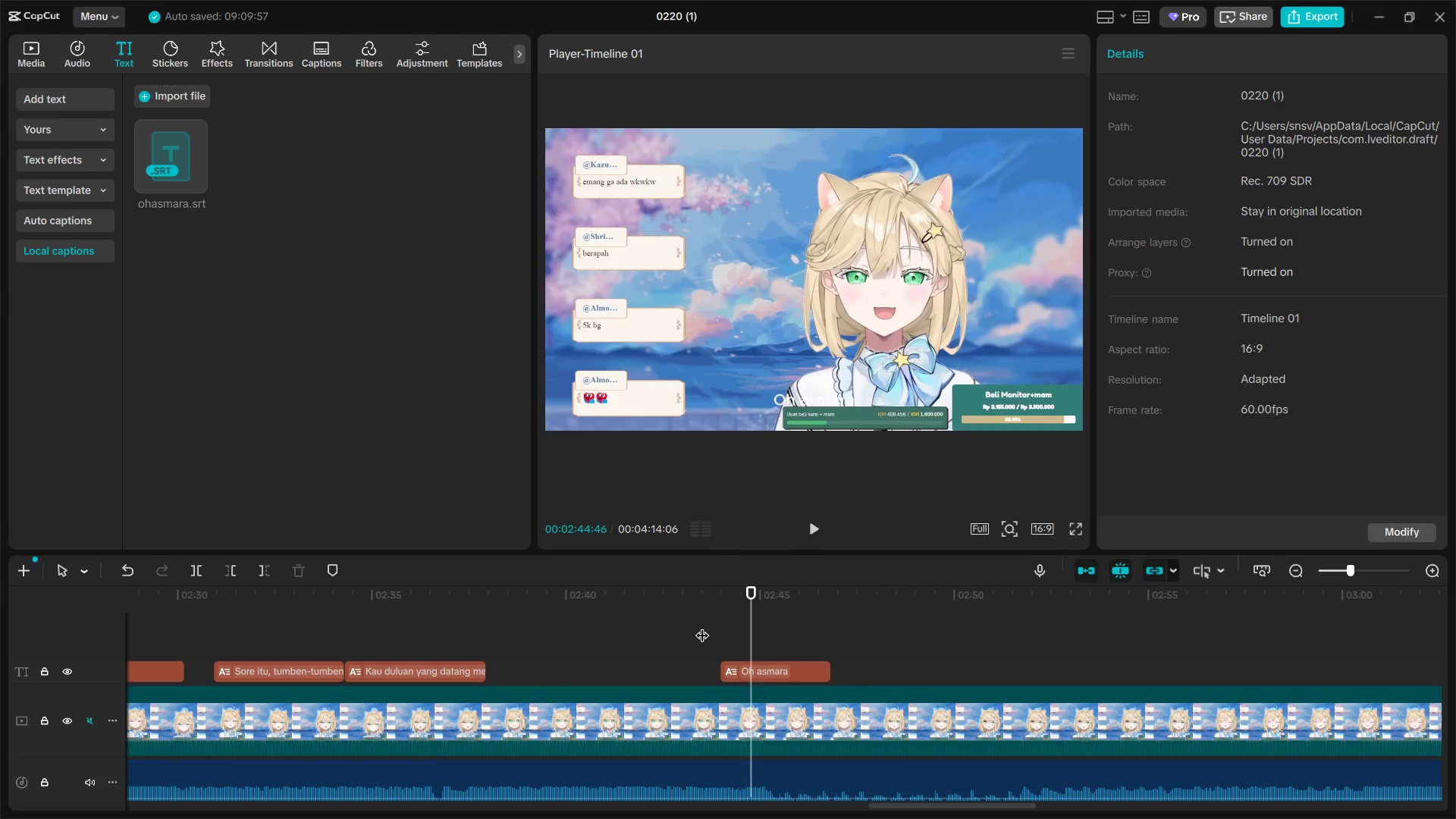 
scroll: coordinate [758, 685], scroll_direction: up, amount: 9.0
 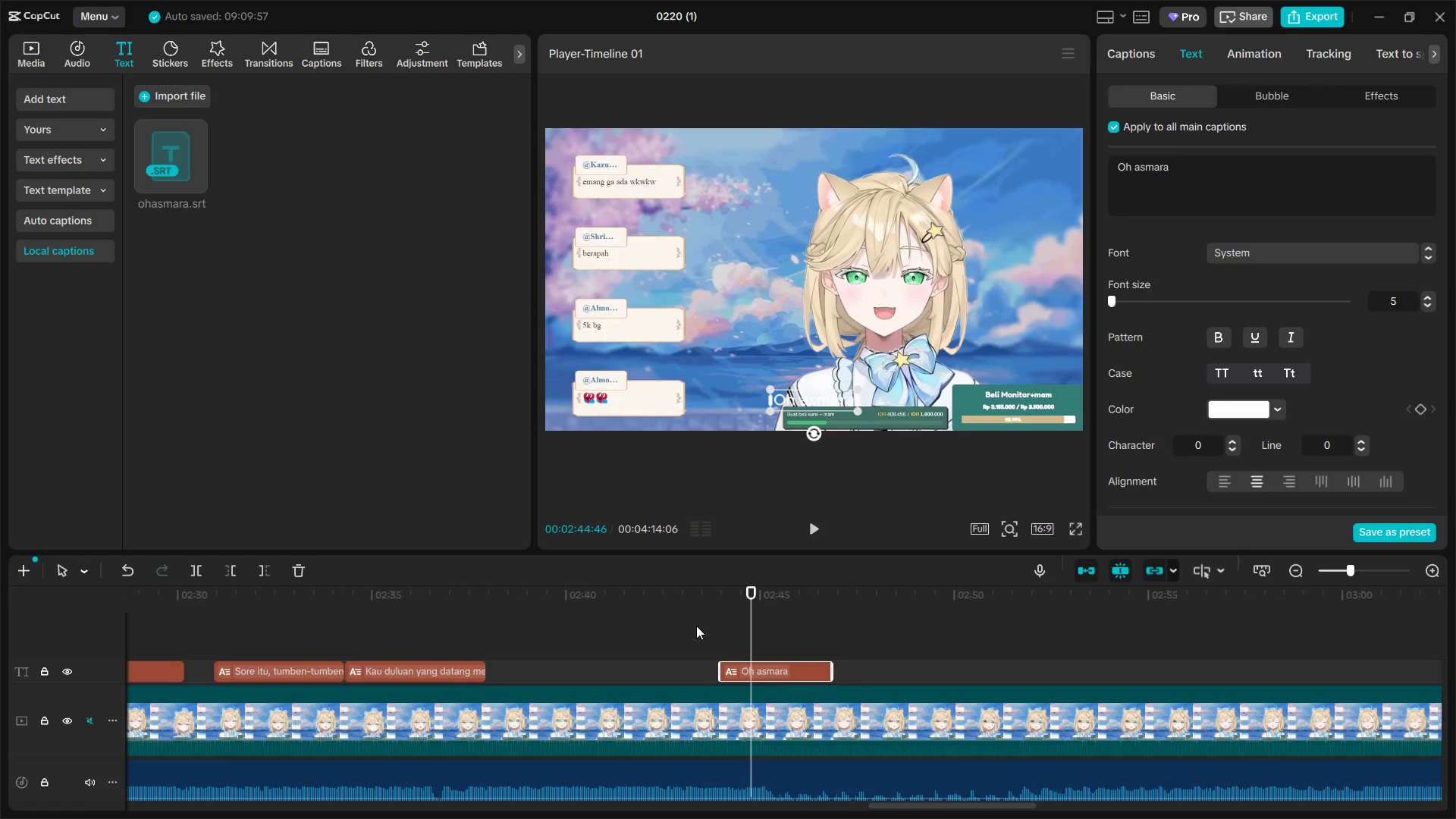 
key(Space)
 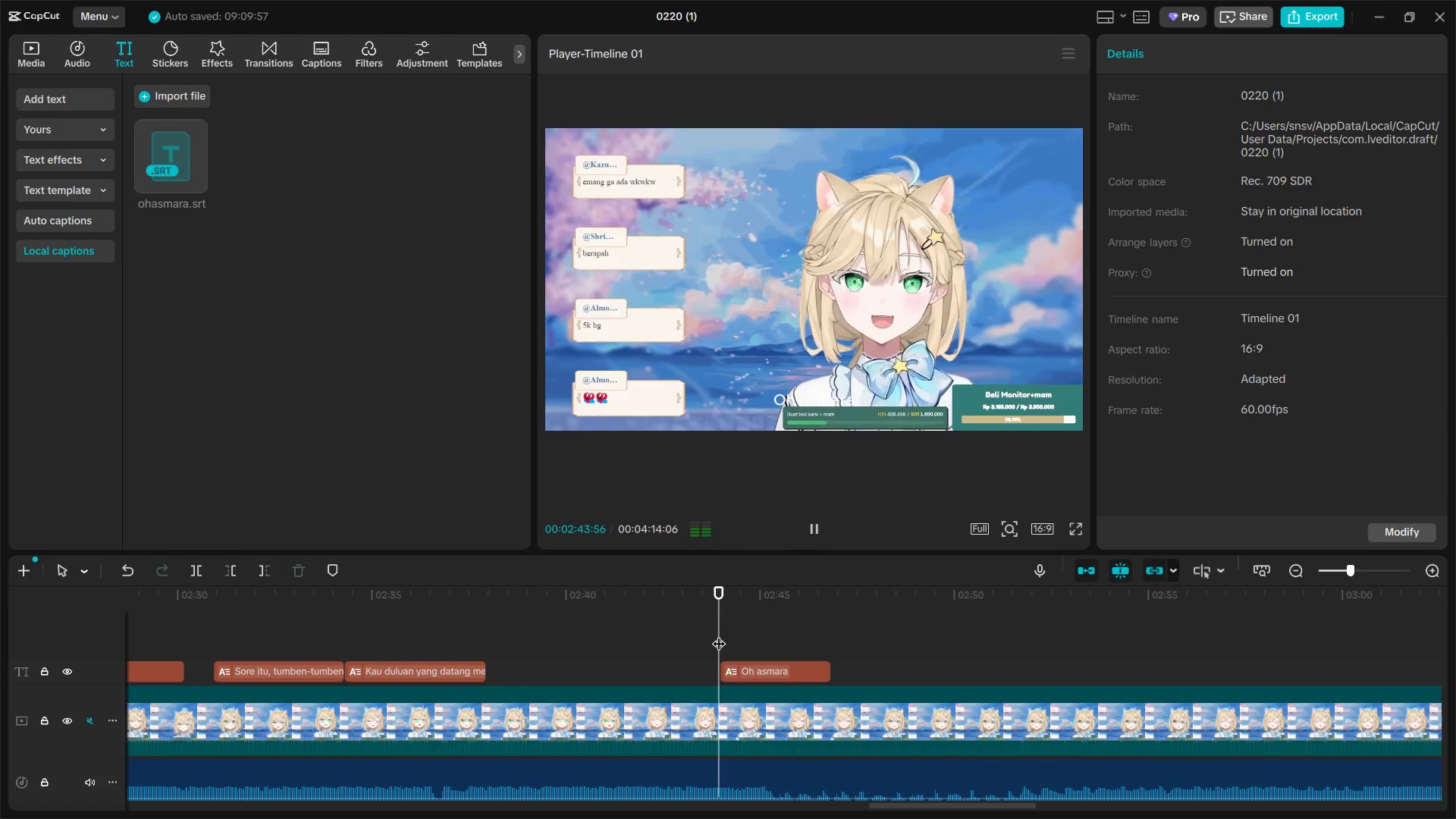 
key(Space)
 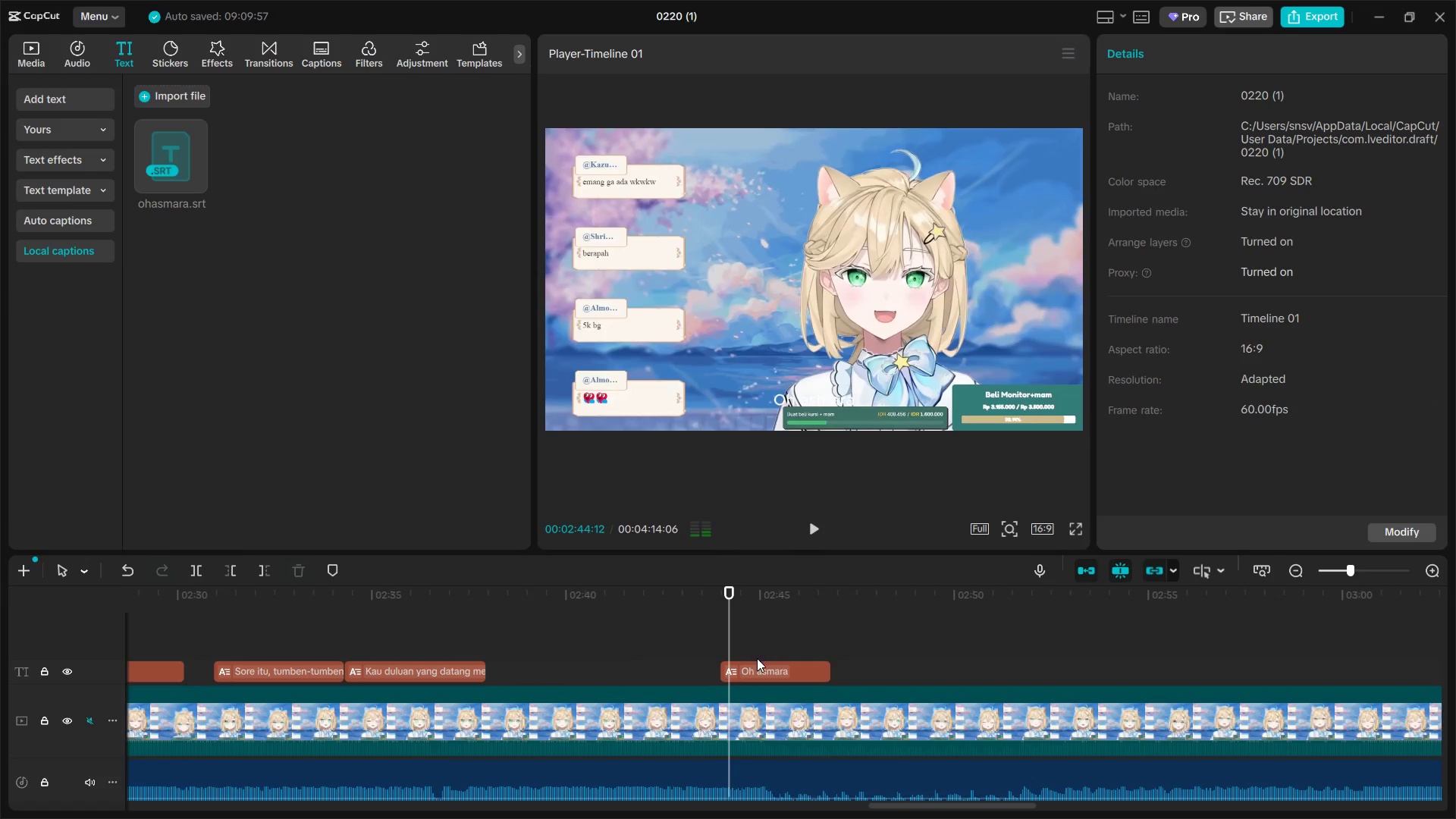 
key(Space)
 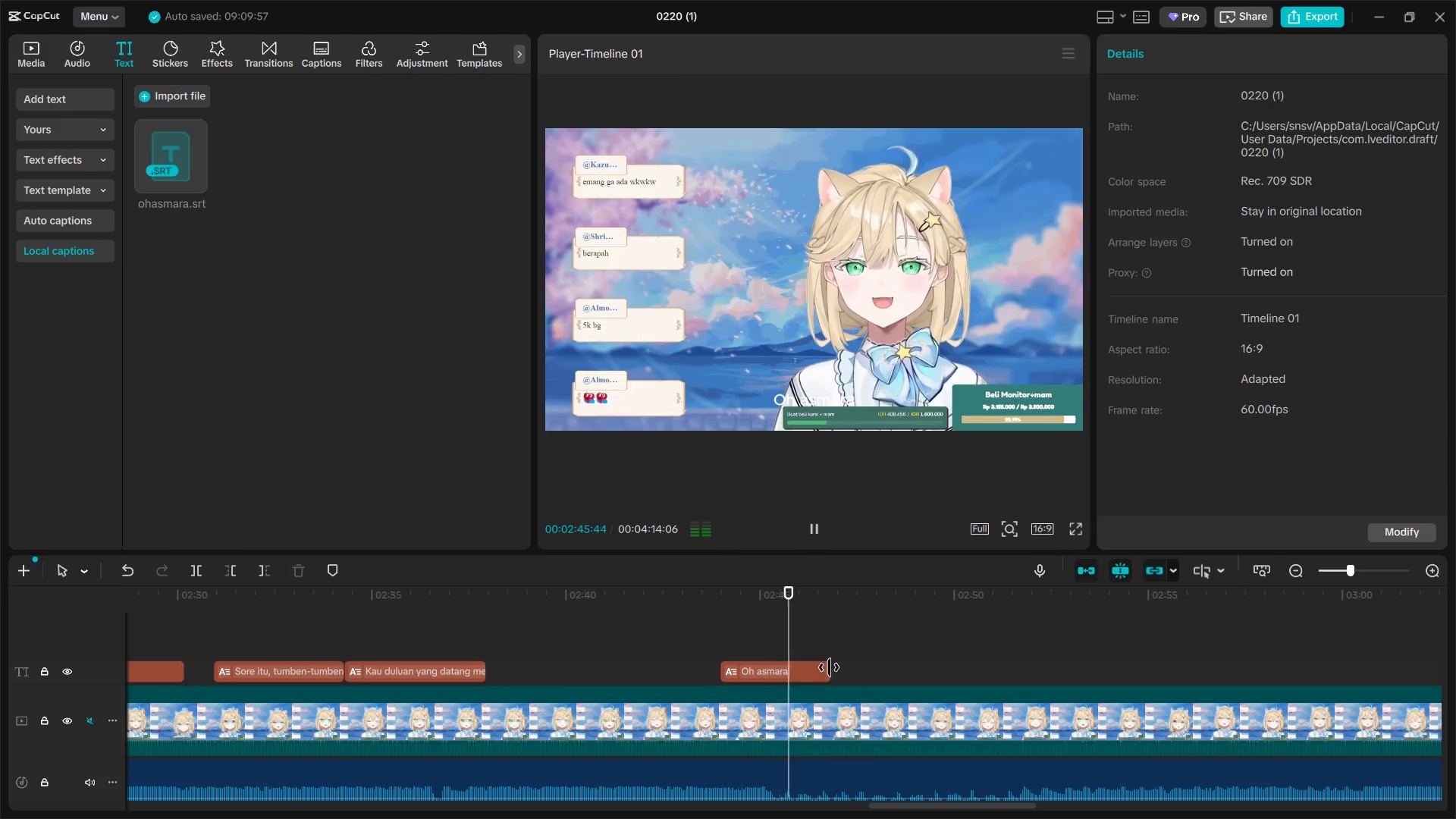 
key(Space)
 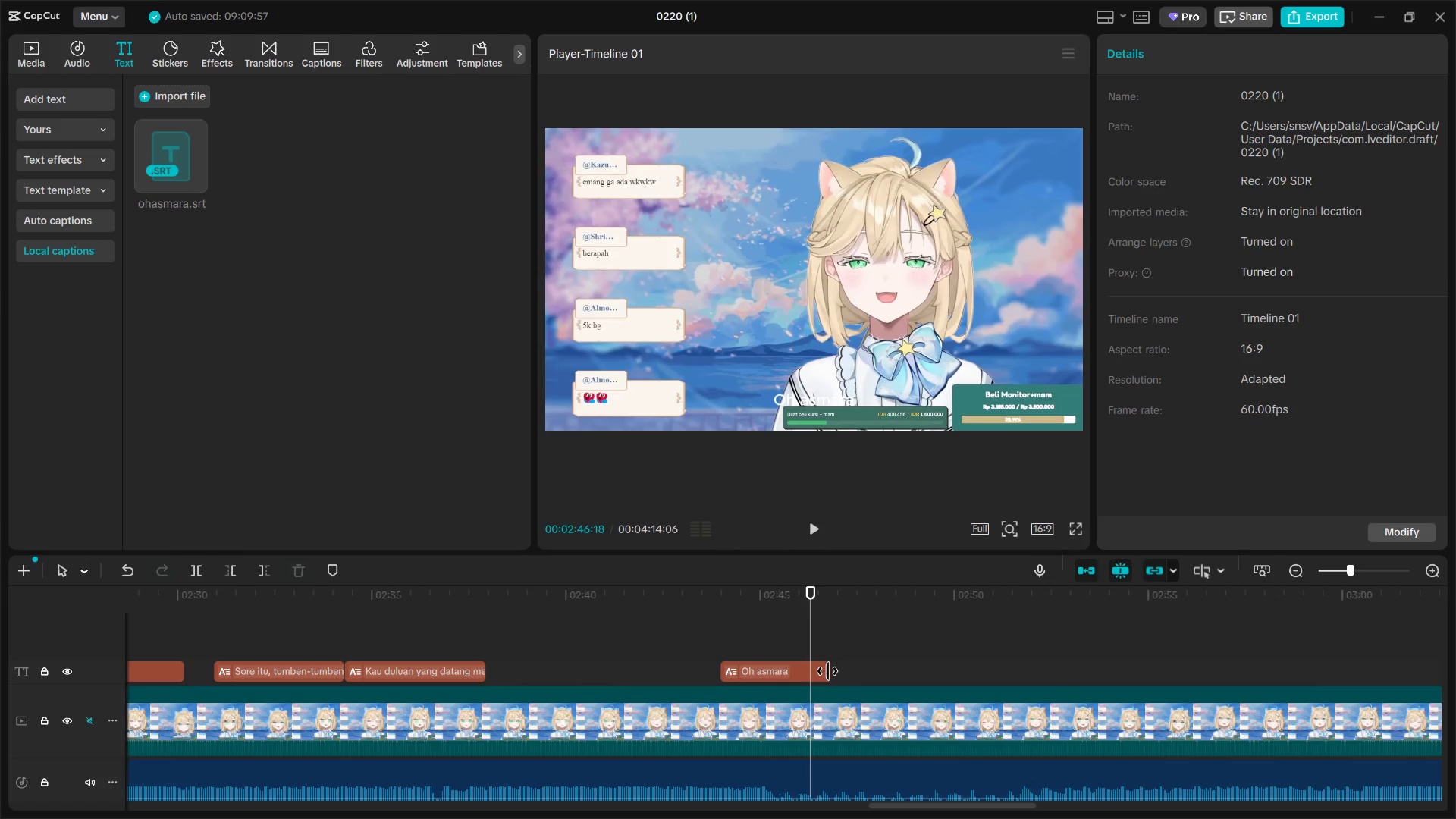 
key(Space)
 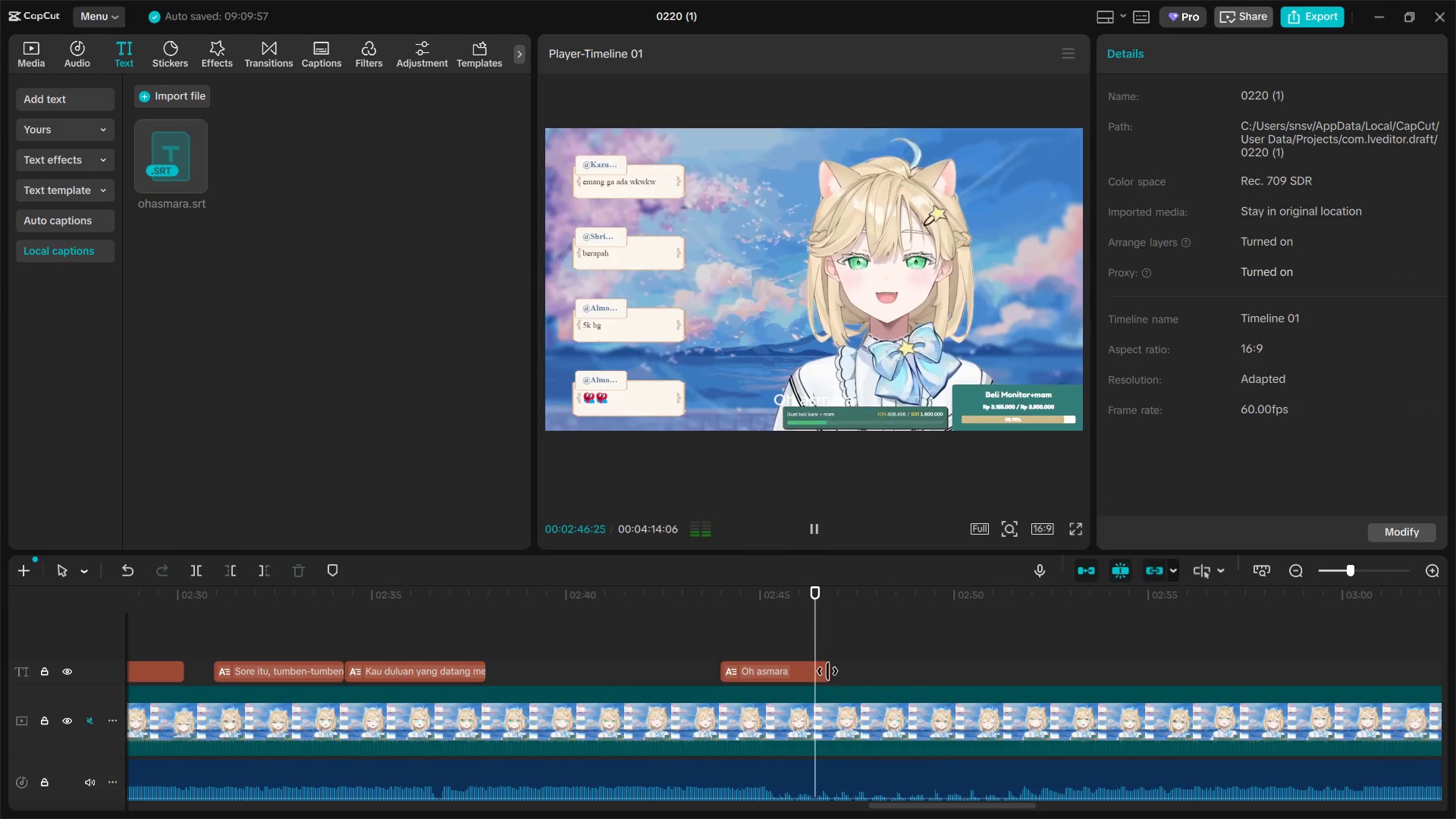 
key(Space)
 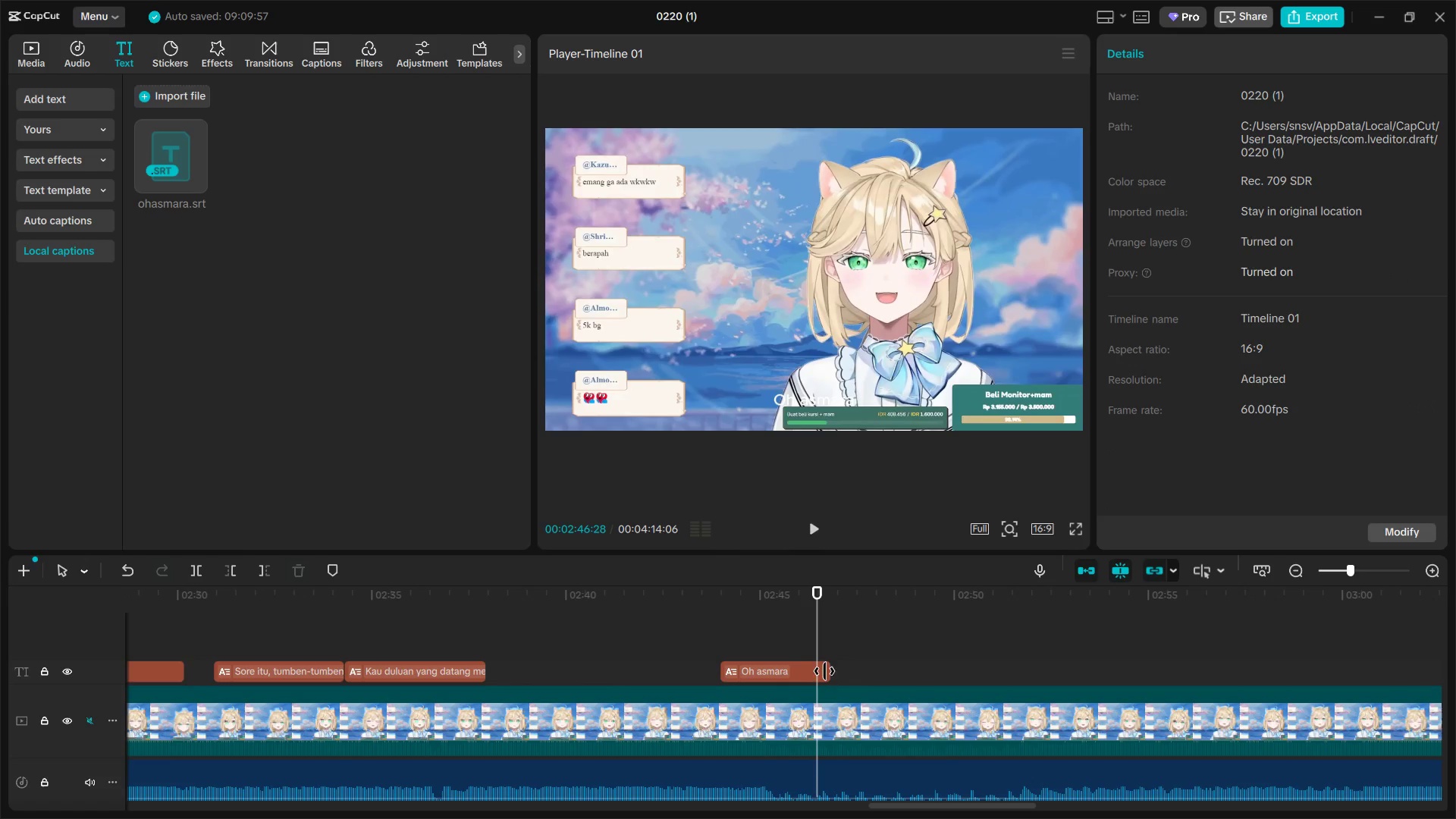 
key(Space)
 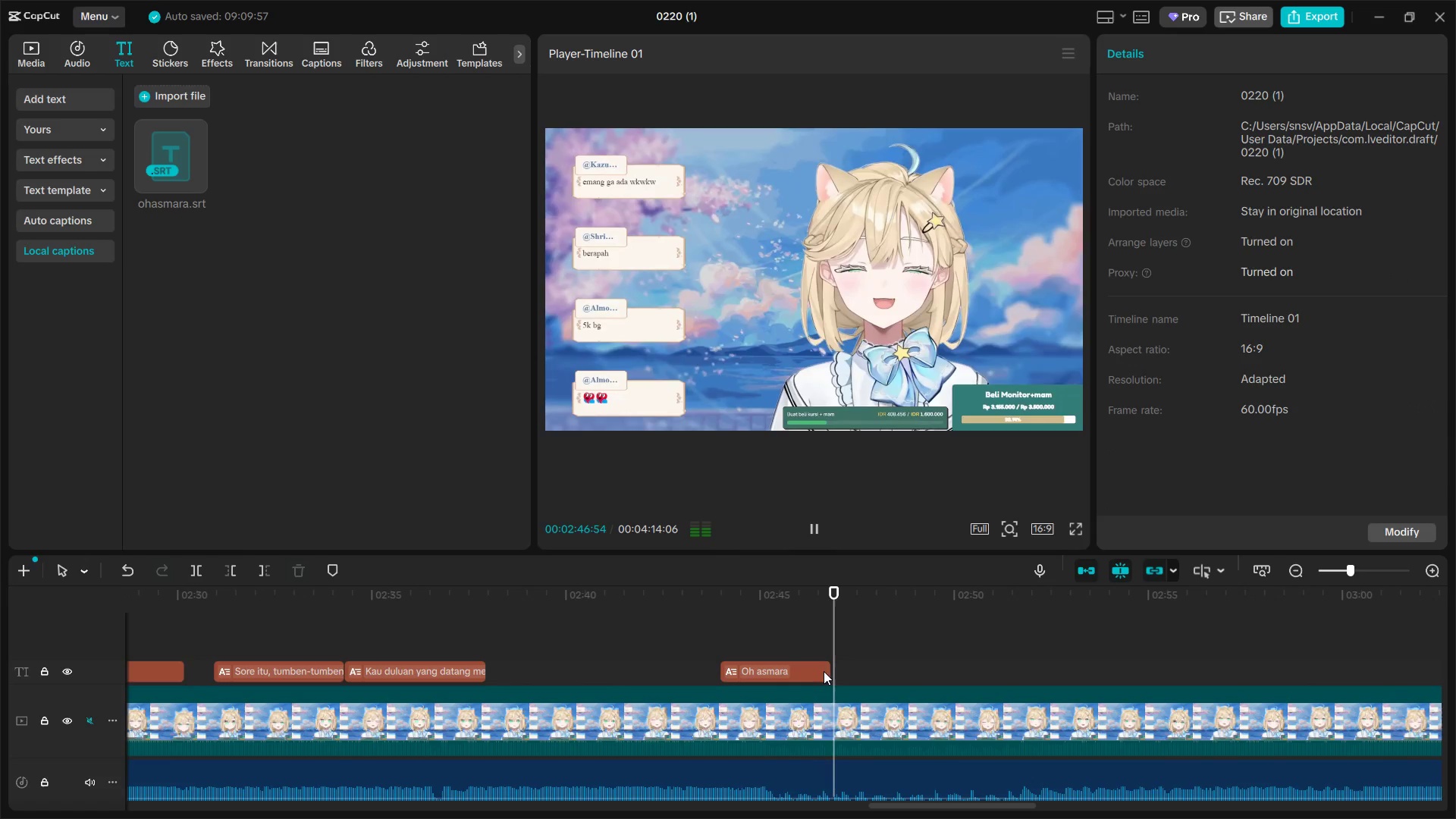 
key(Space)
 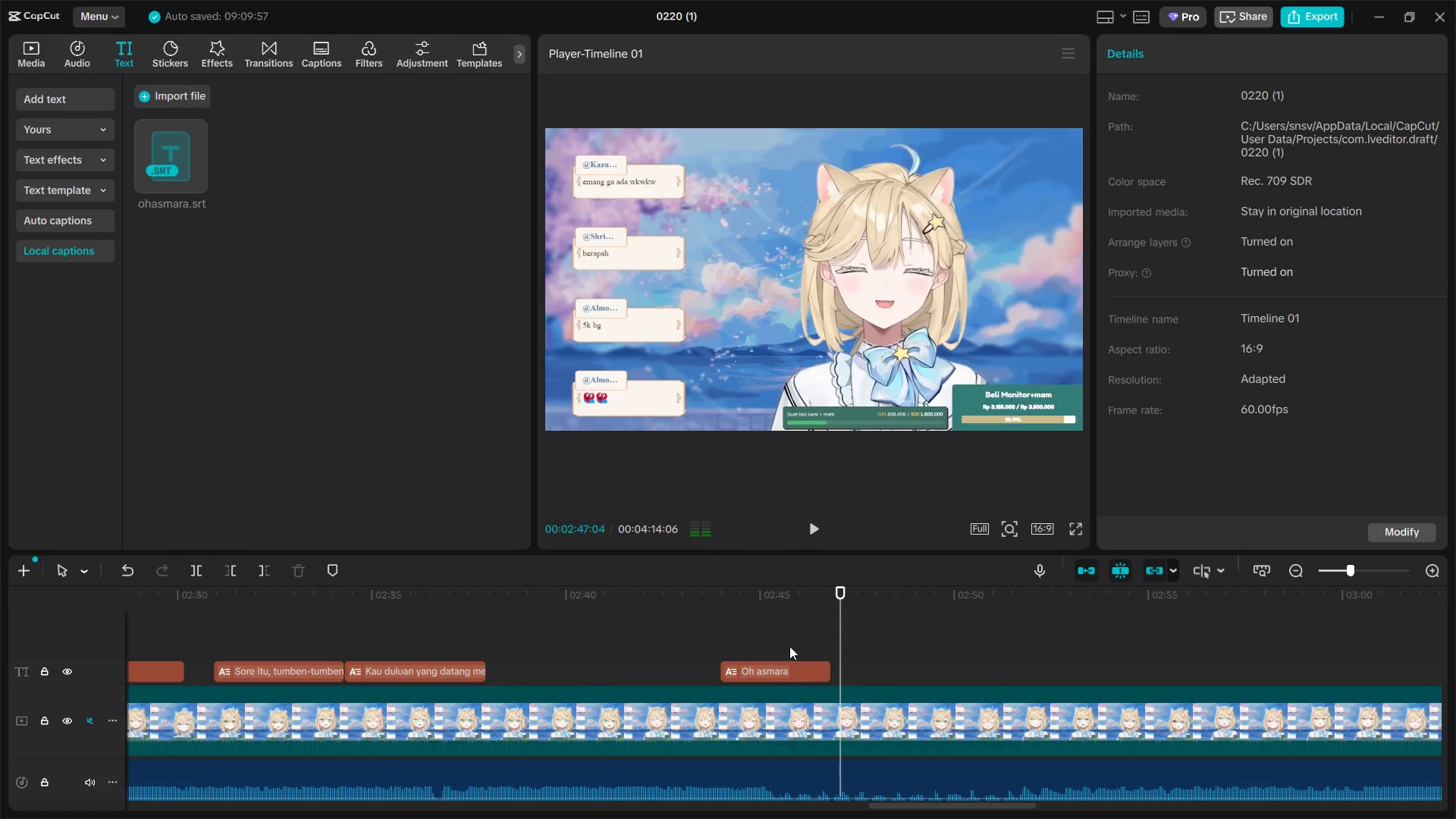 
left_click([789, 646])
 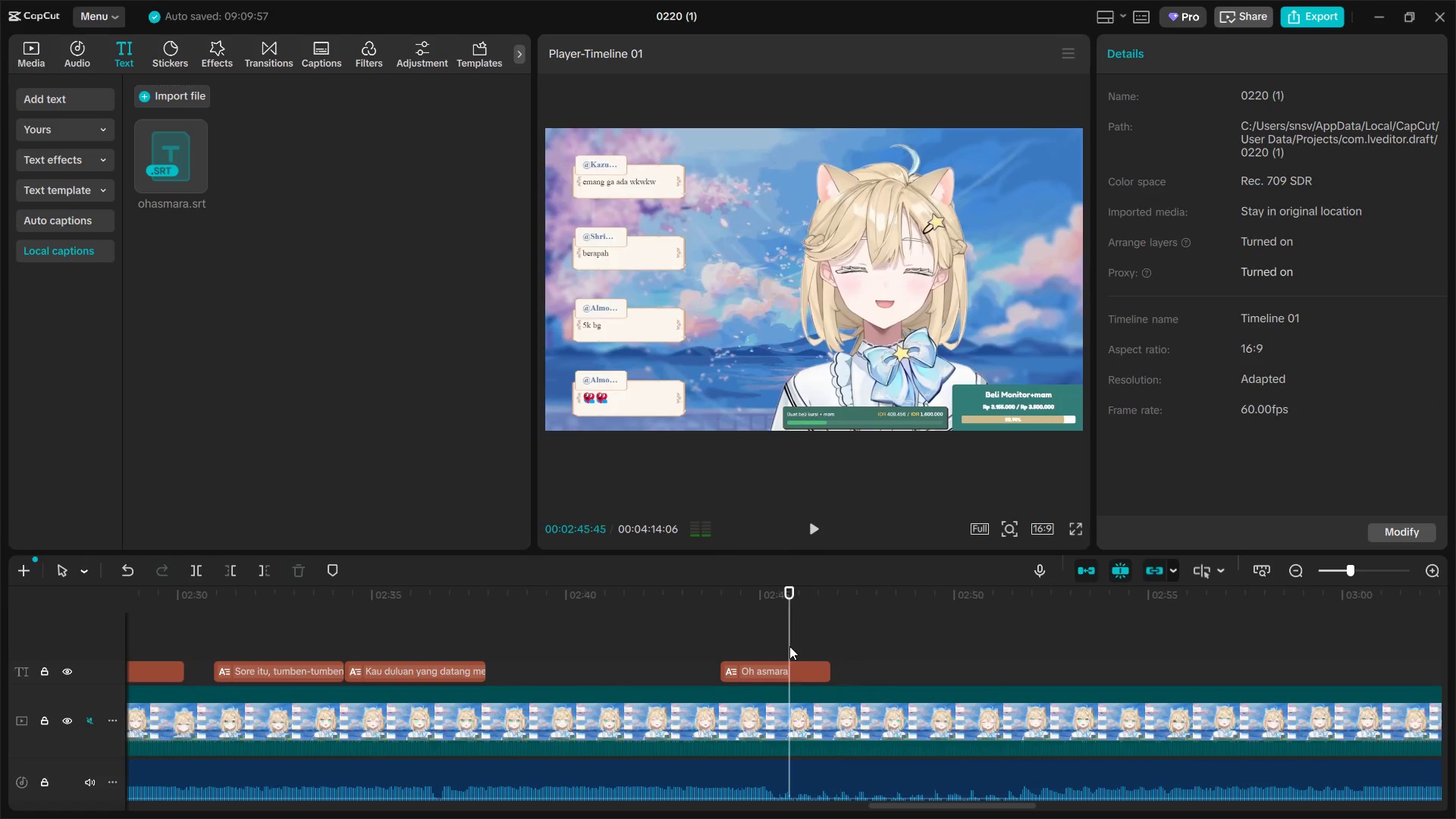 
key(Space)
 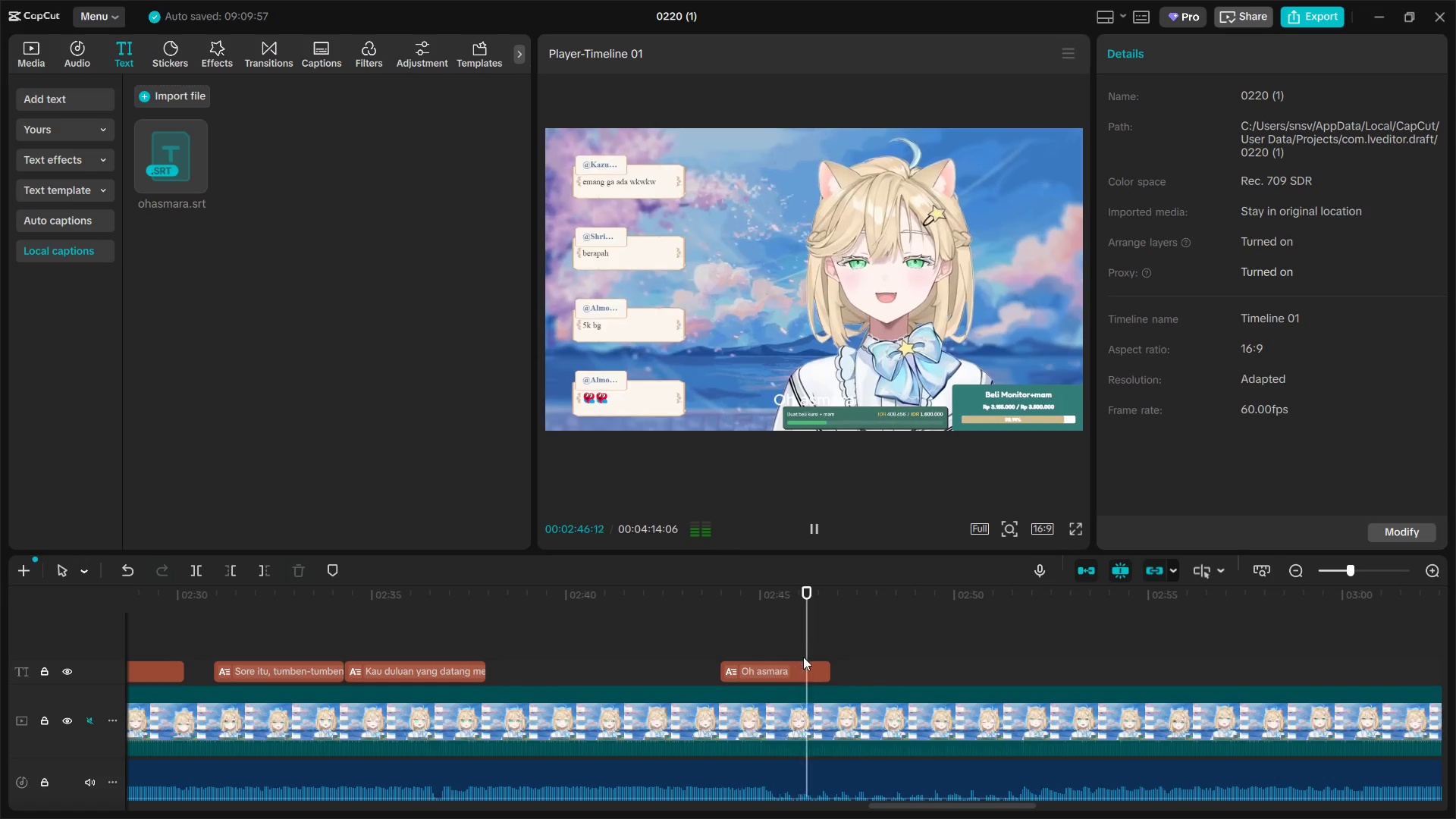 
key(Space)
 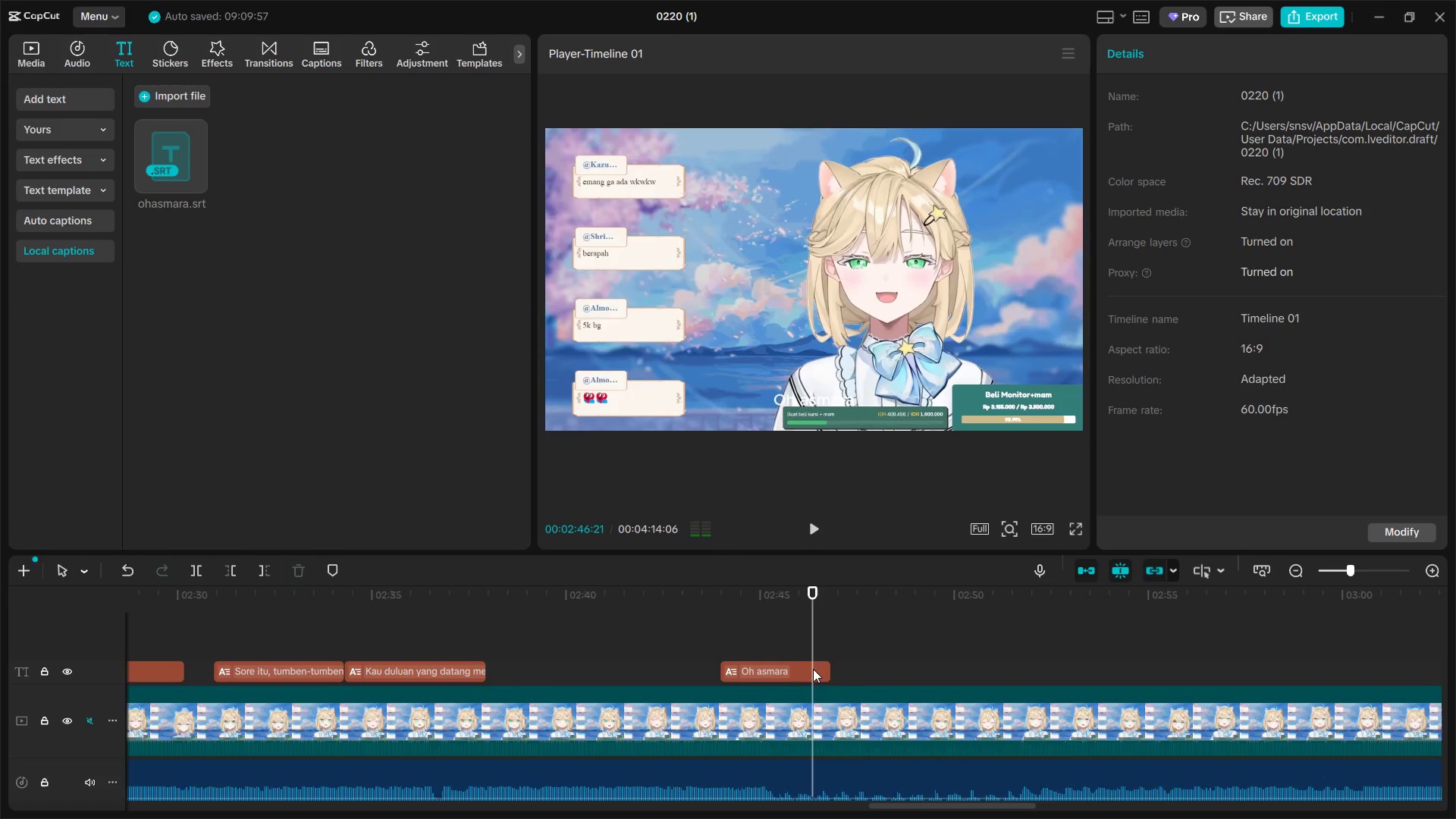 
left_click([814, 670])
 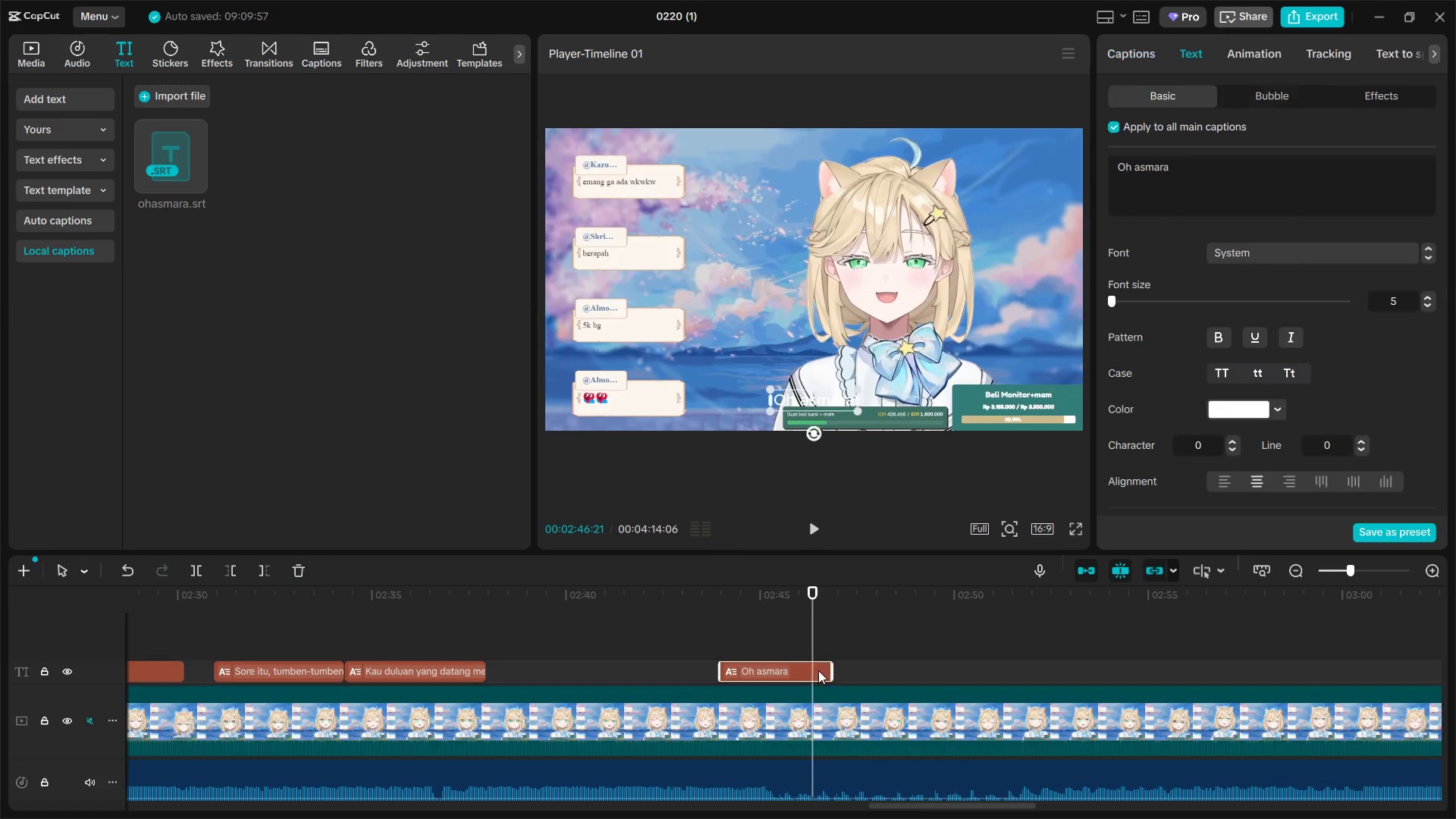 
key(W)
 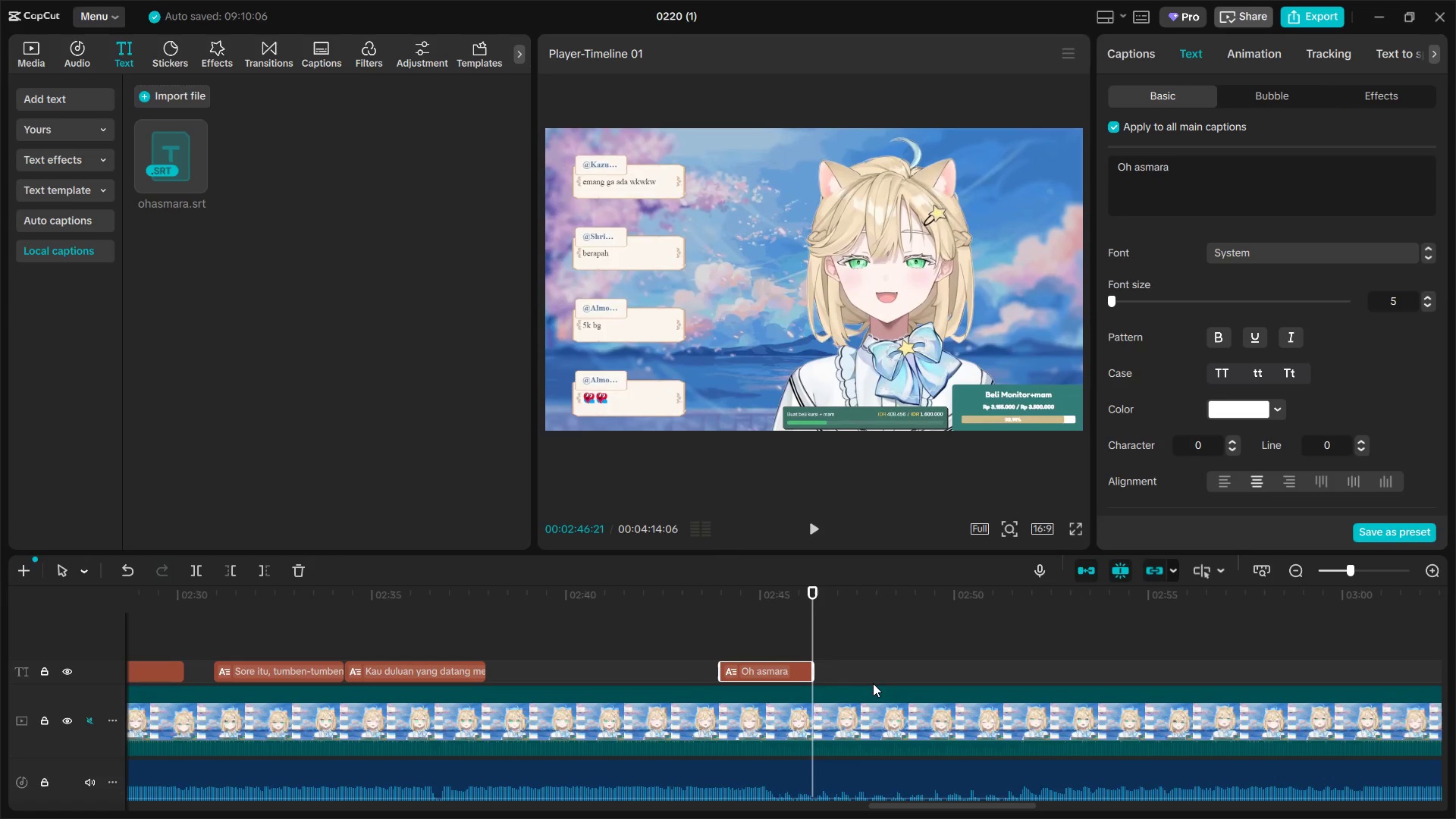 
hold_key(key=ControlLeft, duration=1.38)
hold_key(key=AltLeft, duration=1.05)
scroll: coordinate [879, 683], scroll_direction: down, amount: 6.0
 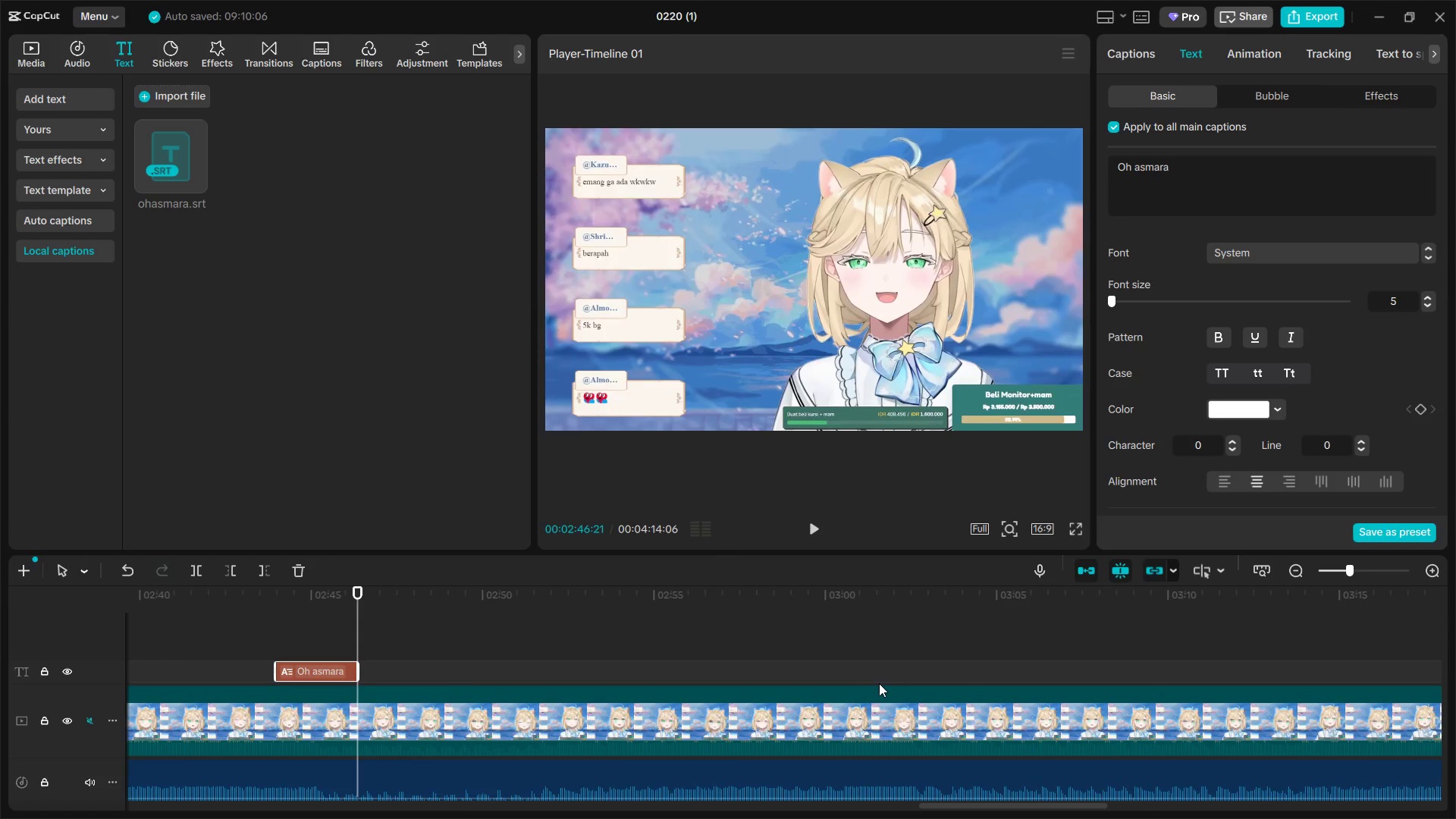 
hold_key(key=ControlLeft, duration=1.33)
scroll: coordinate [879, 683], scroll_direction: down, amount: 8.0
 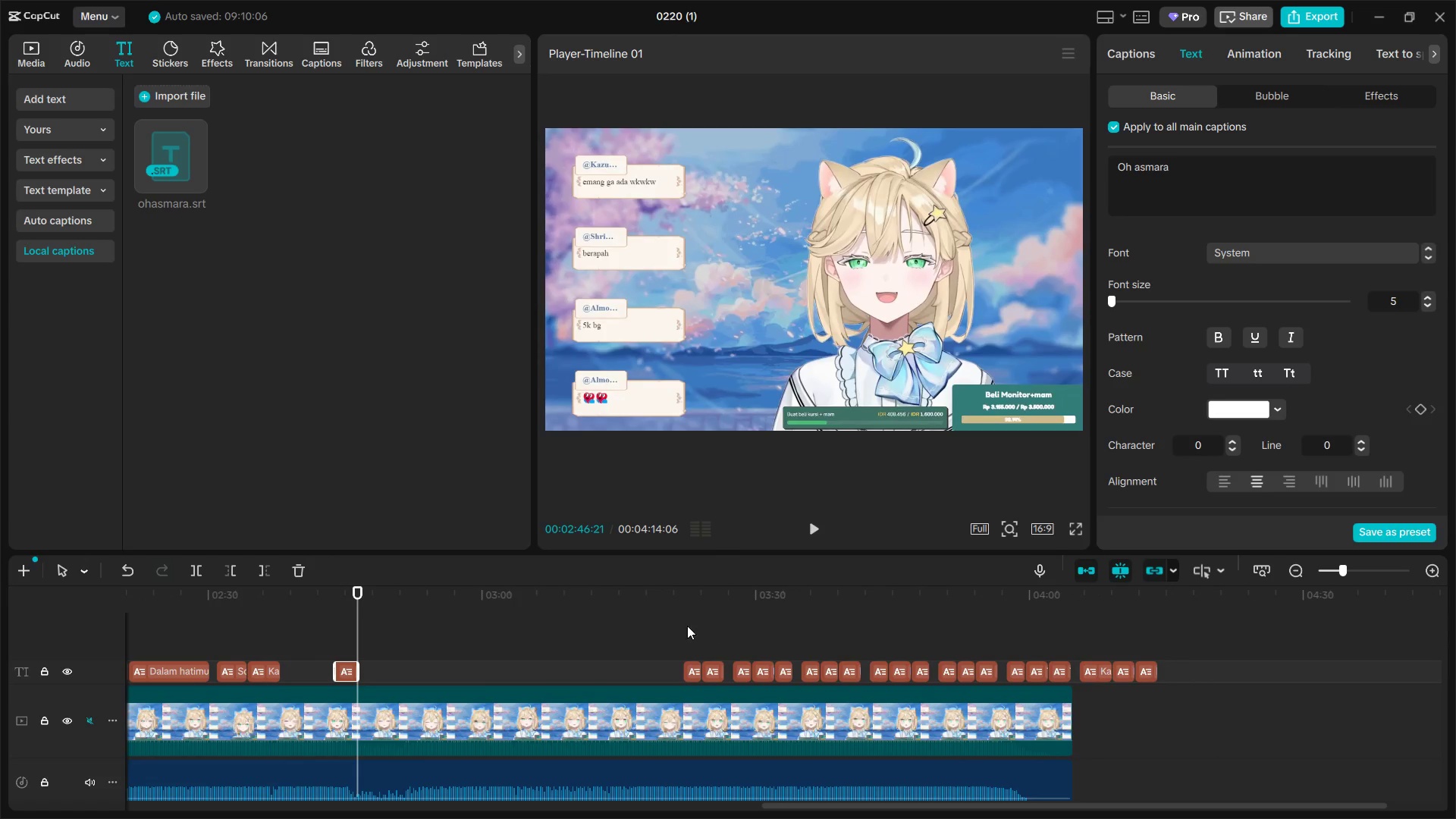 
left_click_drag(start_coordinate=[677, 625], to_coordinate=[1209, 669])
 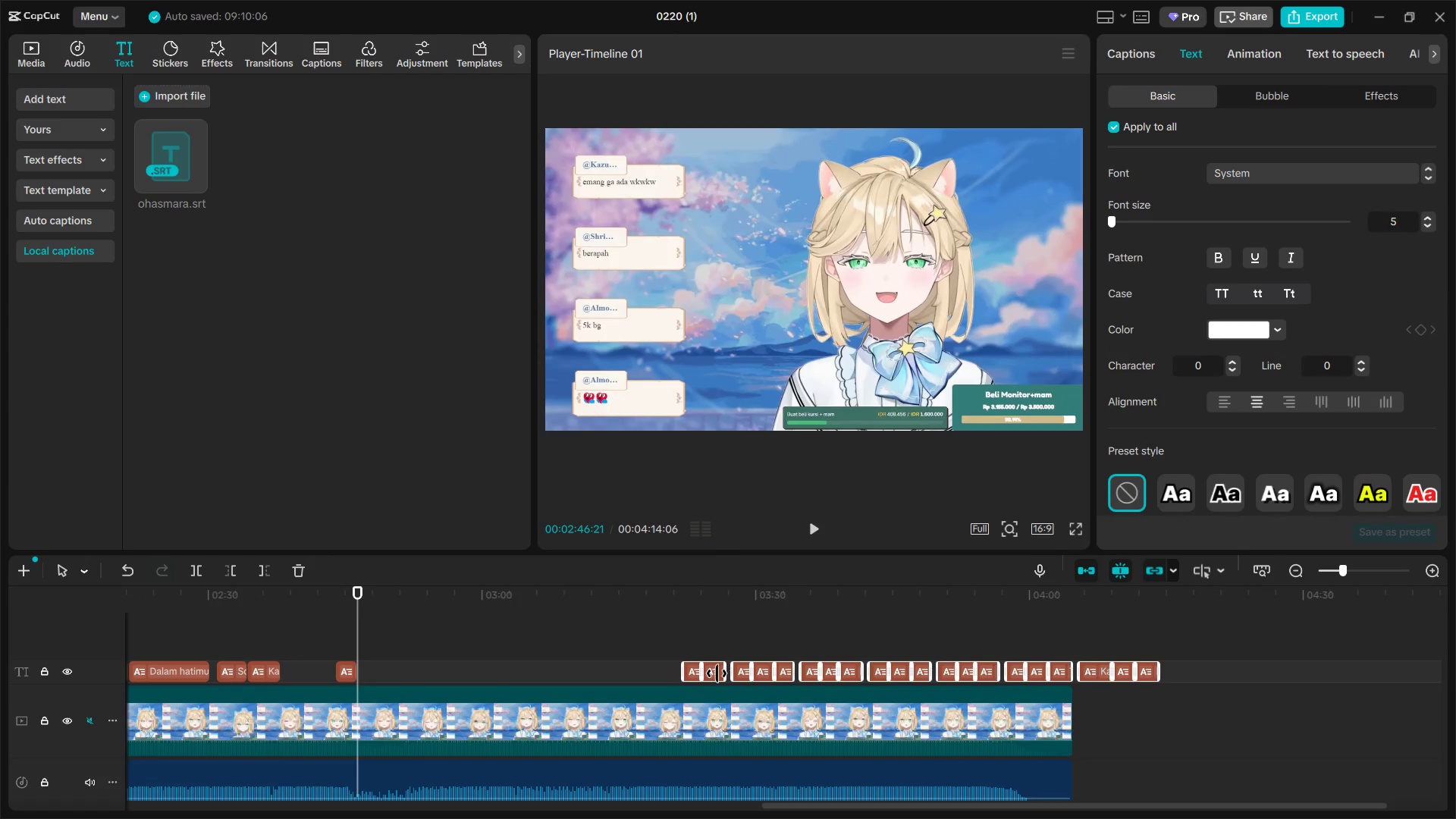 
hold_key(key=ControlLeft, duration=0.55)
scroll: coordinate [719, 670], scroll_direction: up, amount: 3.0
 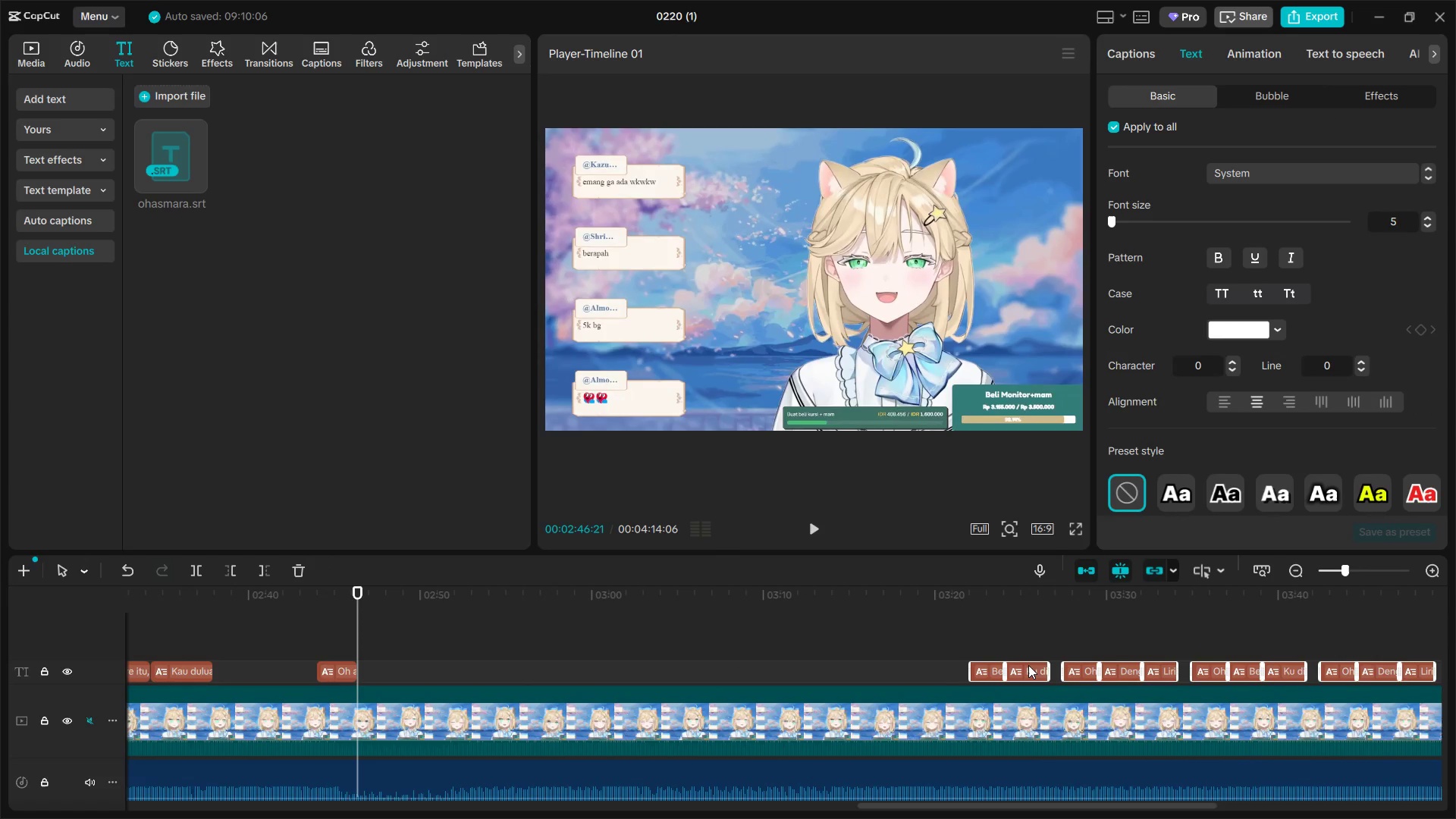 
left_click_drag(start_coordinate=[1028, 667], to_coordinate=[786, 659])
 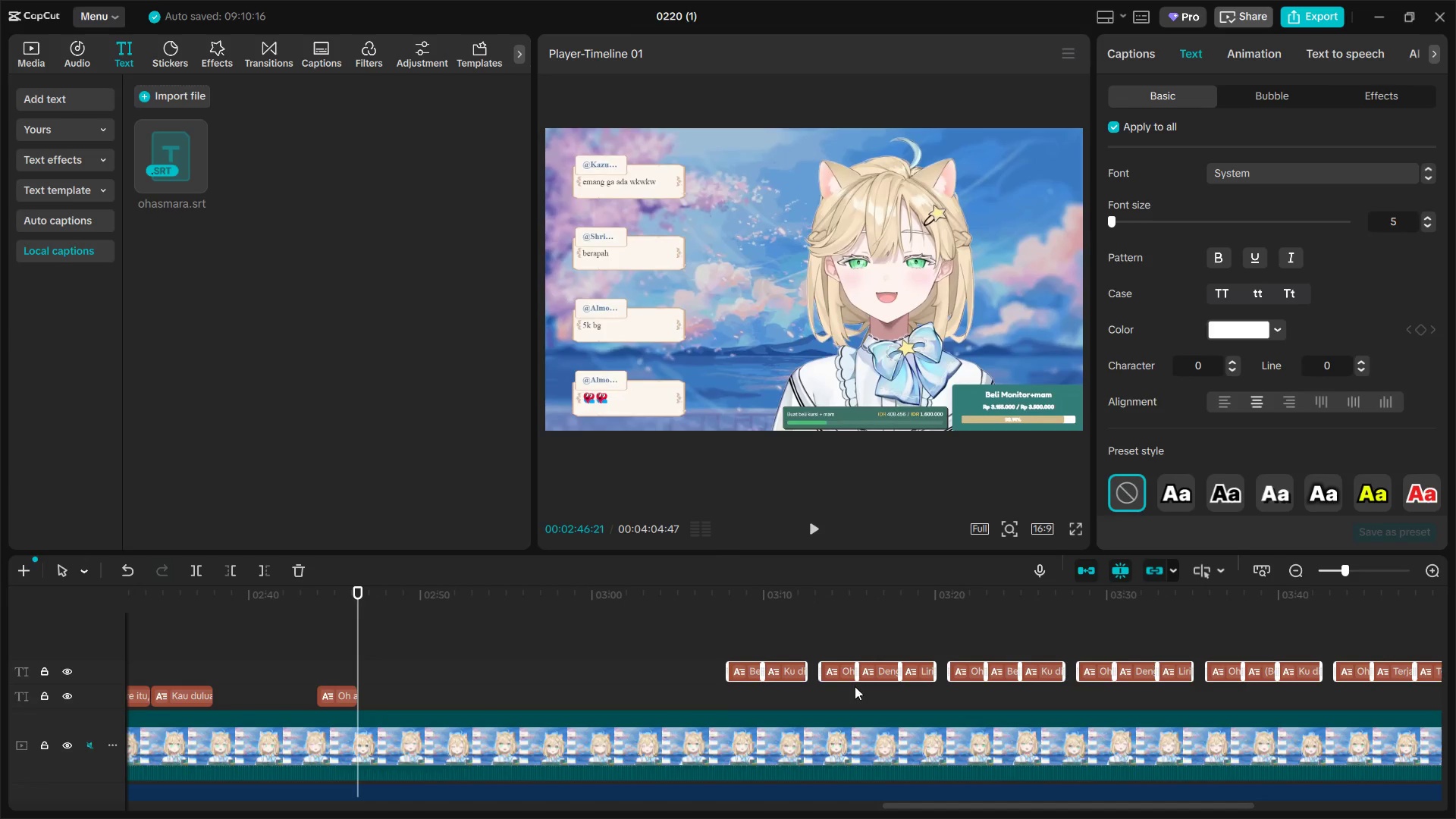 
left_click_drag(start_coordinate=[835, 667], to_coordinate=[816, 689])
 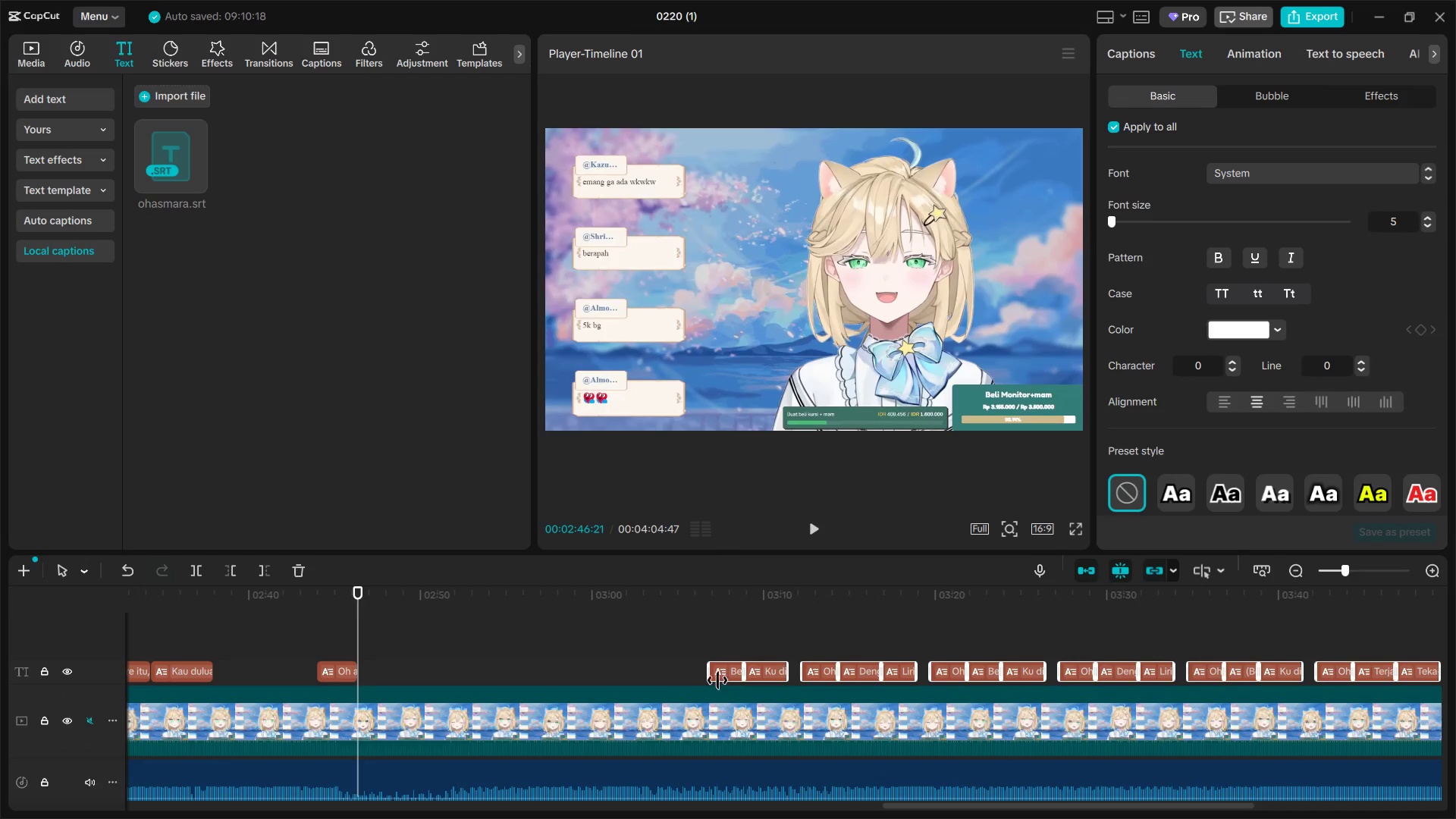 
left_click([722, 671])
 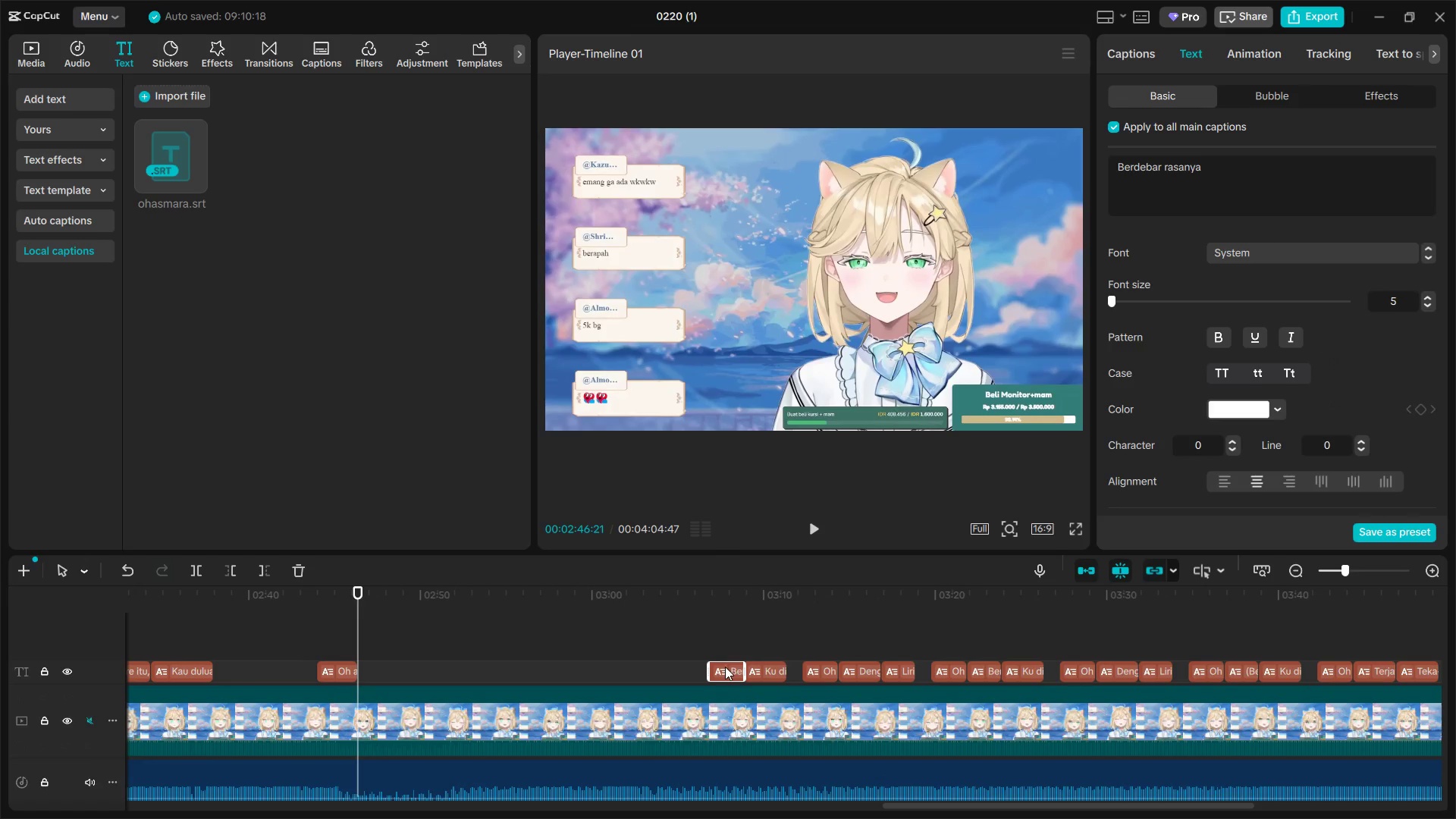 
left_click_drag(start_coordinate=[725, 667], to_coordinate=[377, 671])
 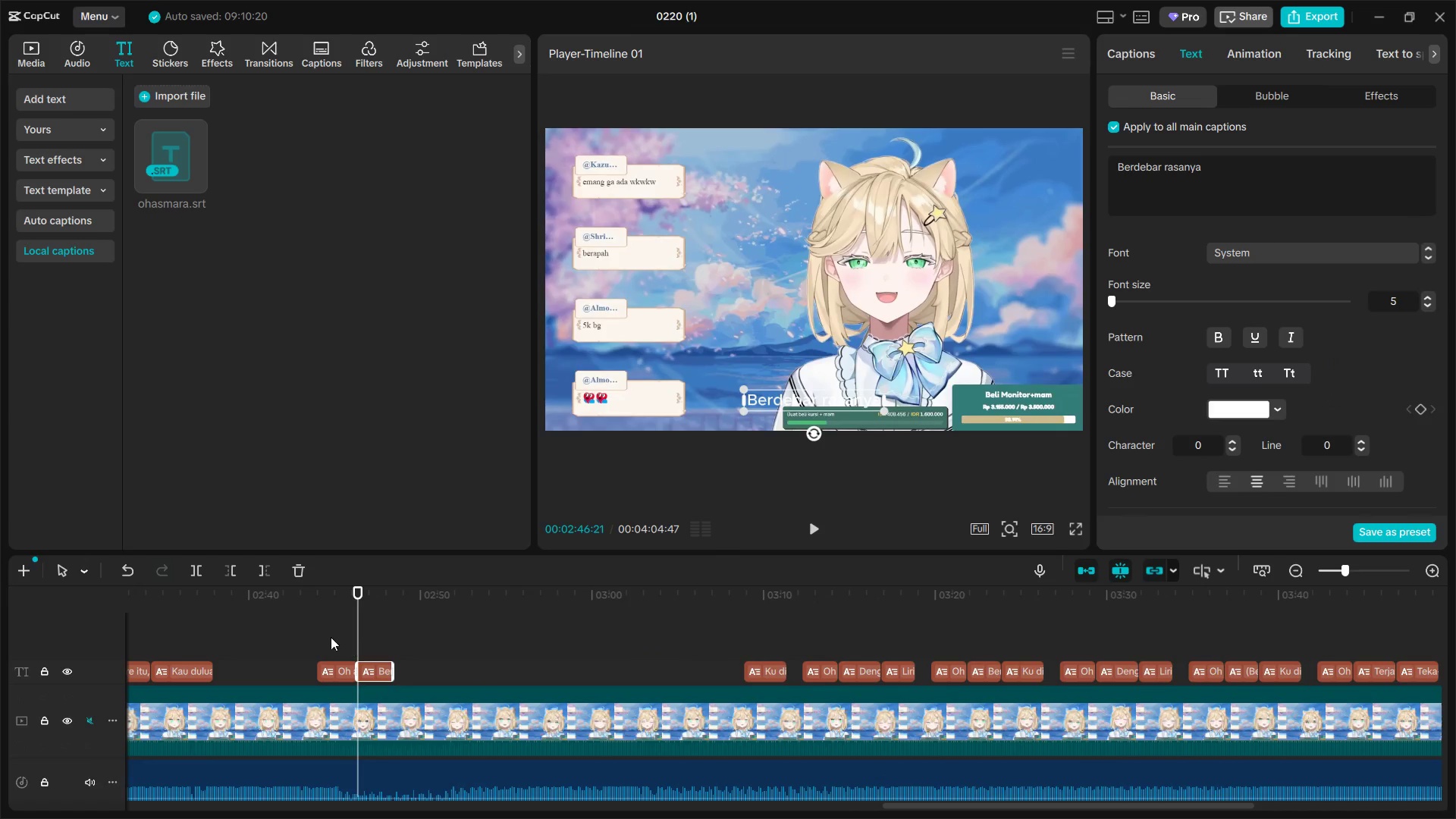 
left_click([327, 635])
 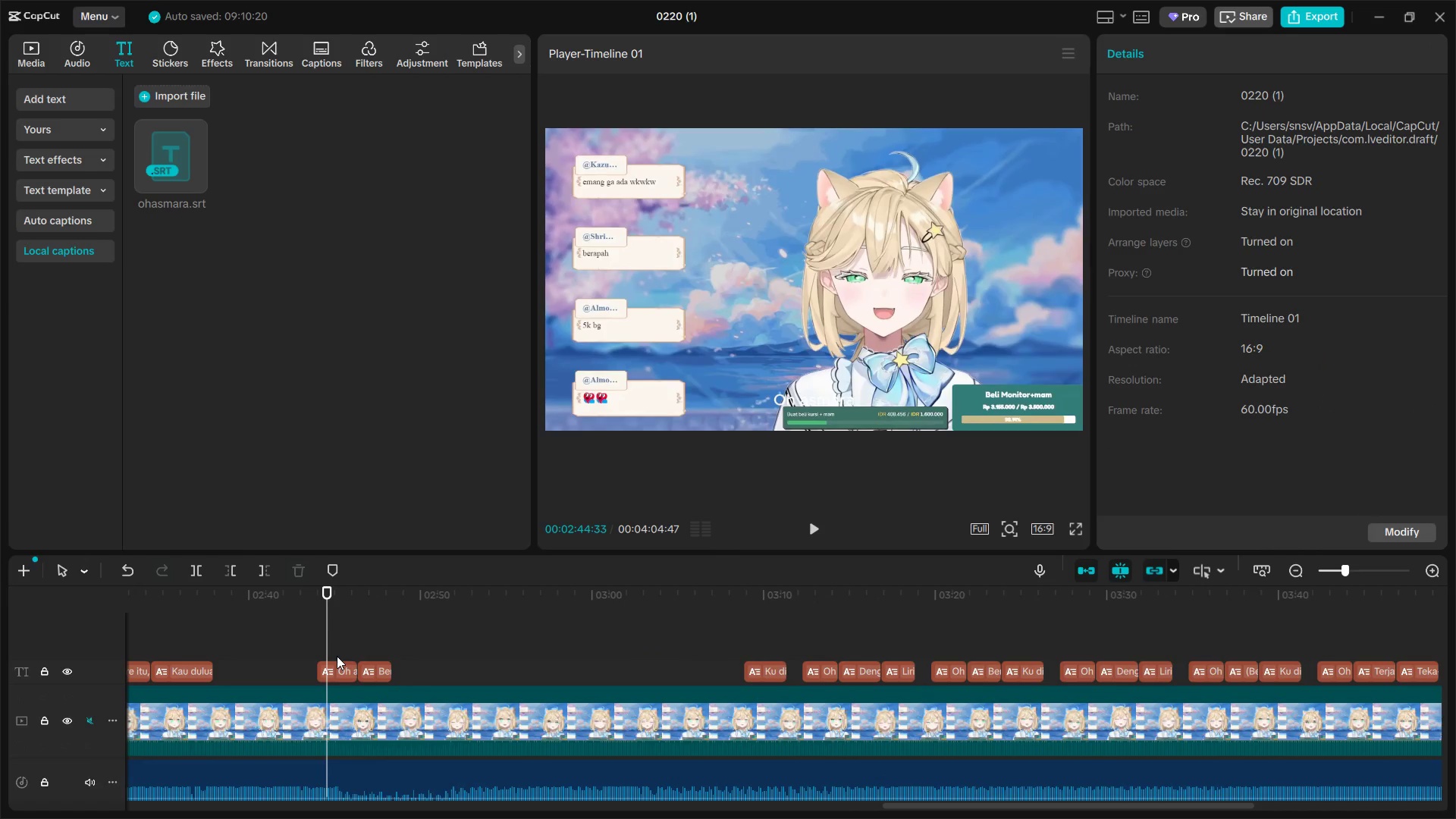 
key(Space)
 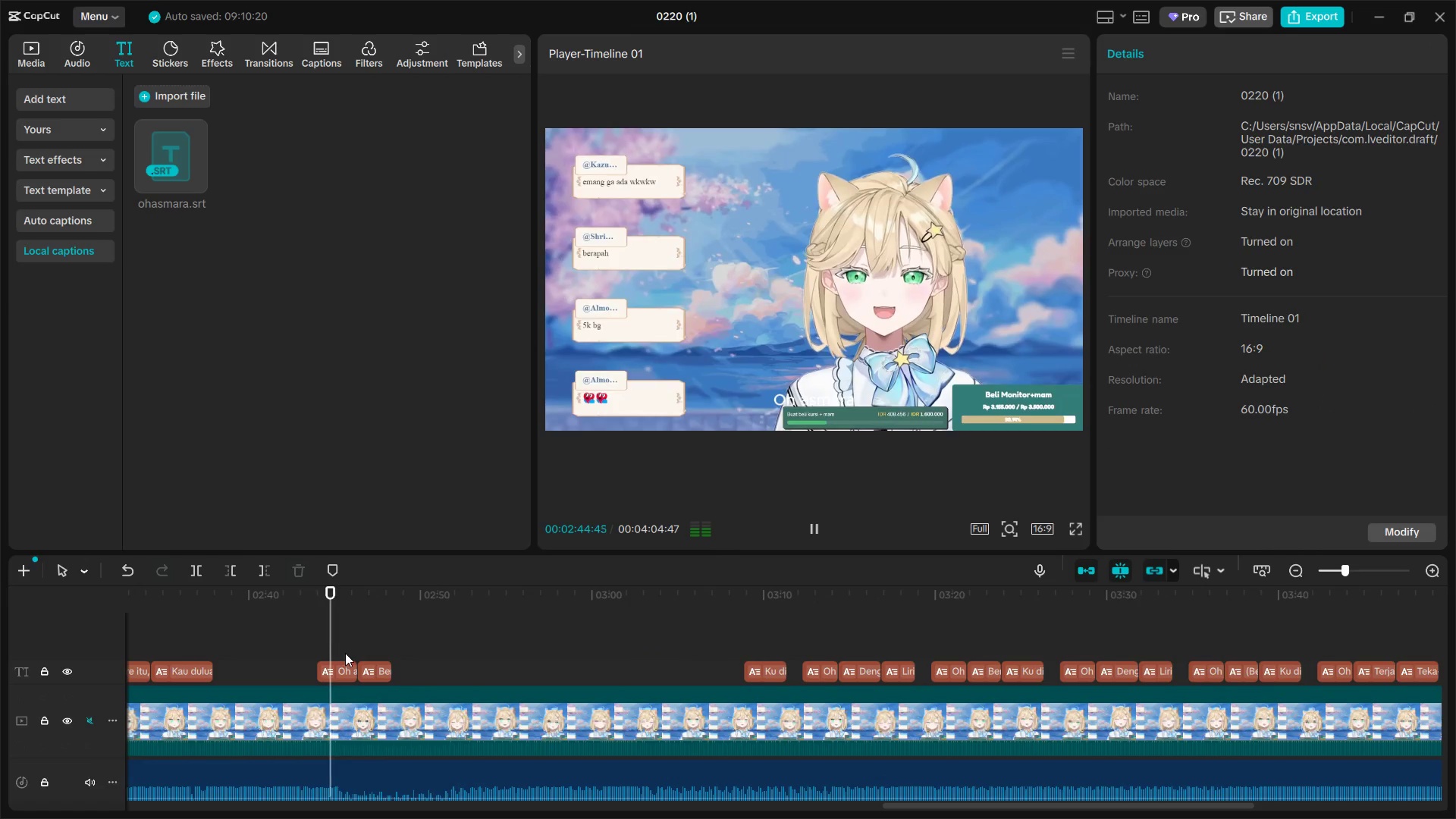 
hold_key(key=ControlLeft, duration=0.58)
scroll: coordinate [348, 653], scroll_direction: up, amount: 4.0
 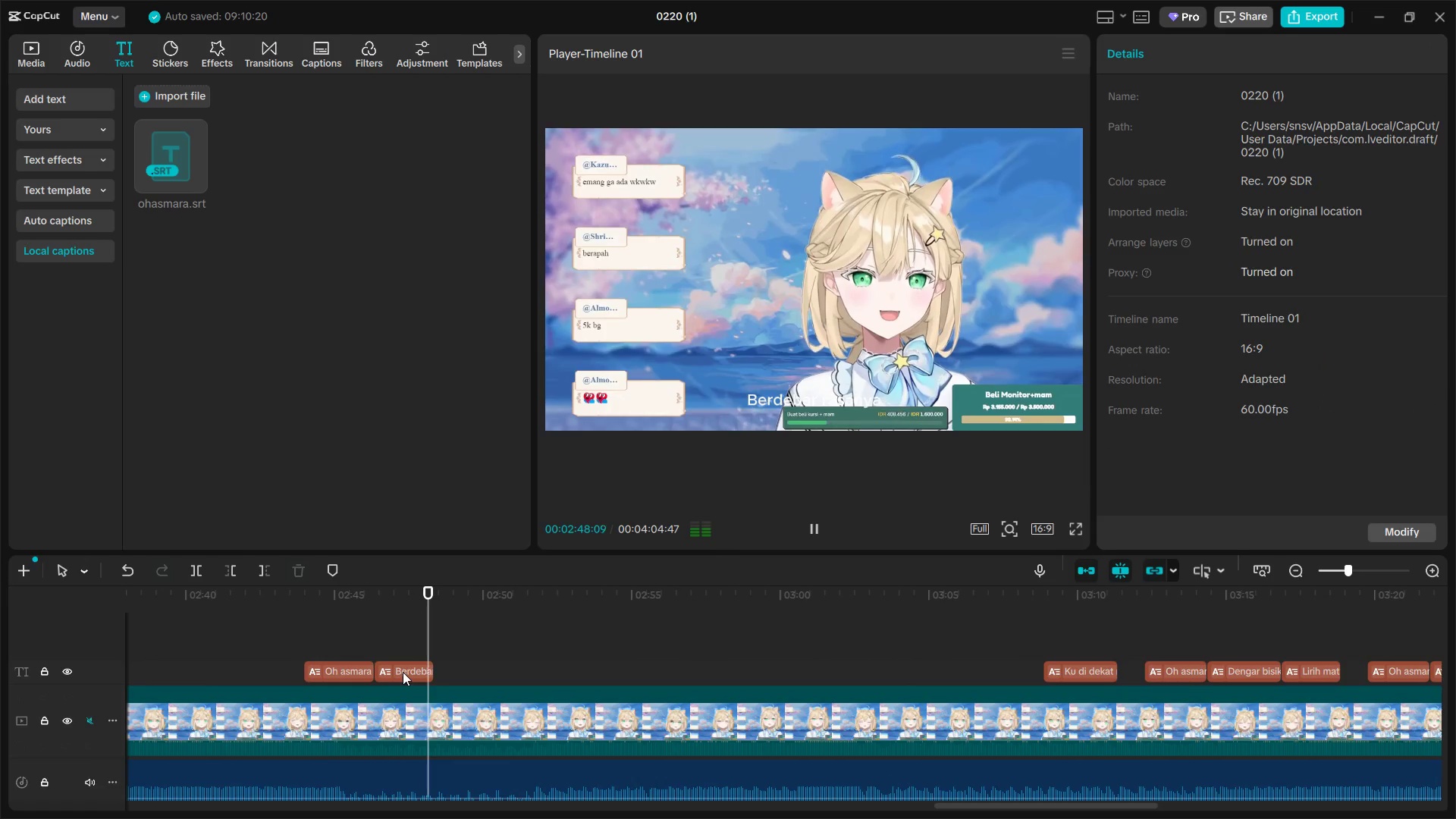 
key(Space)
 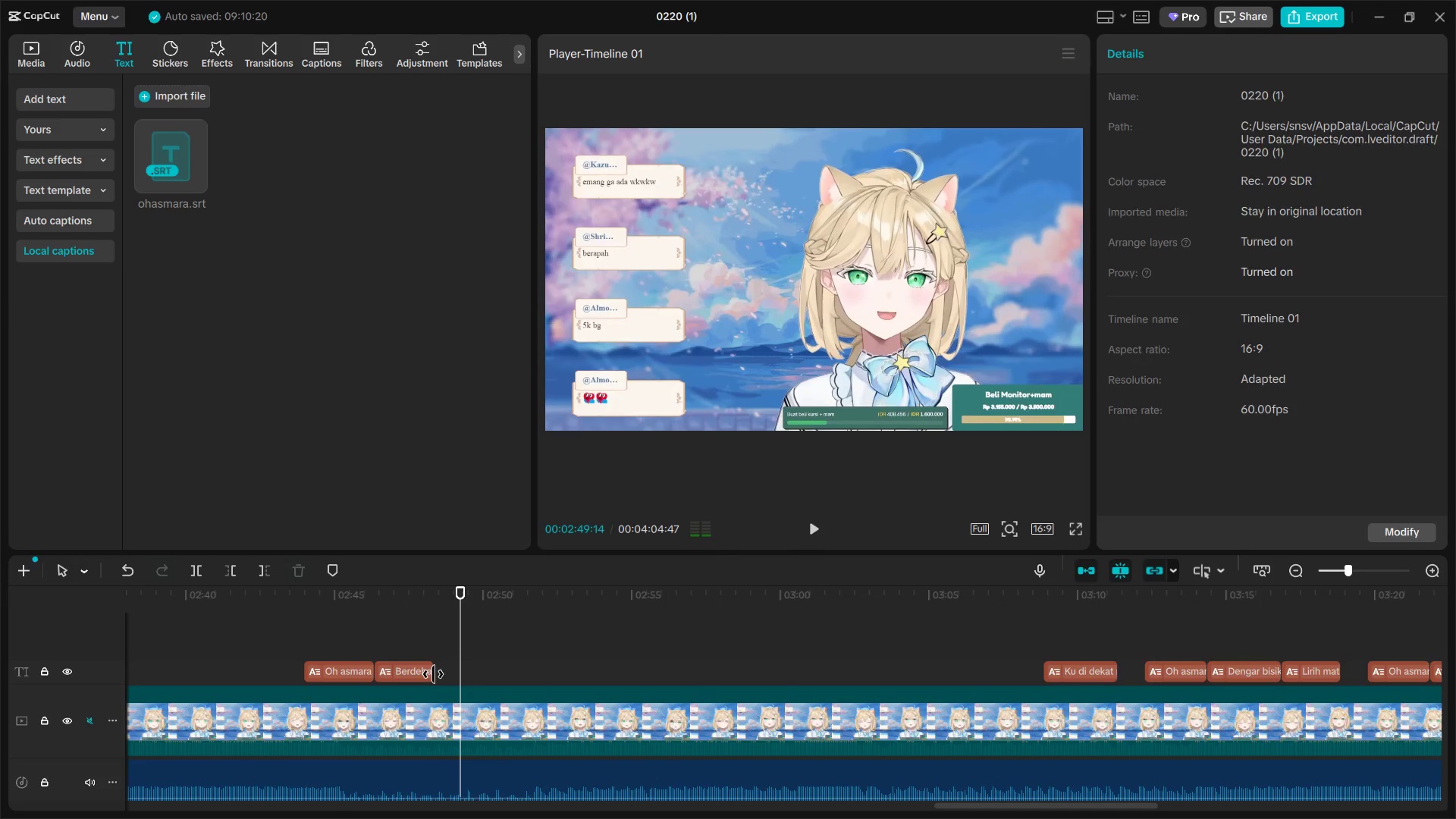 
left_click_drag(start_coordinate=[433, 674], to_coordinate=[453, 674])
 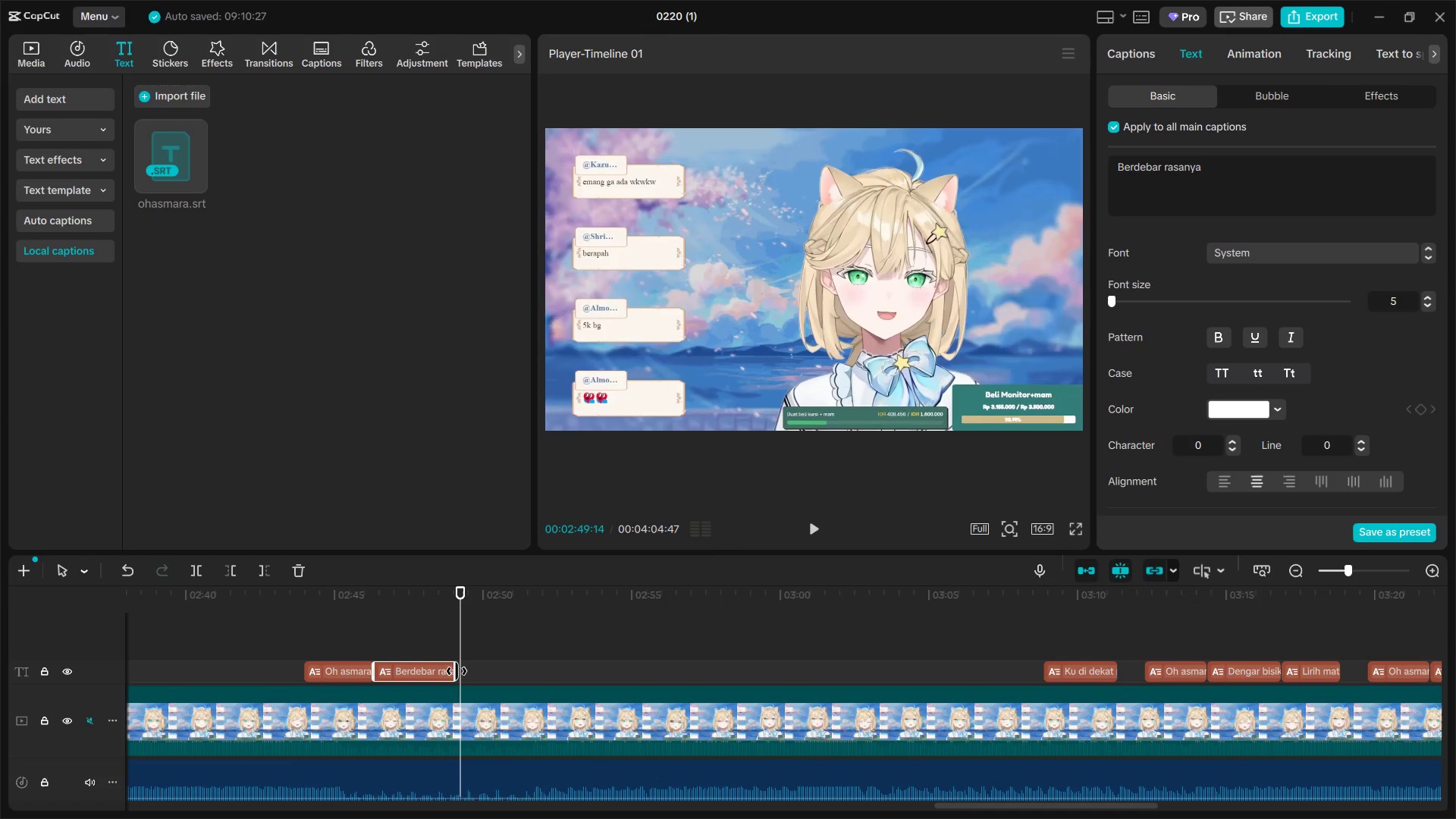 
left_click_drag(start_coordinate=[457, 670], to_coordinate=[461, 670])
 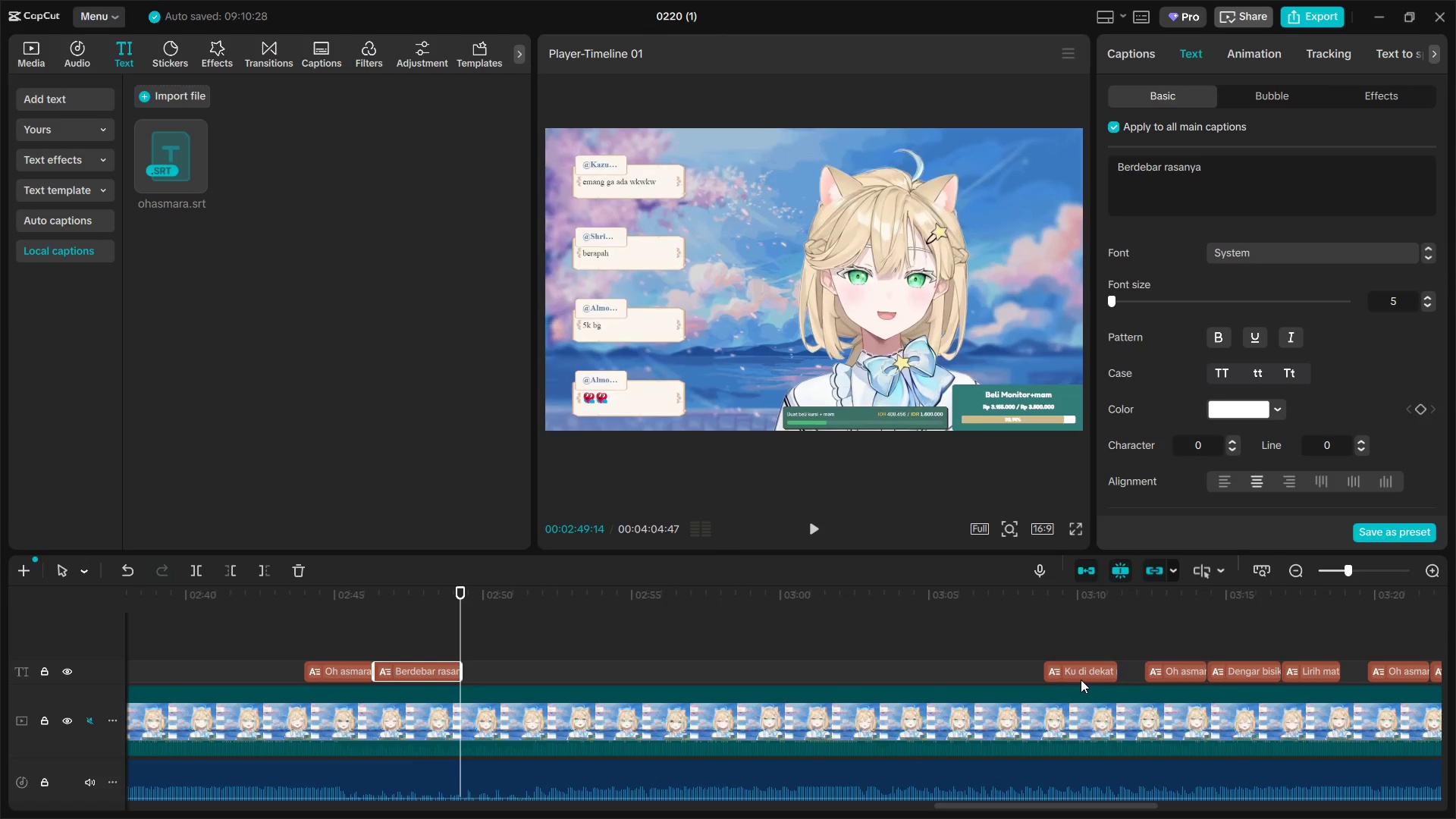 
left_click_drag(start_coordinate=[1081, 675], to_coordinate=[498, 677])
 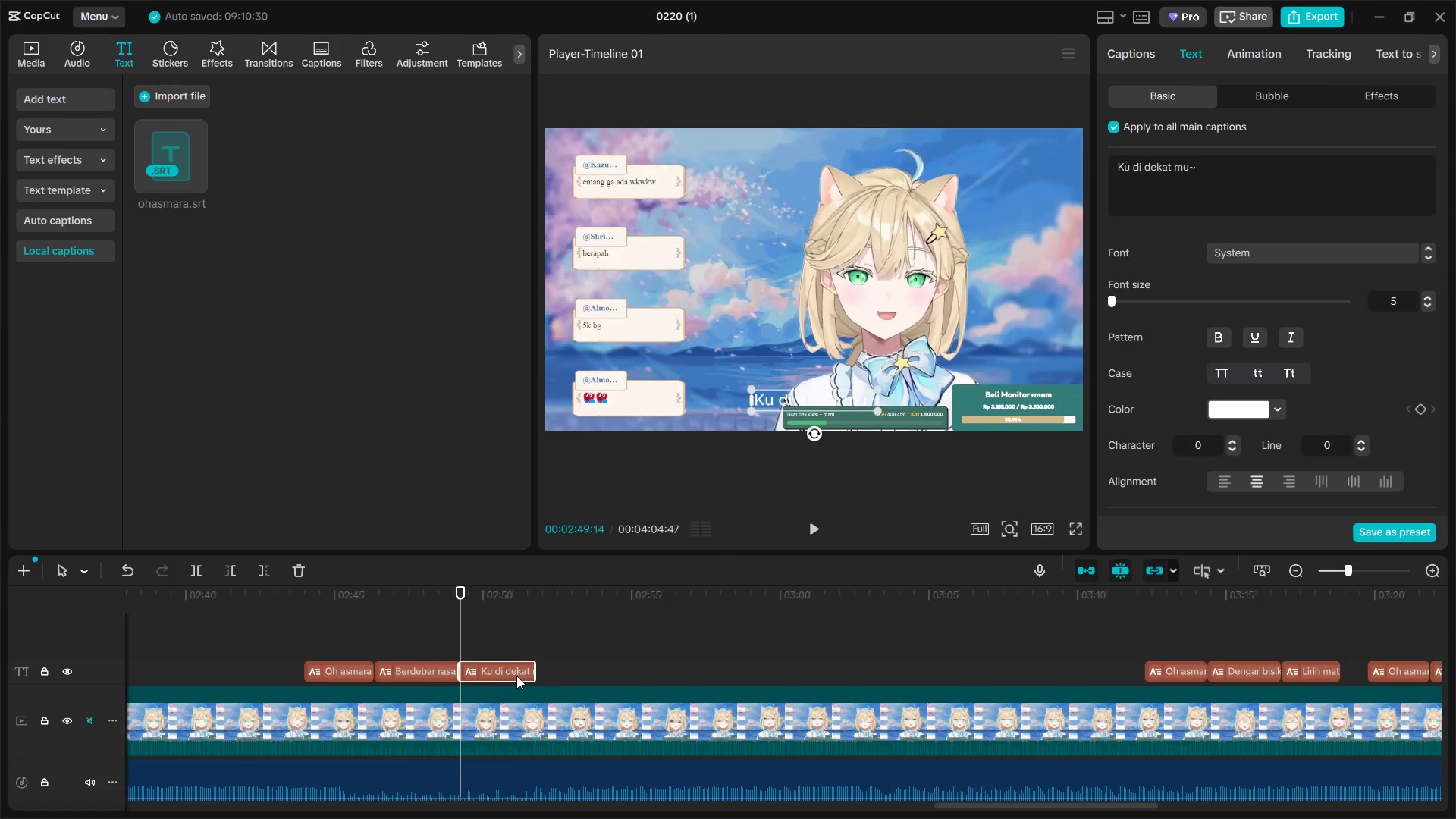 
key(Space)
 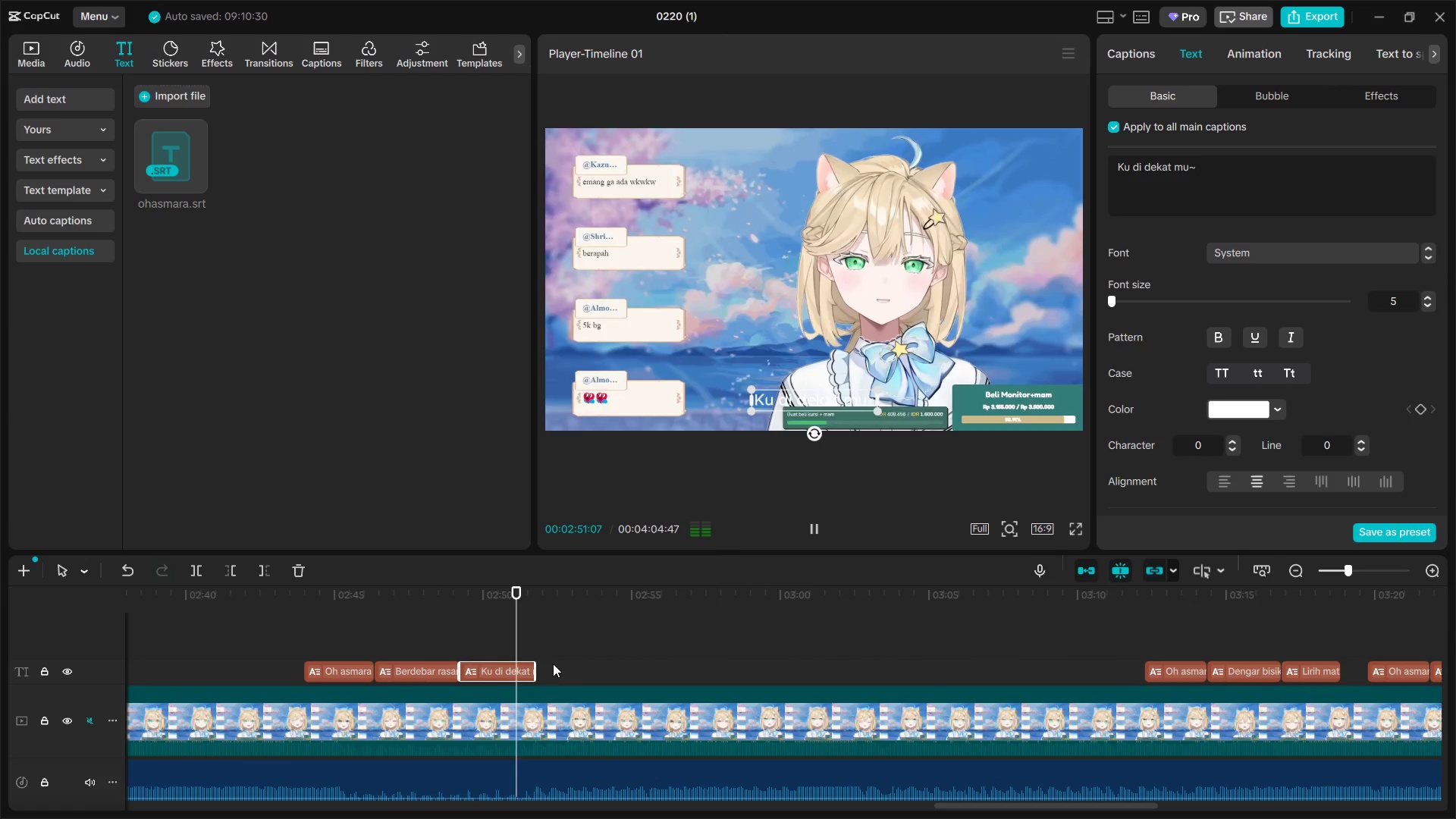 
key(Space)
 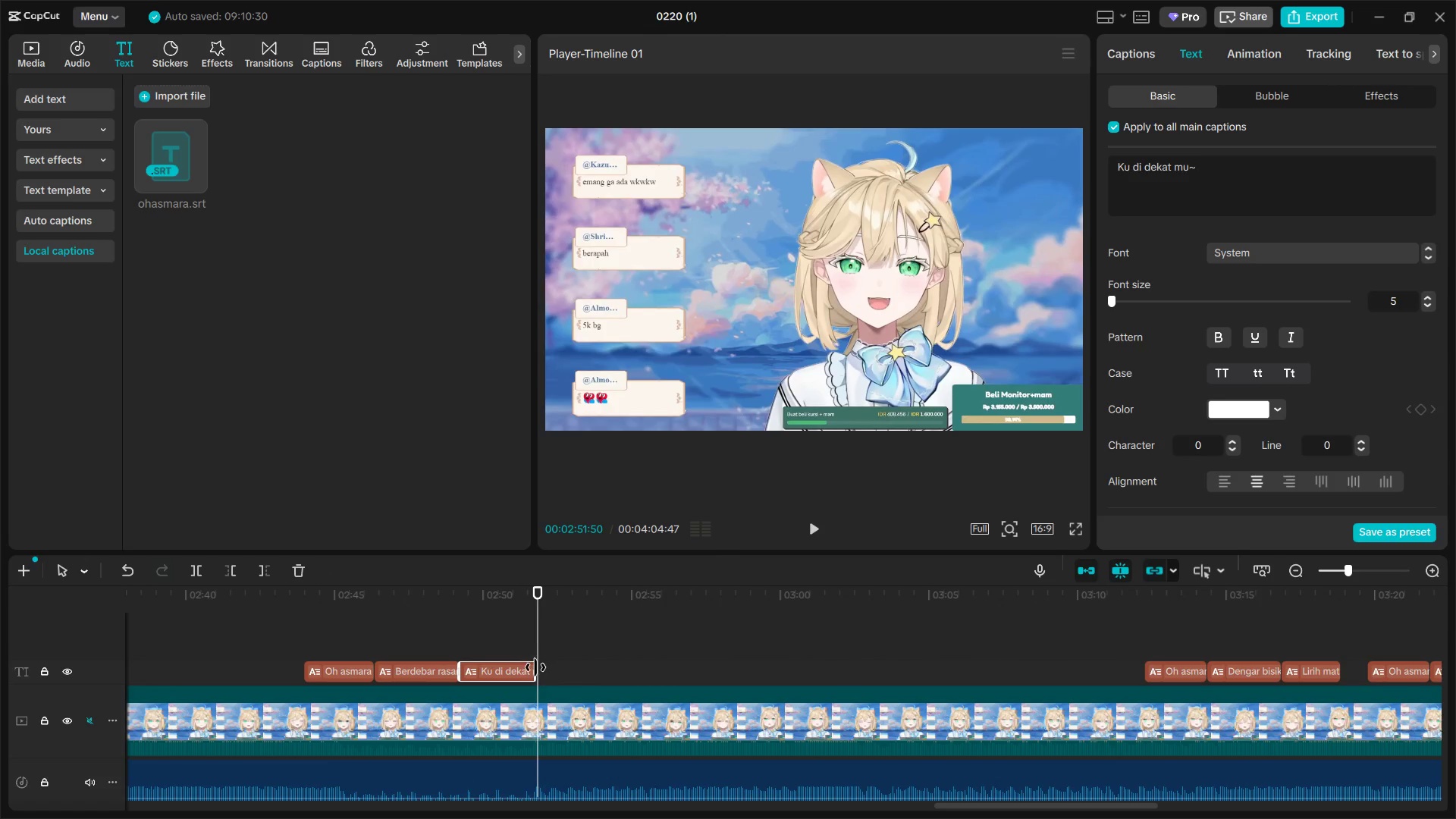 
left_click_drag(start_coordinate=[535, 667], to_coordinate=[541, 667])
 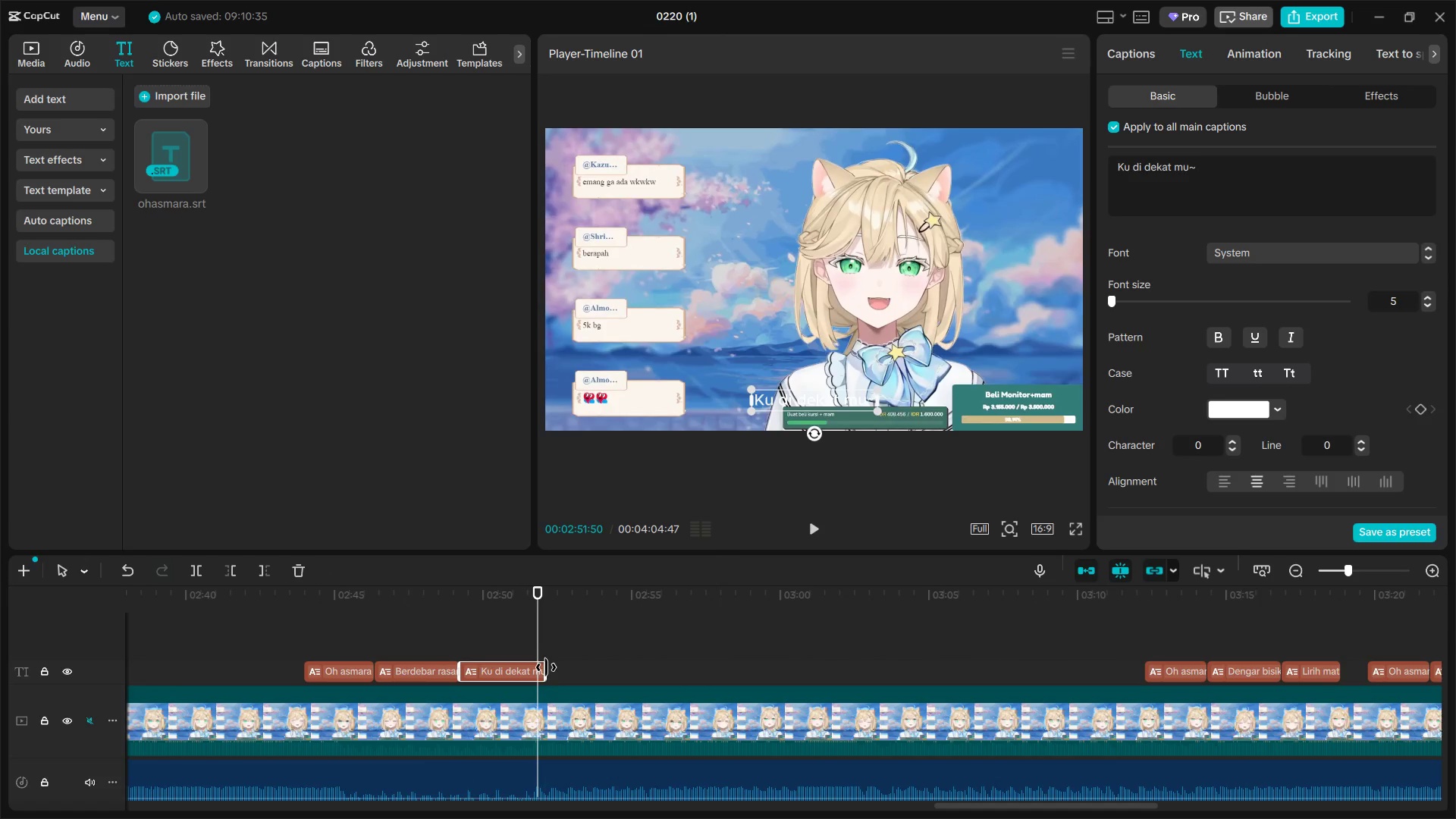 
left_click_drag(start_coordinate=[546, 667], to_coordinate=[539, 668])
 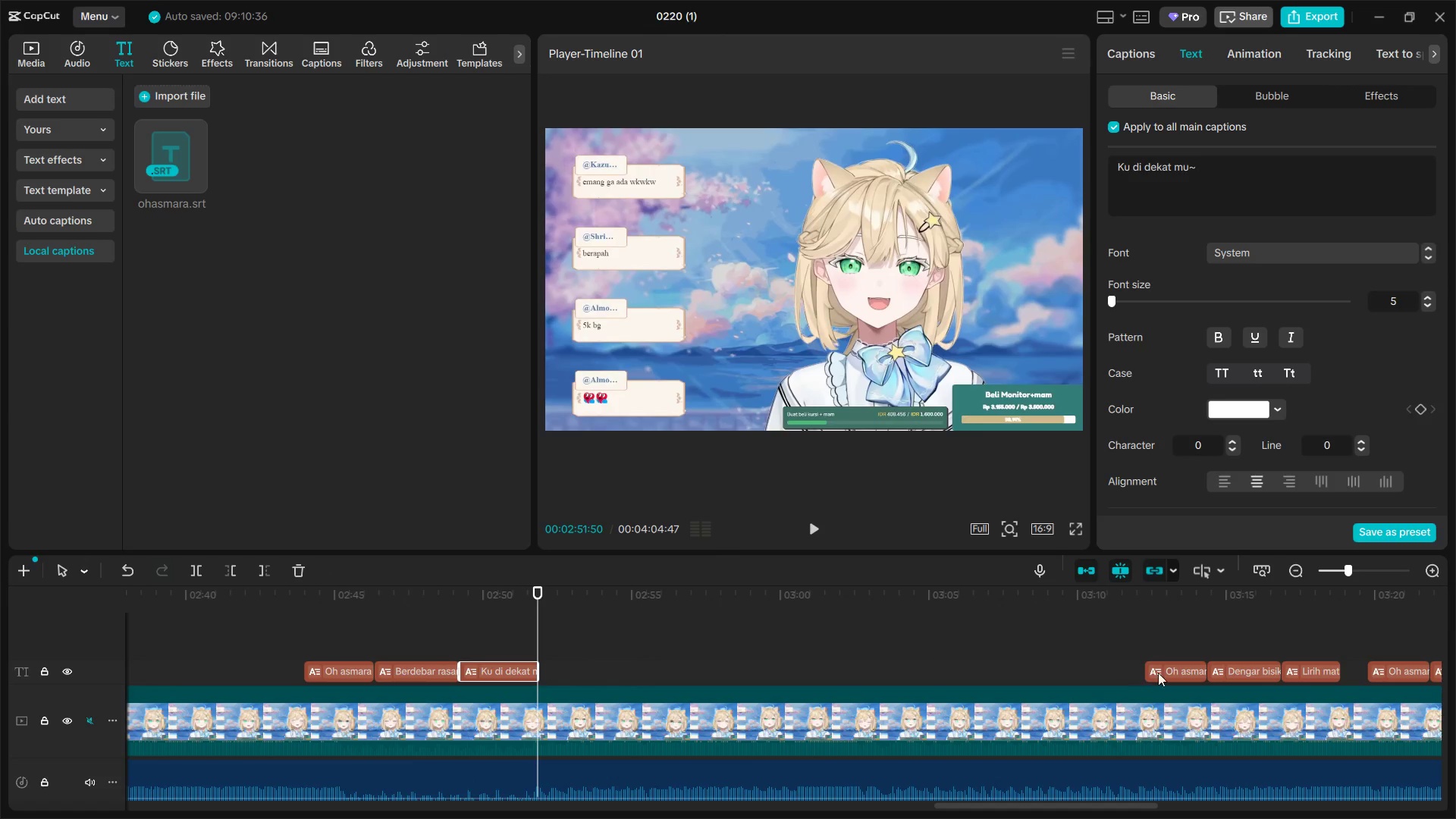 
left_click_drag(start_coordinate=[1171, 671], to_coordinate=[566, 674])
 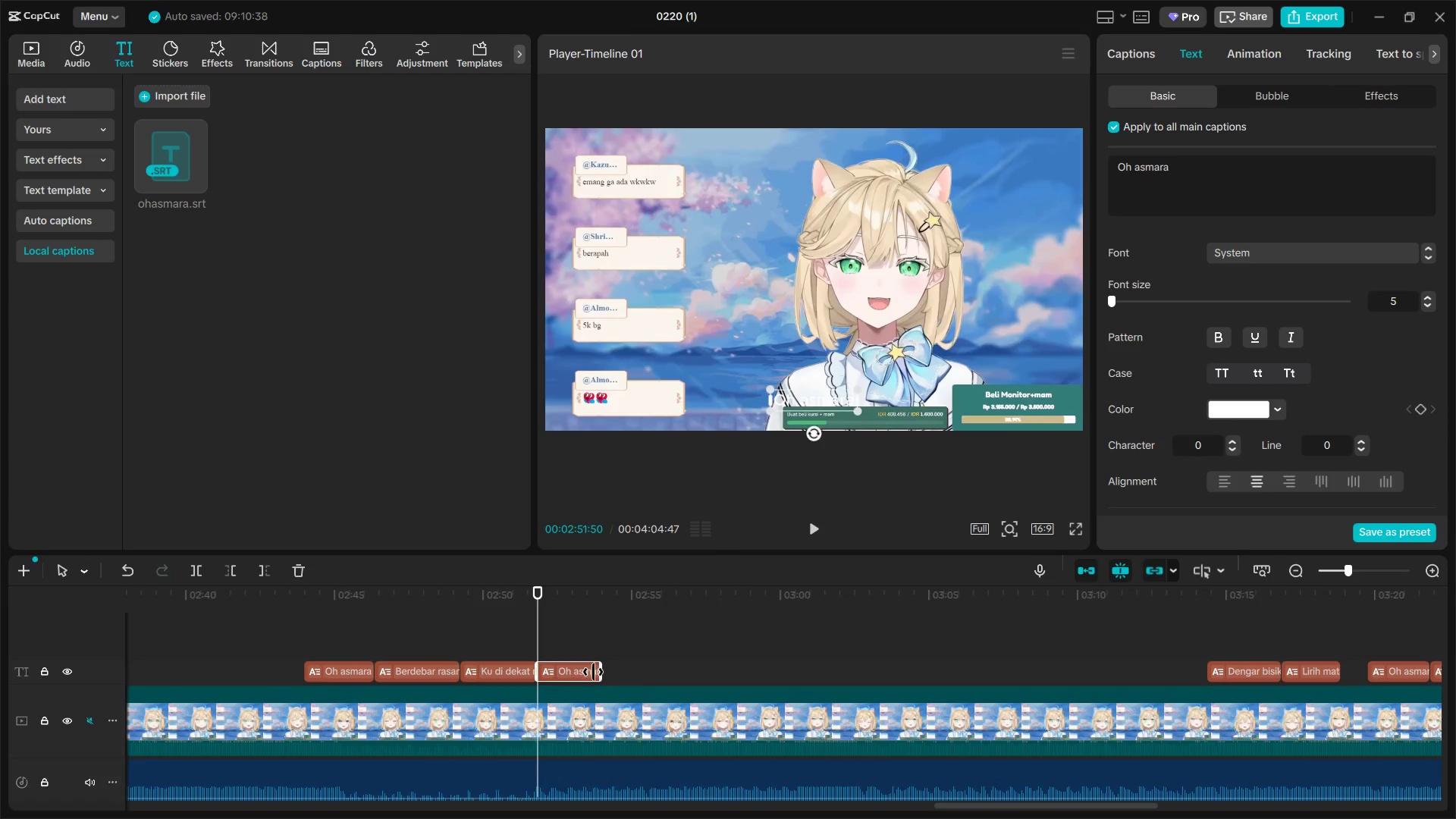 
key(Space)
 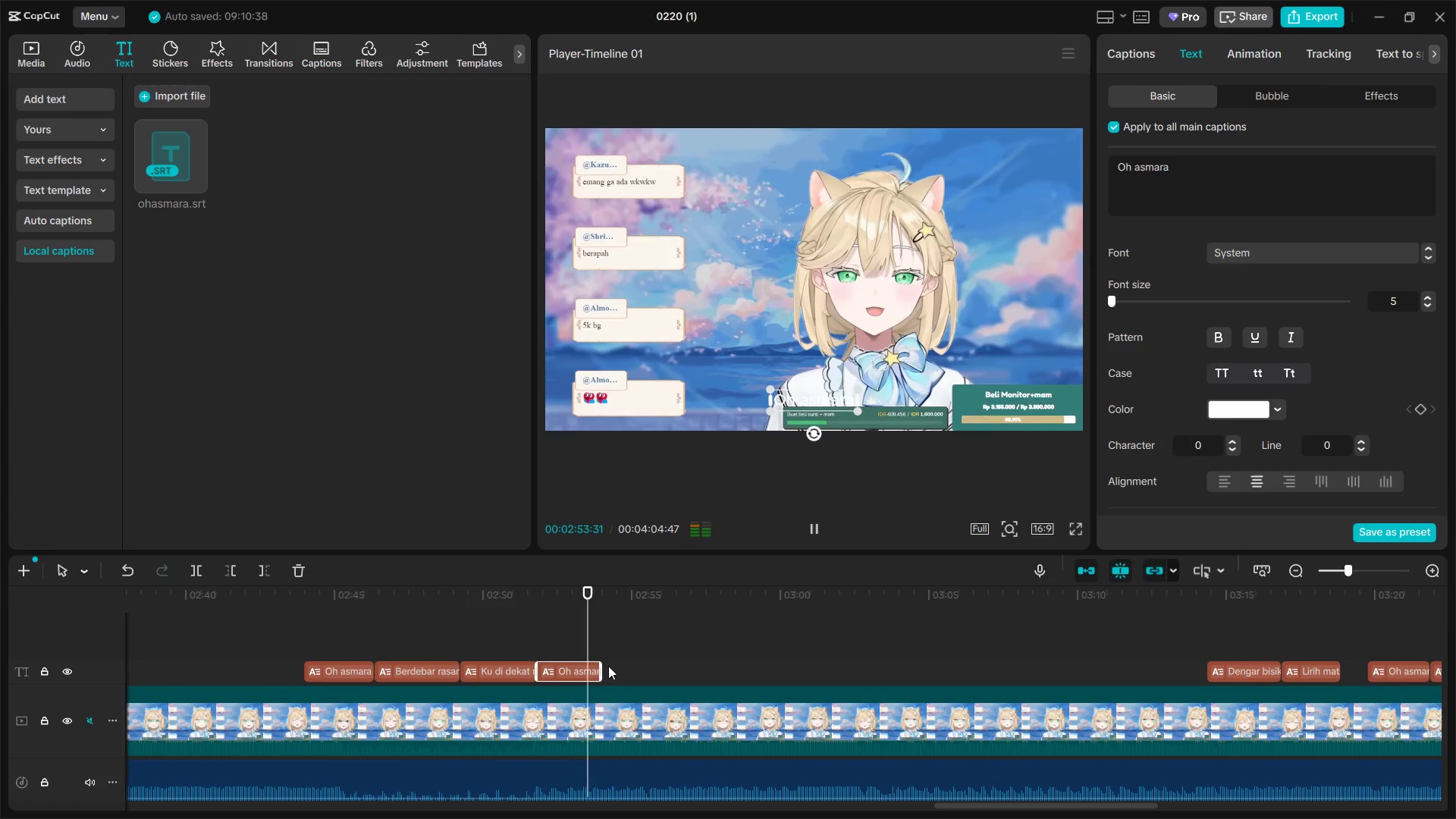 
key(Space)
 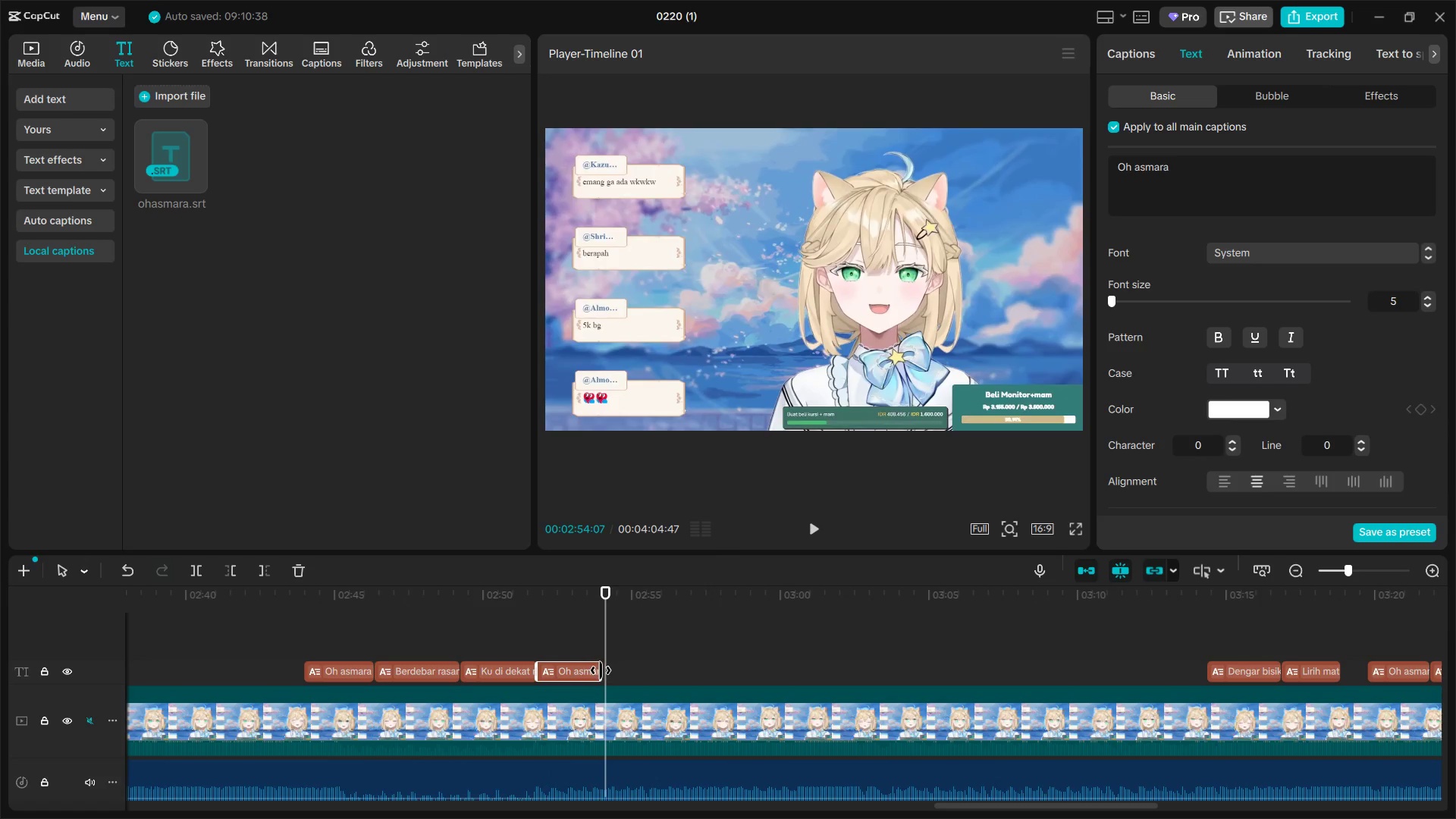 
left_click_drag(start_coordinate=[601, 670], to_coordinate=[605, 670])
 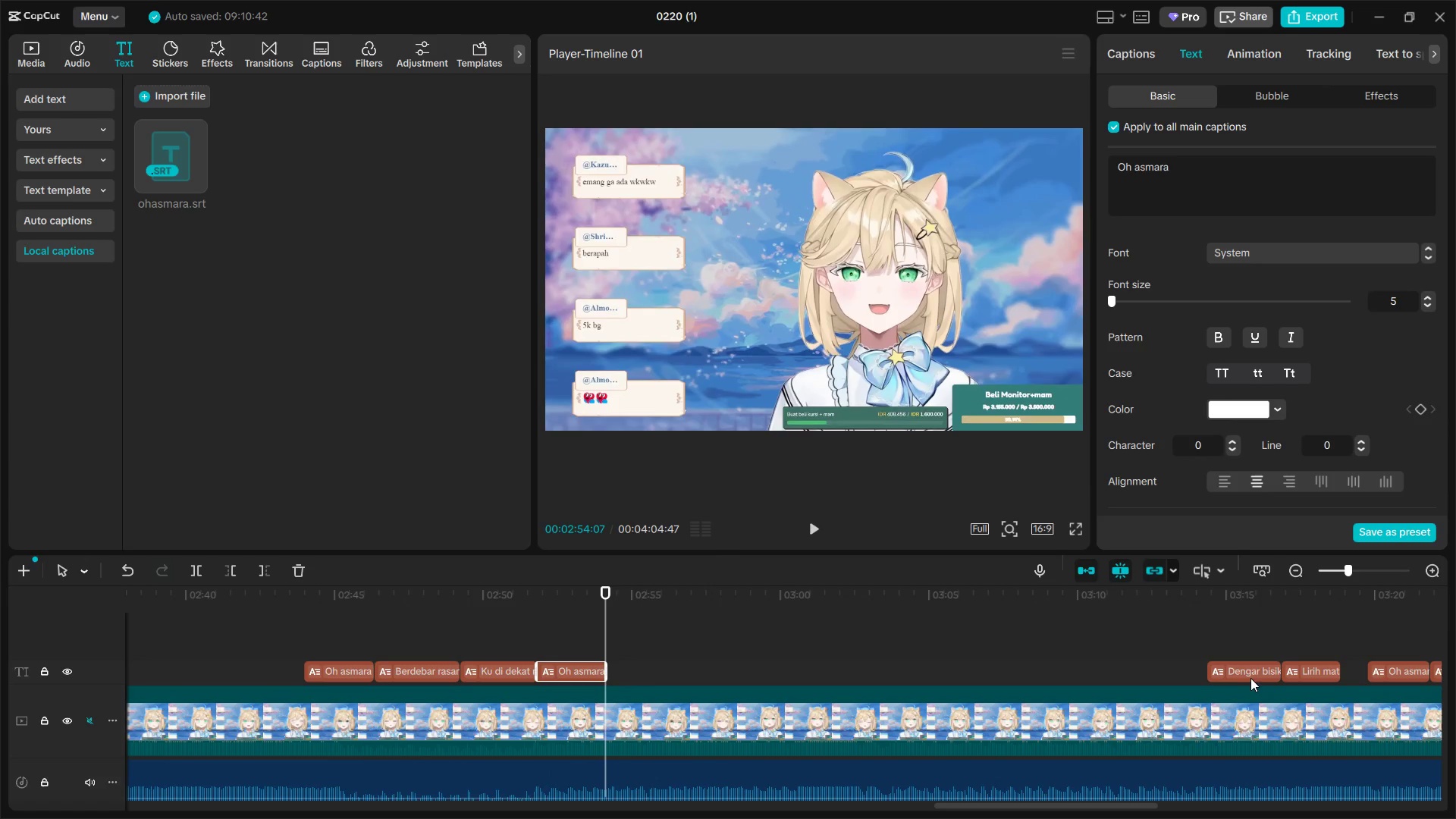 
left_click_drag(start_coordinate=[1248, 675], to_coordinate=[640, 669])
 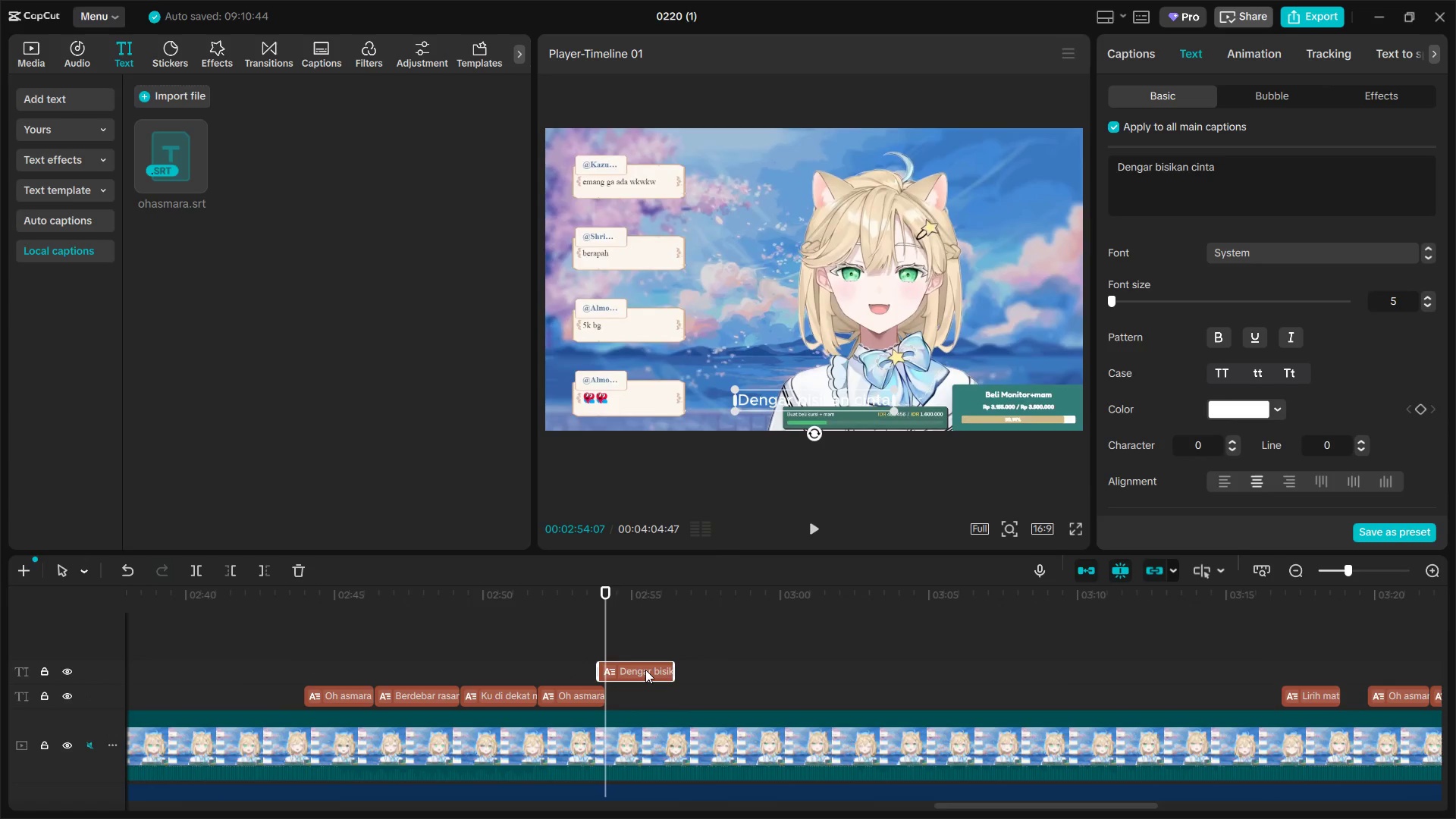 
key(Space)
 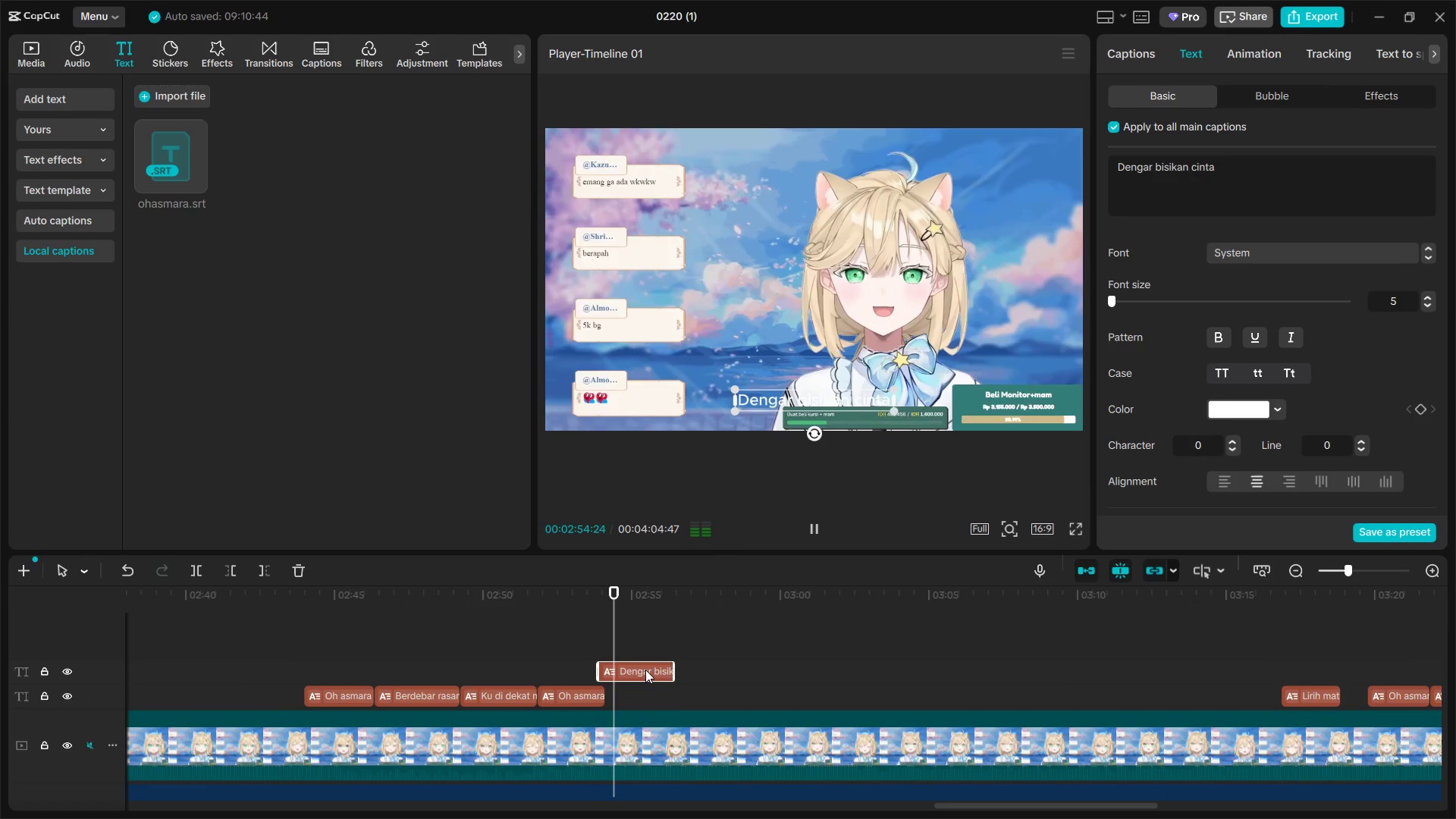 
key(Space)
 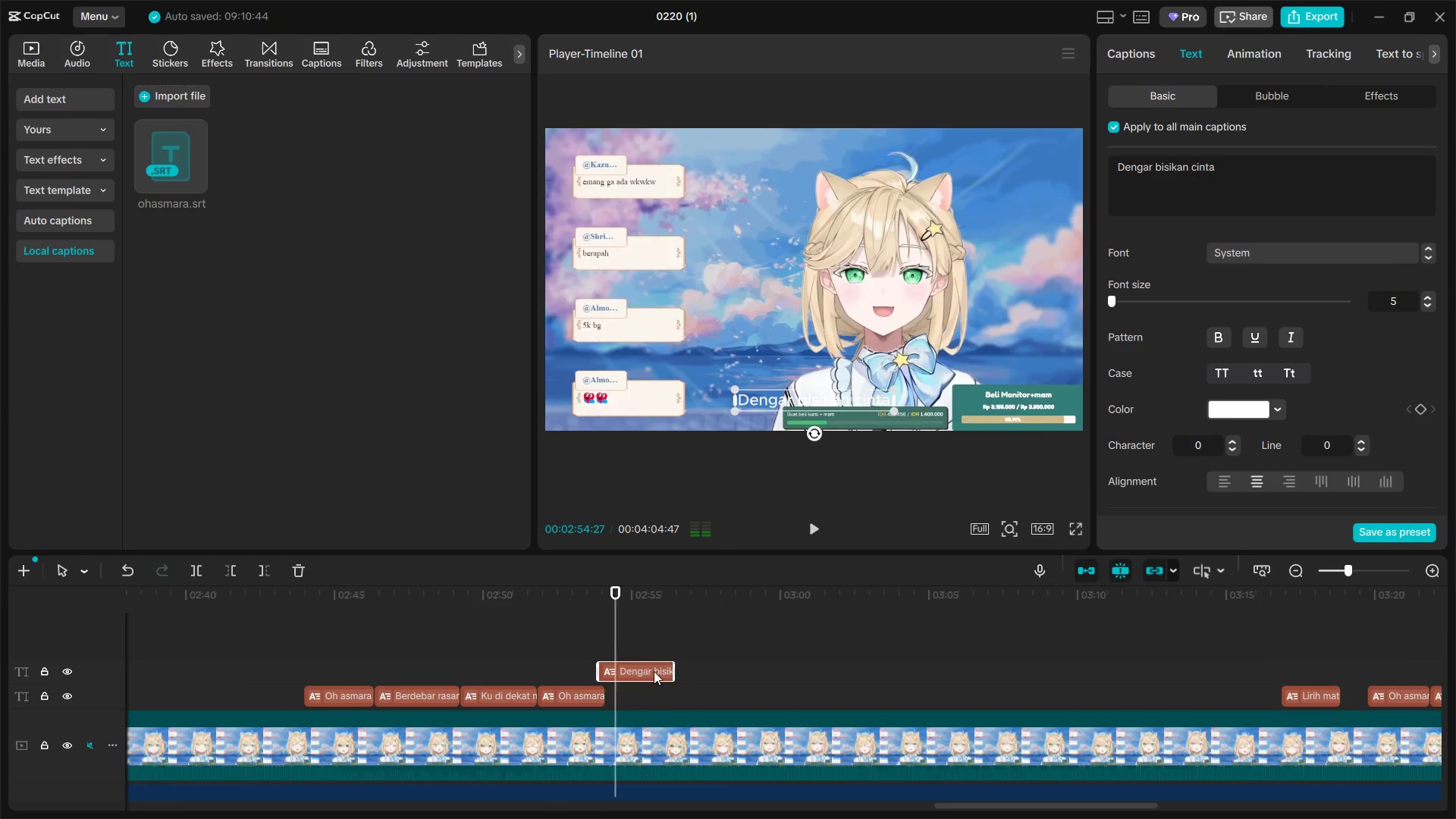 
left_click_drag(start_coordinate=[645, 670], to_coordinate=[652, 691])
 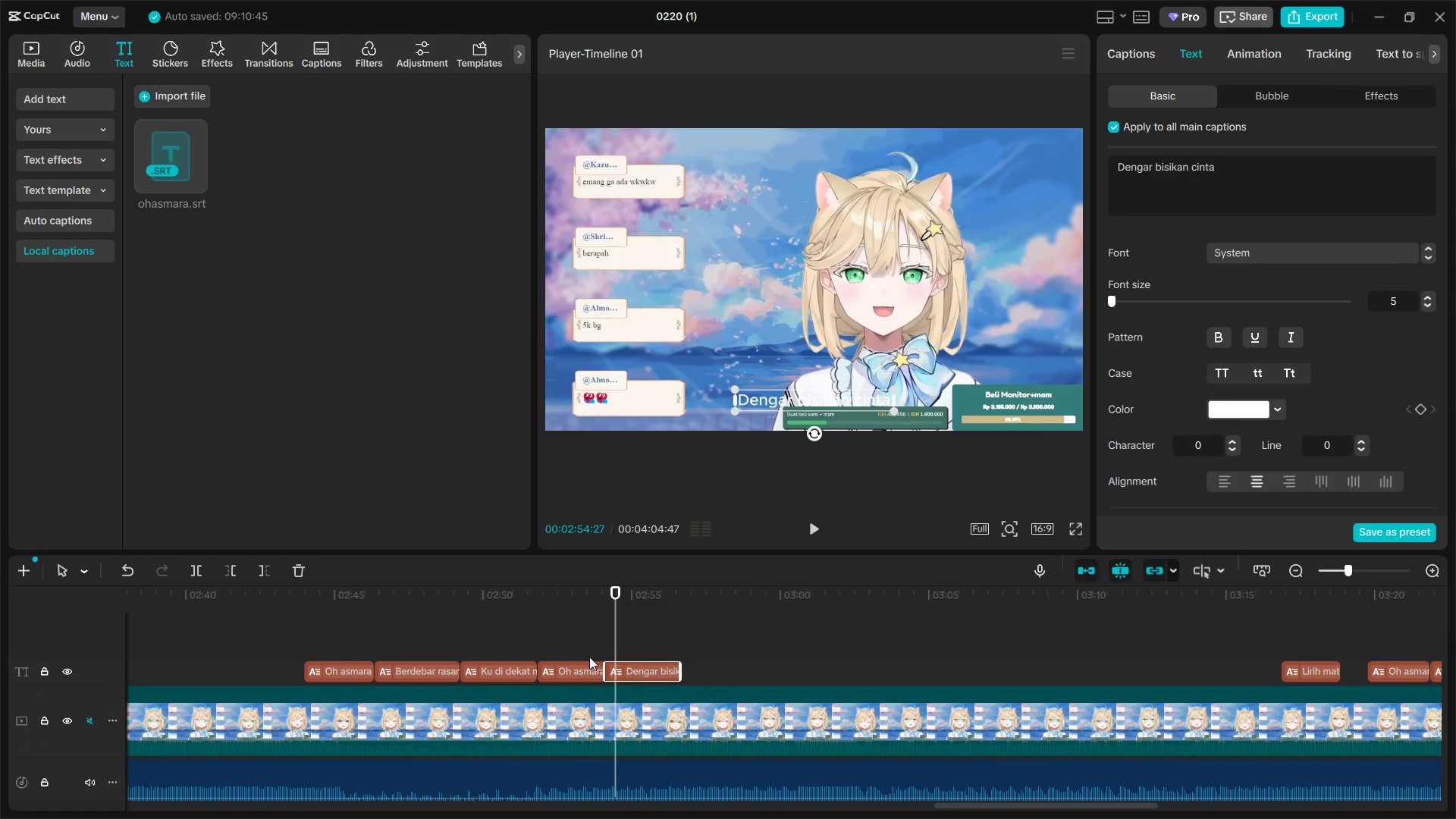 
left_click([591, 640])
 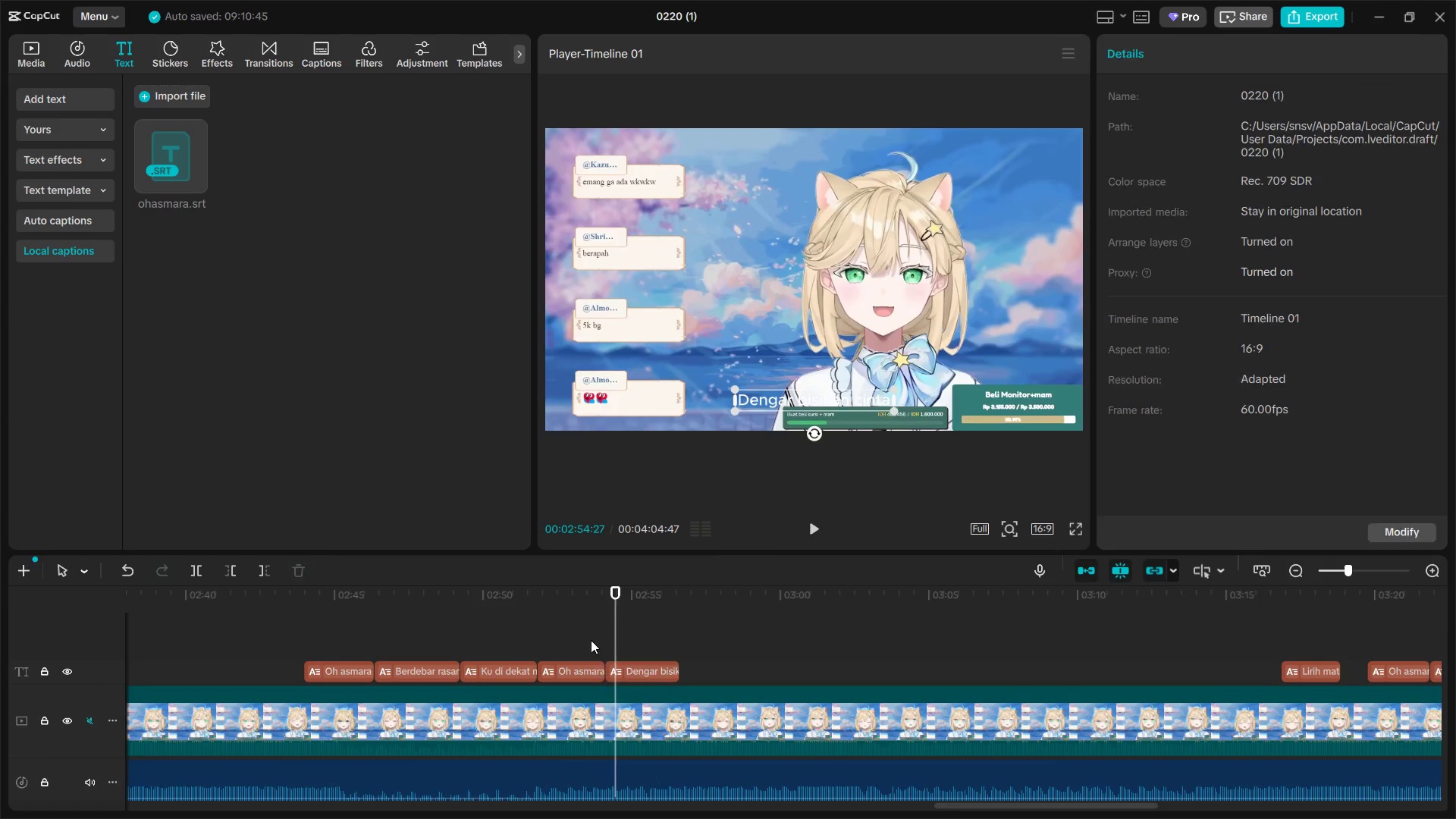 
key(Space)
 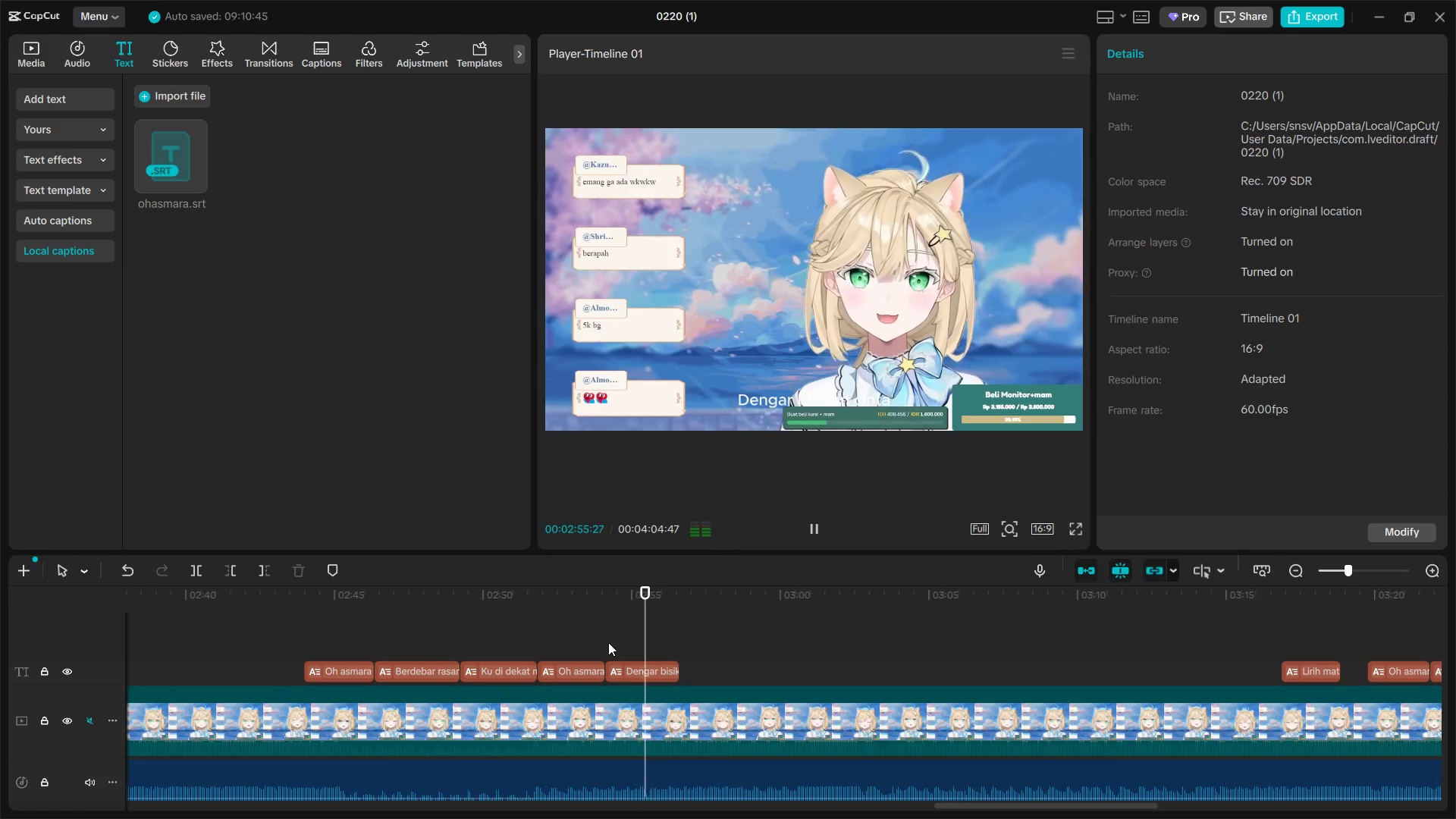 
key(Space)
 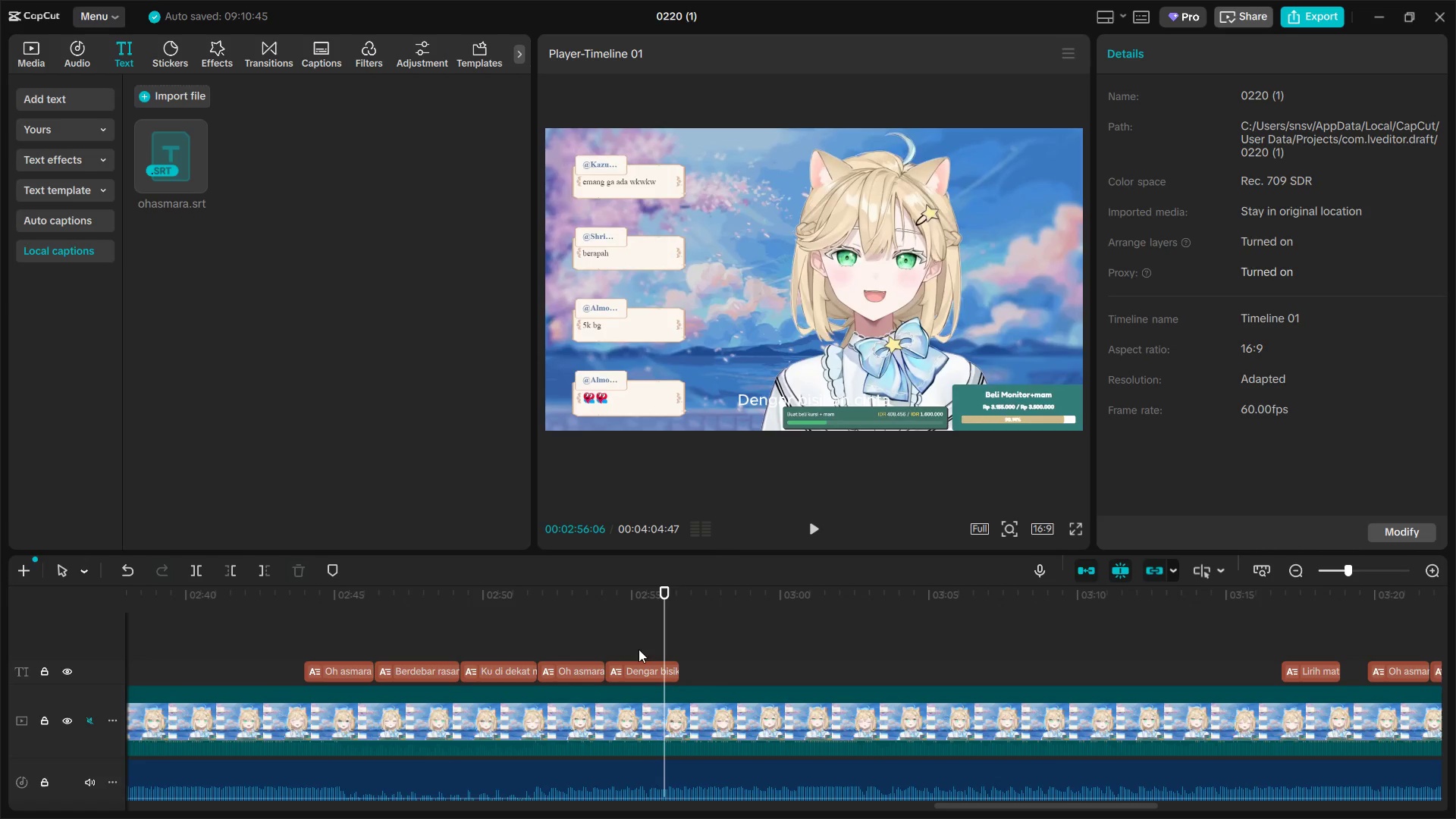 
left_click([625, 648])
 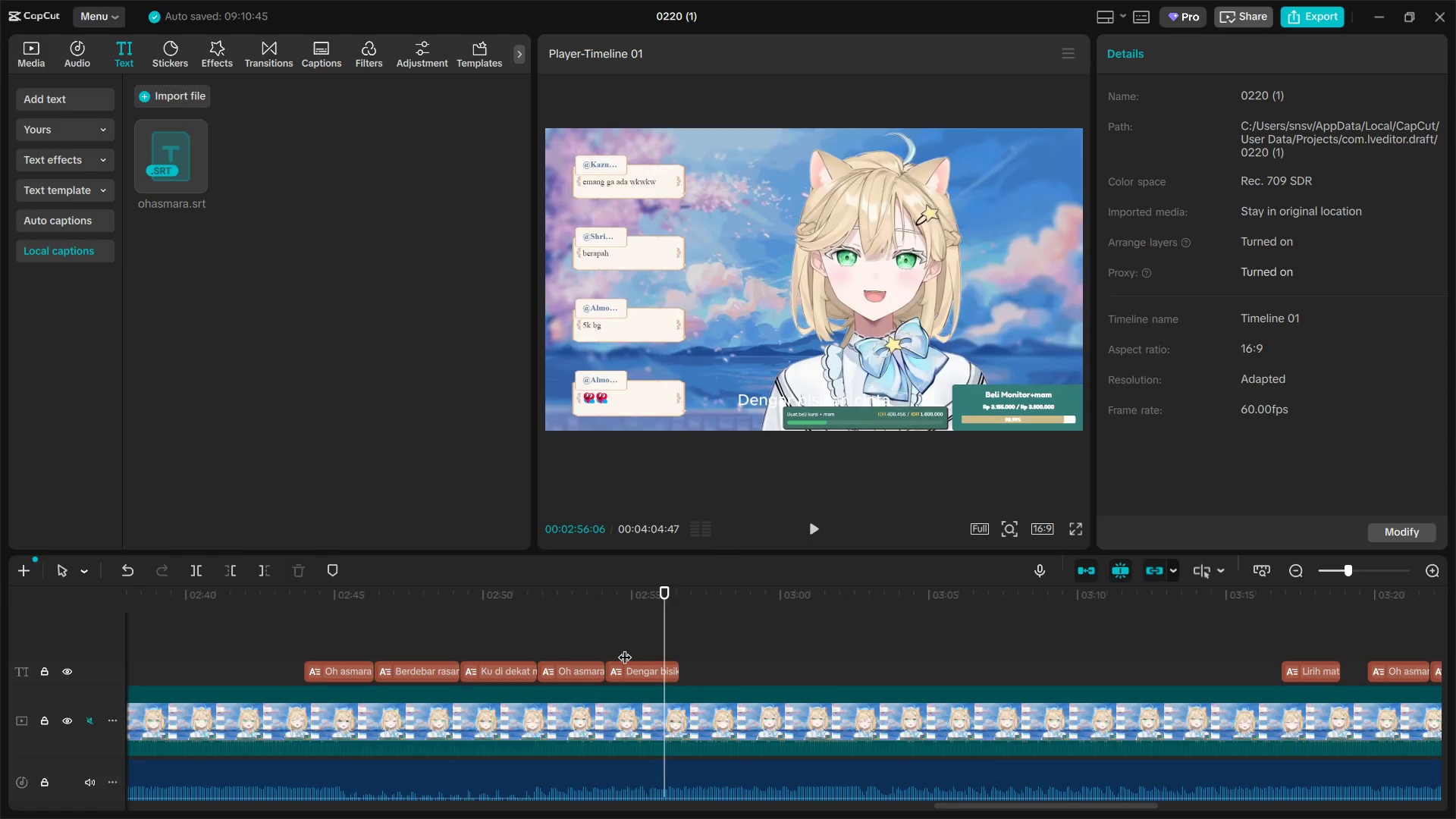 
key(Space)
 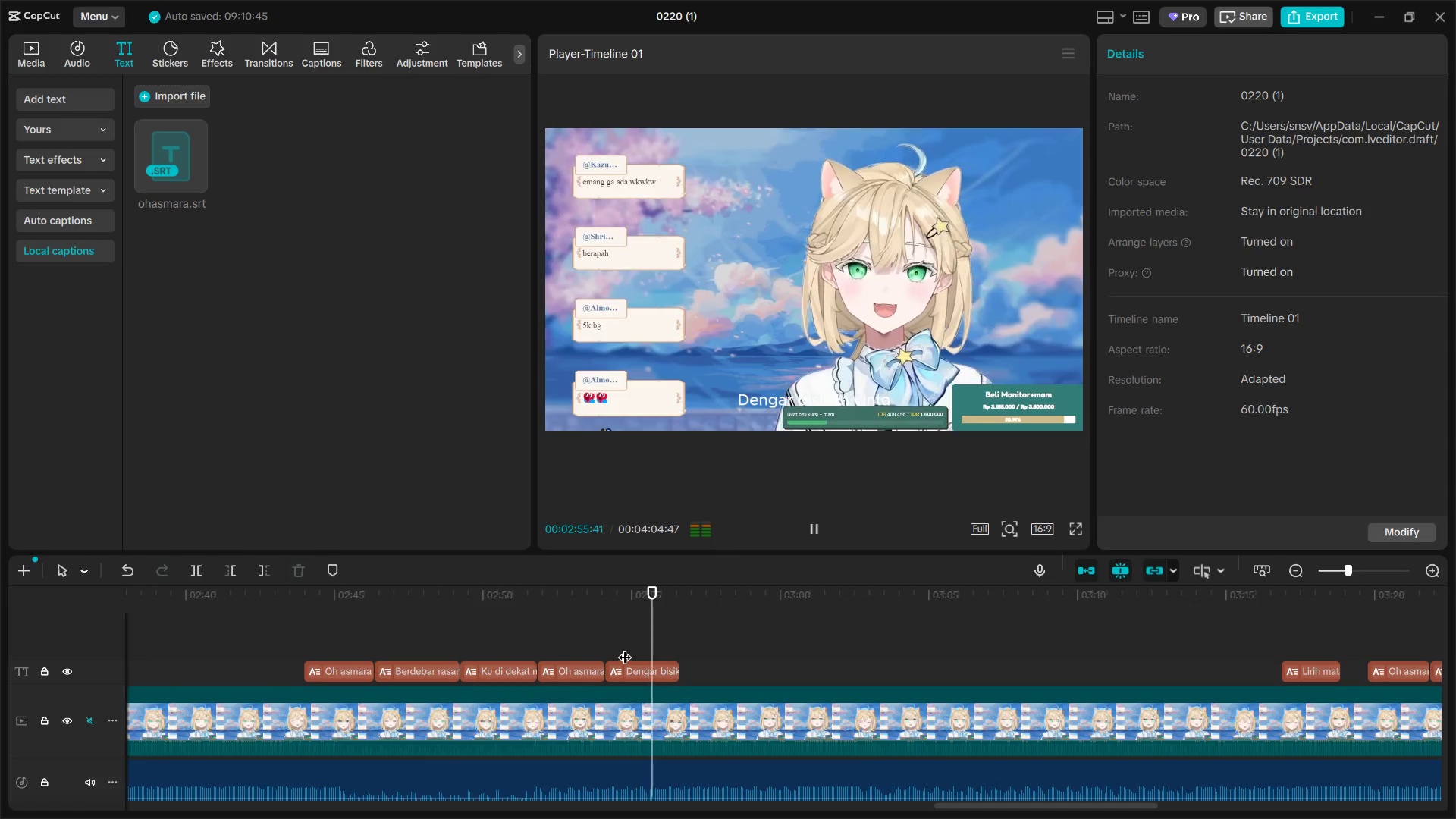 
key(Space)
 